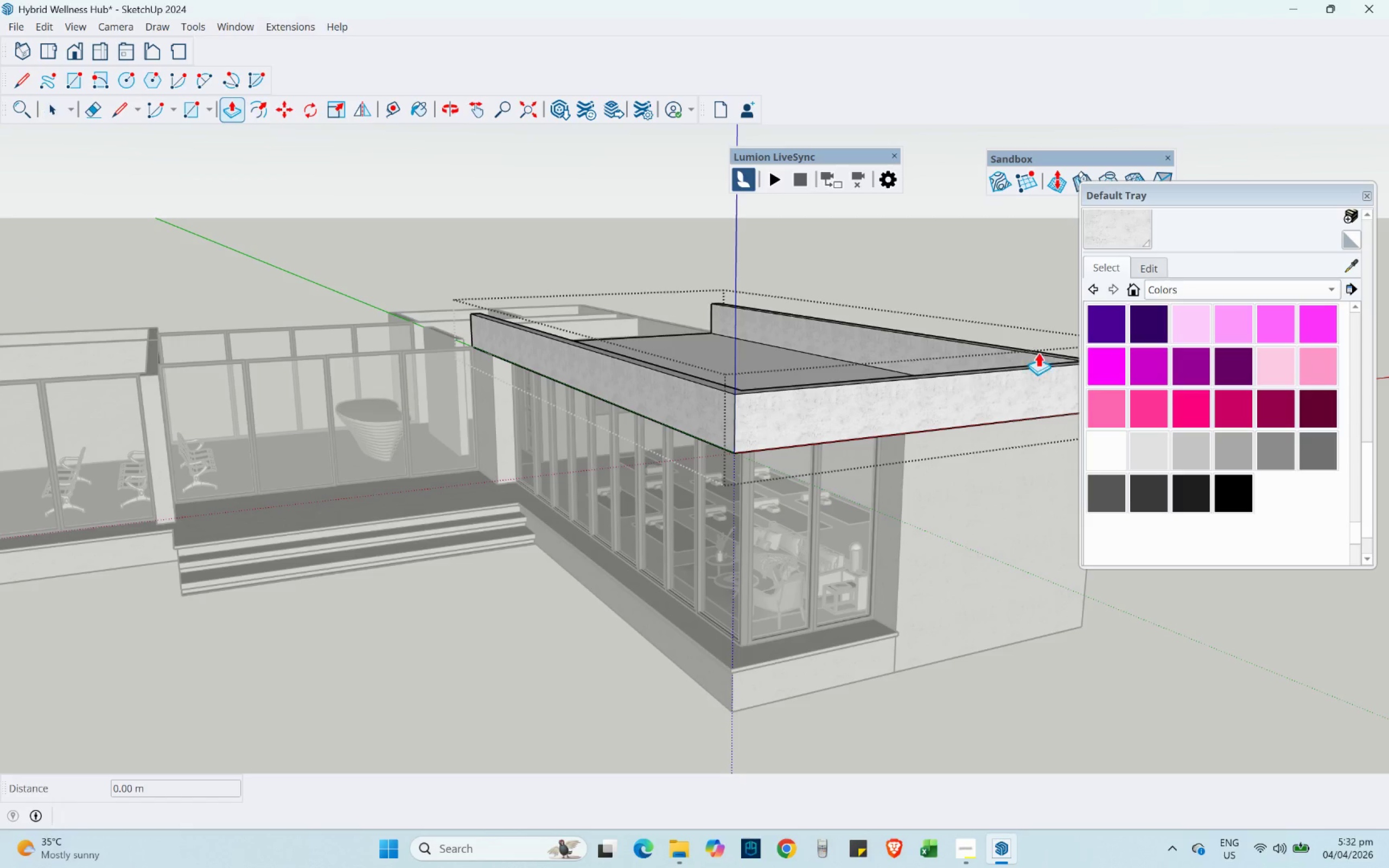 
scroll: coordinate [743, 465], scroll_direction: up, amount: 3.0
 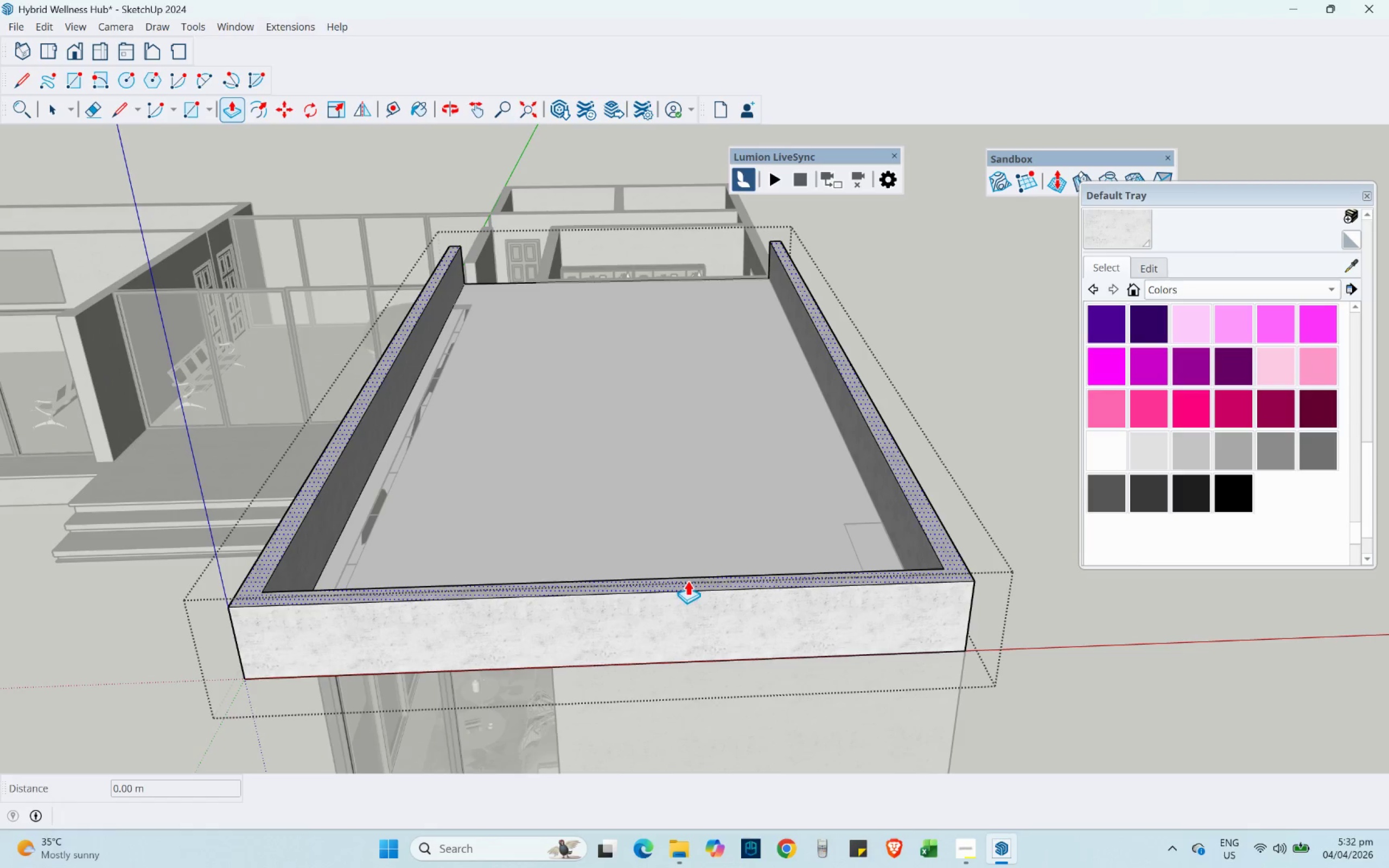 
left_click([687, 581])
 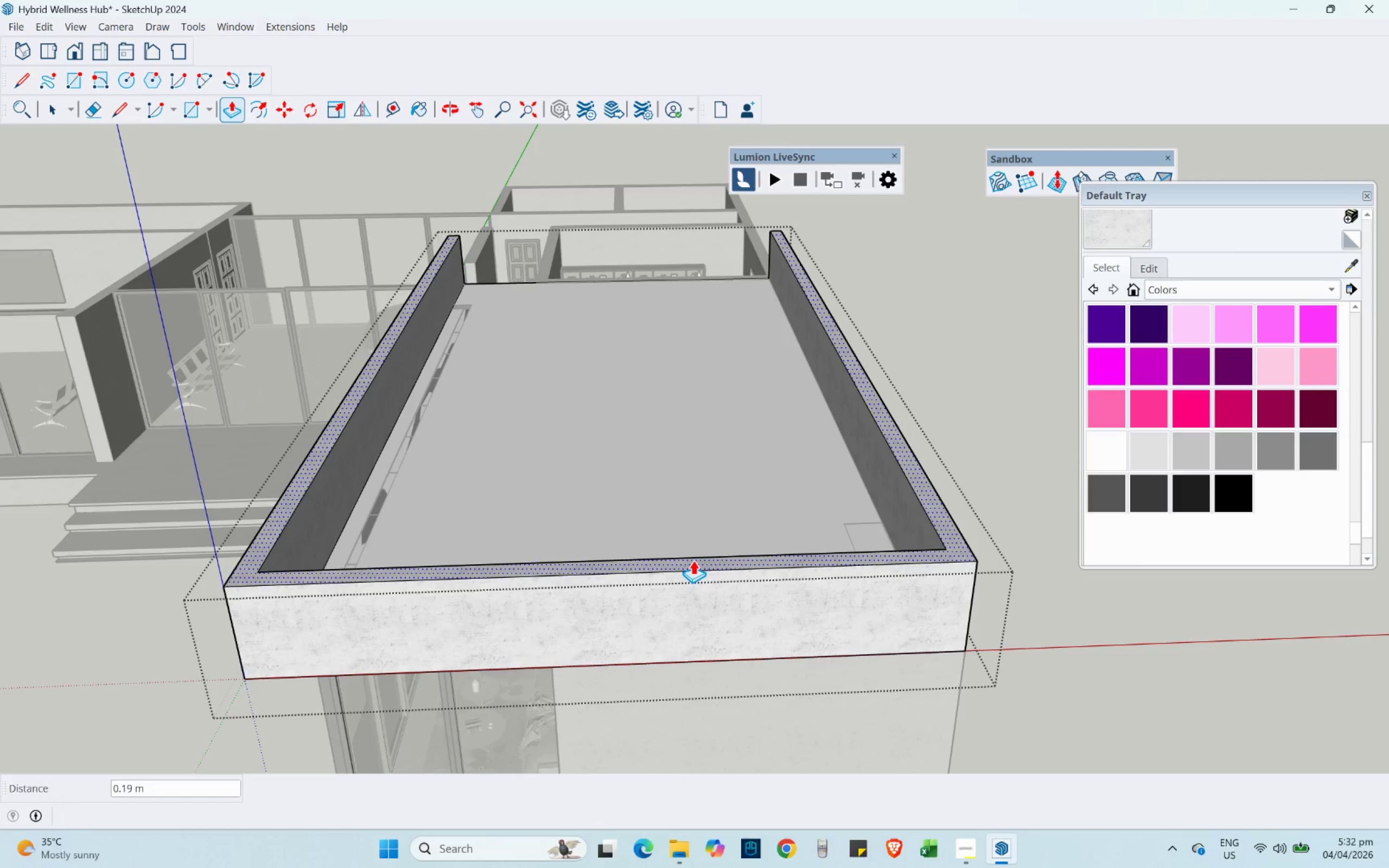 
key(NumpadDecimal)
 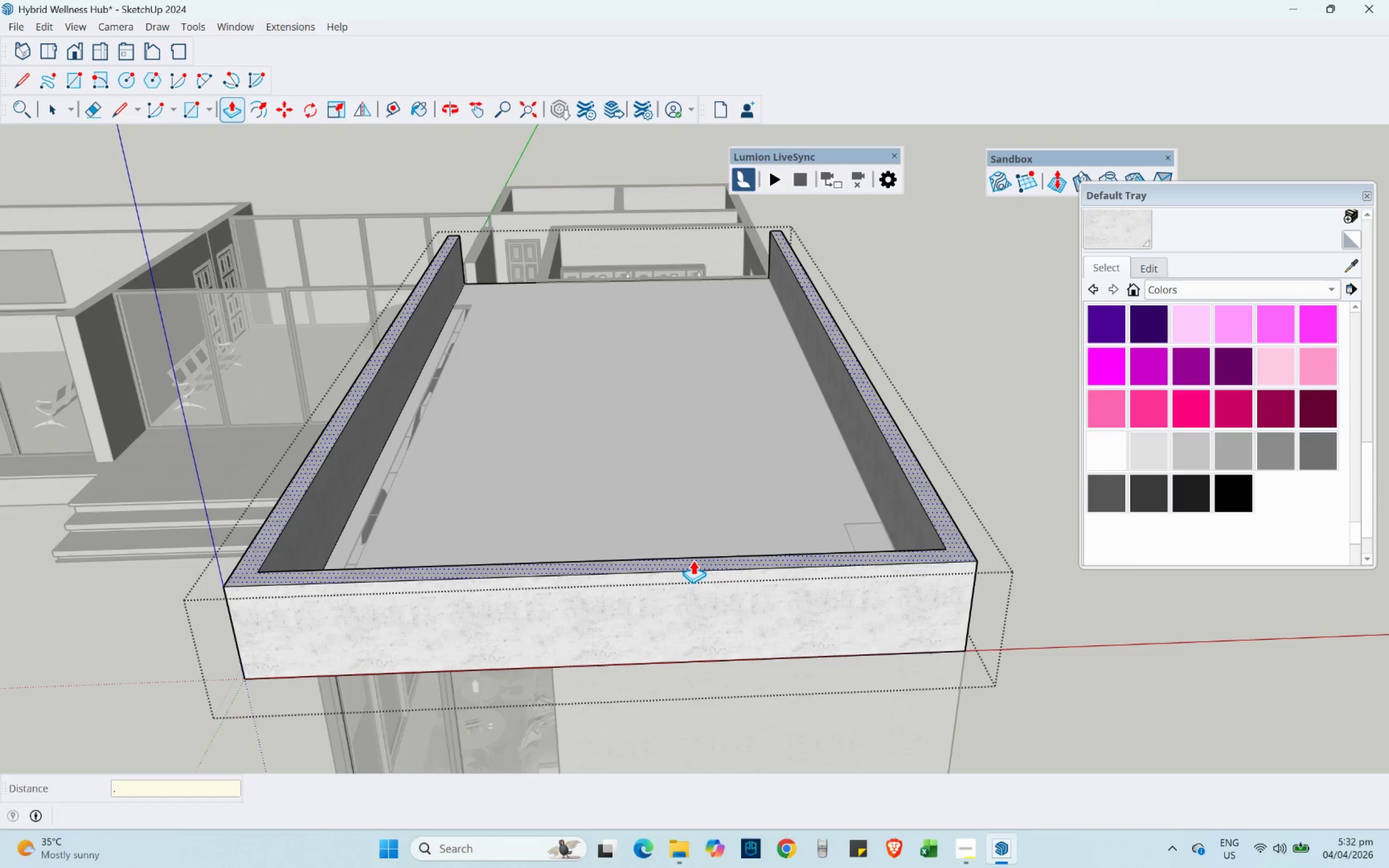 
key(Numpad1)
 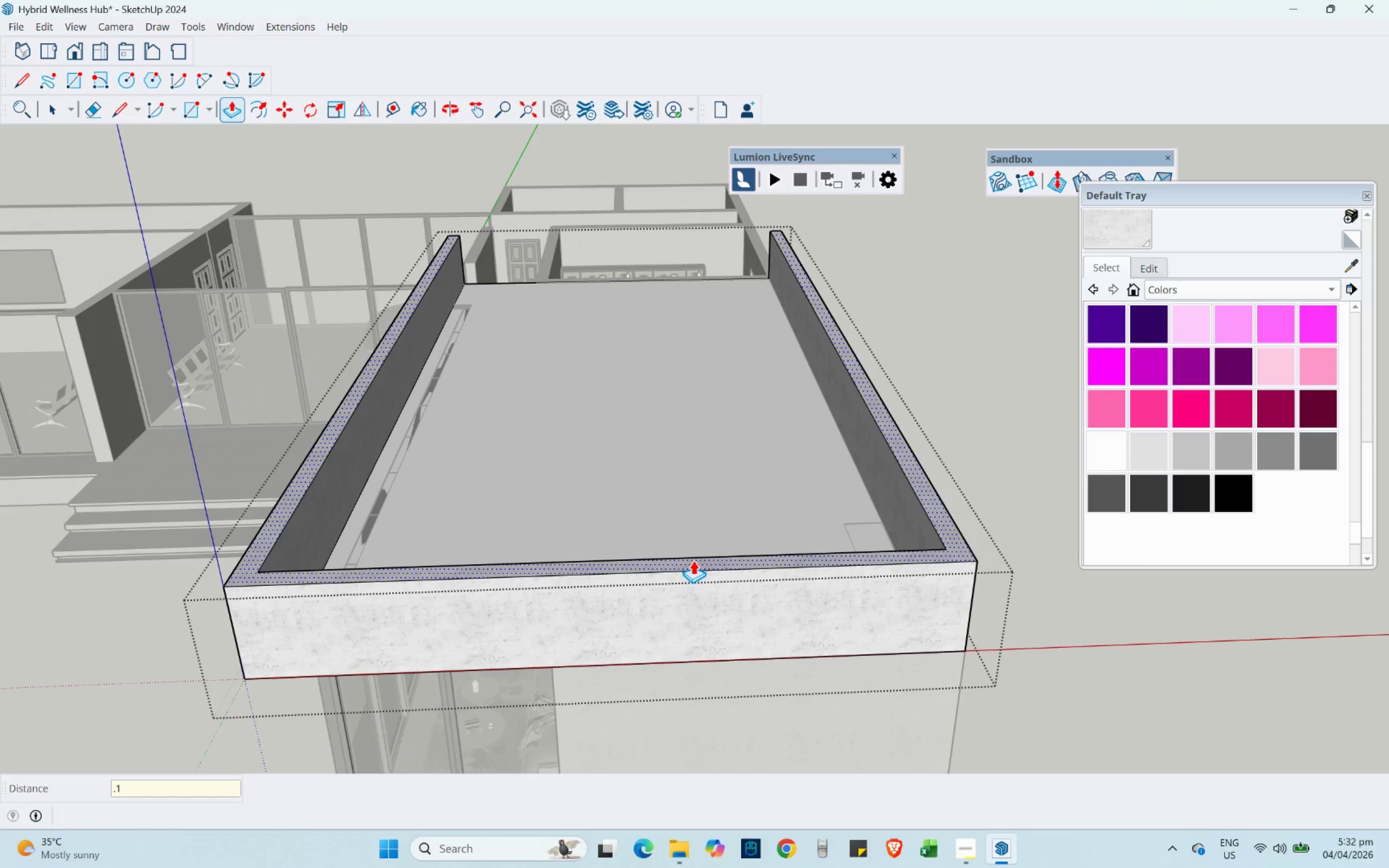 
key(NumpadEnter)
 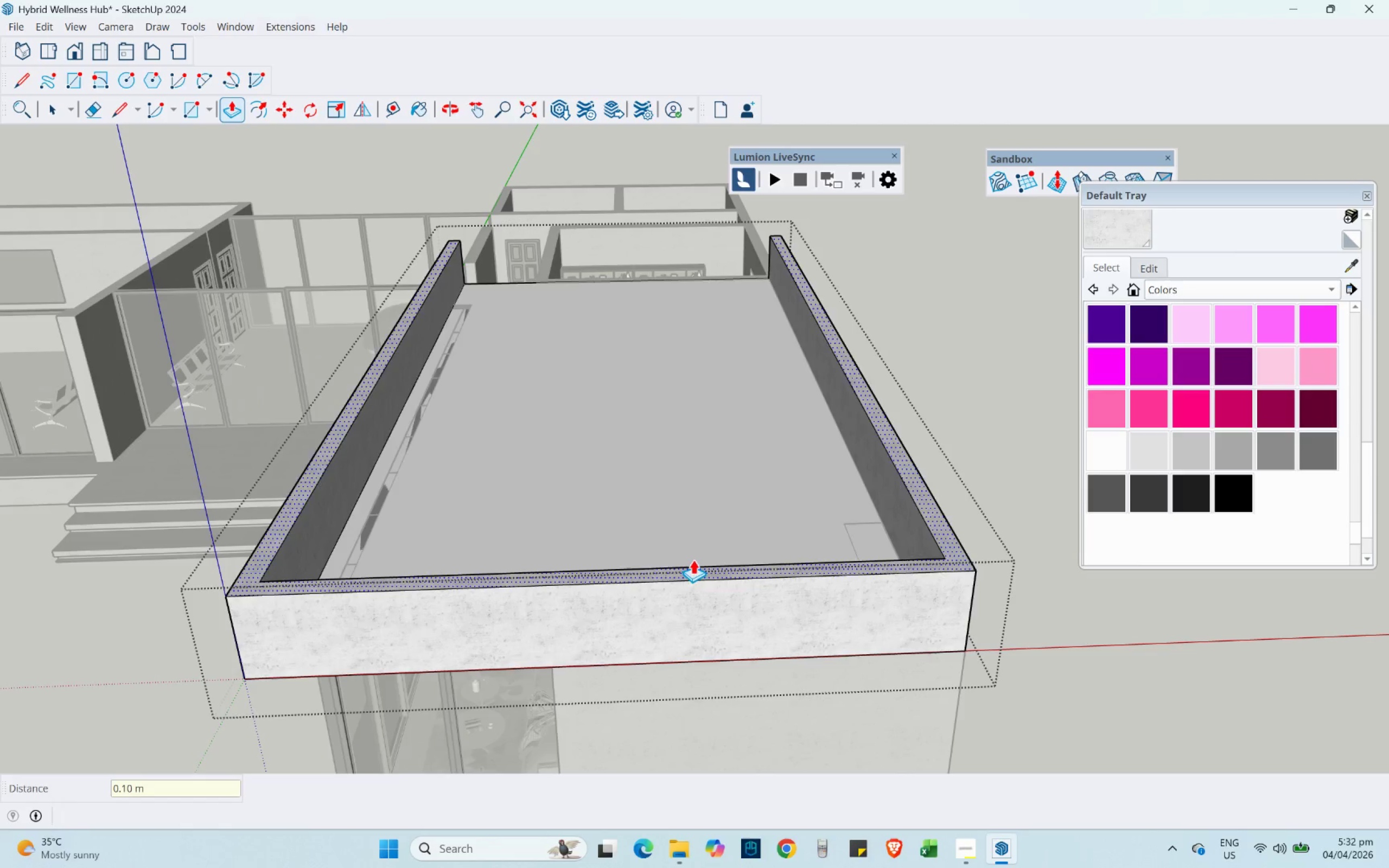 
key(Shift+ShiftLeft)
 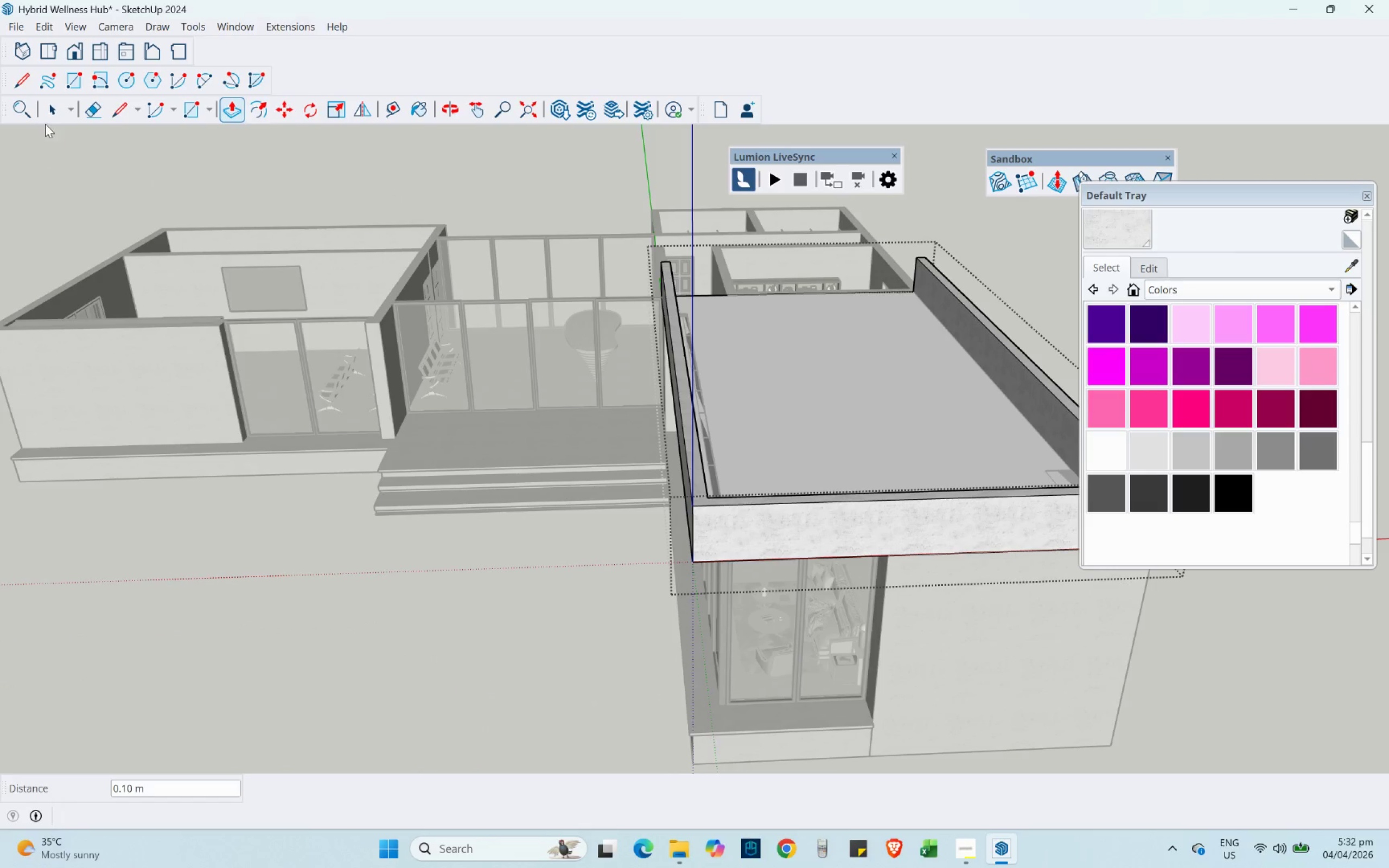 
scroll: coordinate [907, 503], scroll_direction: down, amount: 4.0
 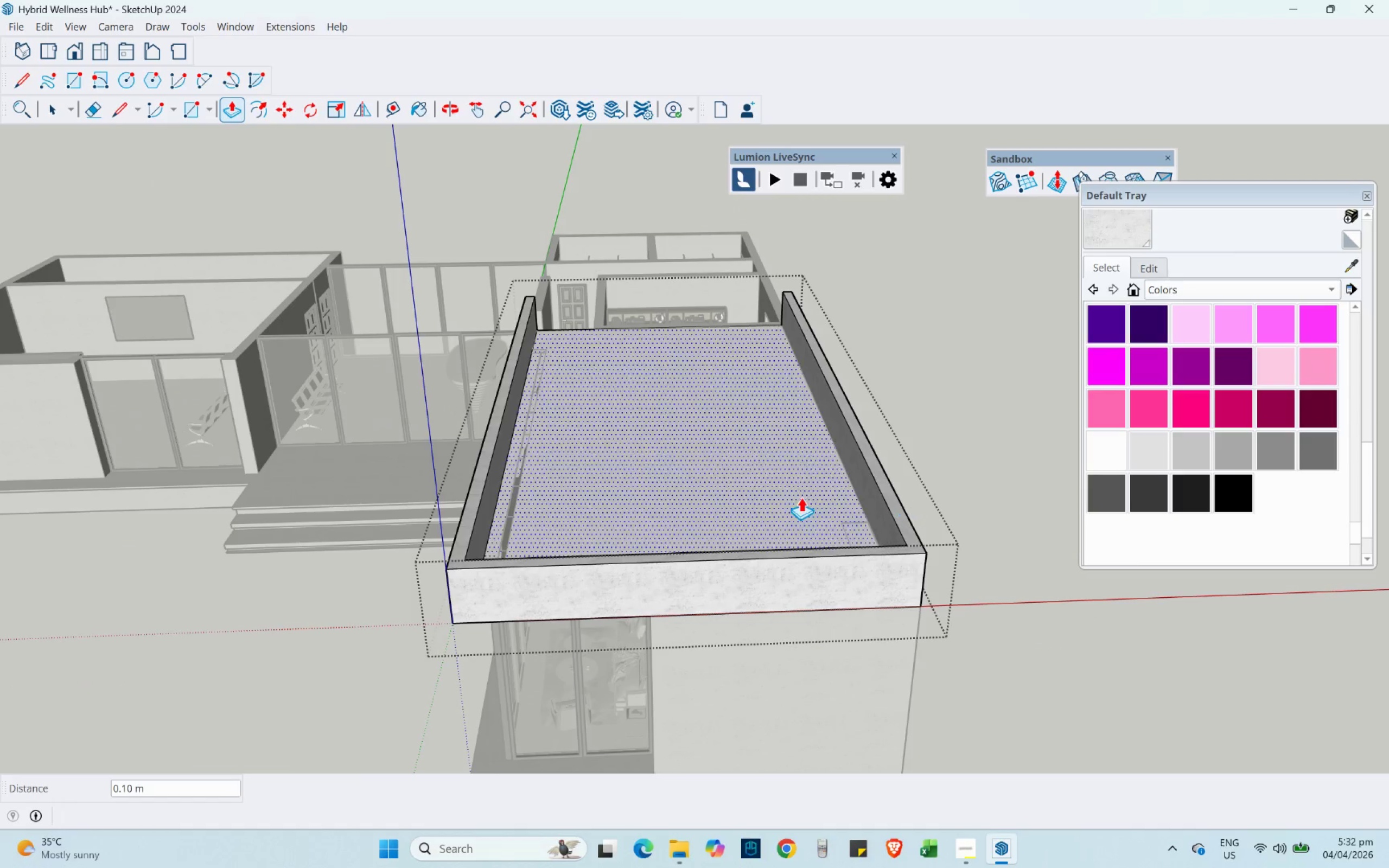 
left_click([44, 103])
 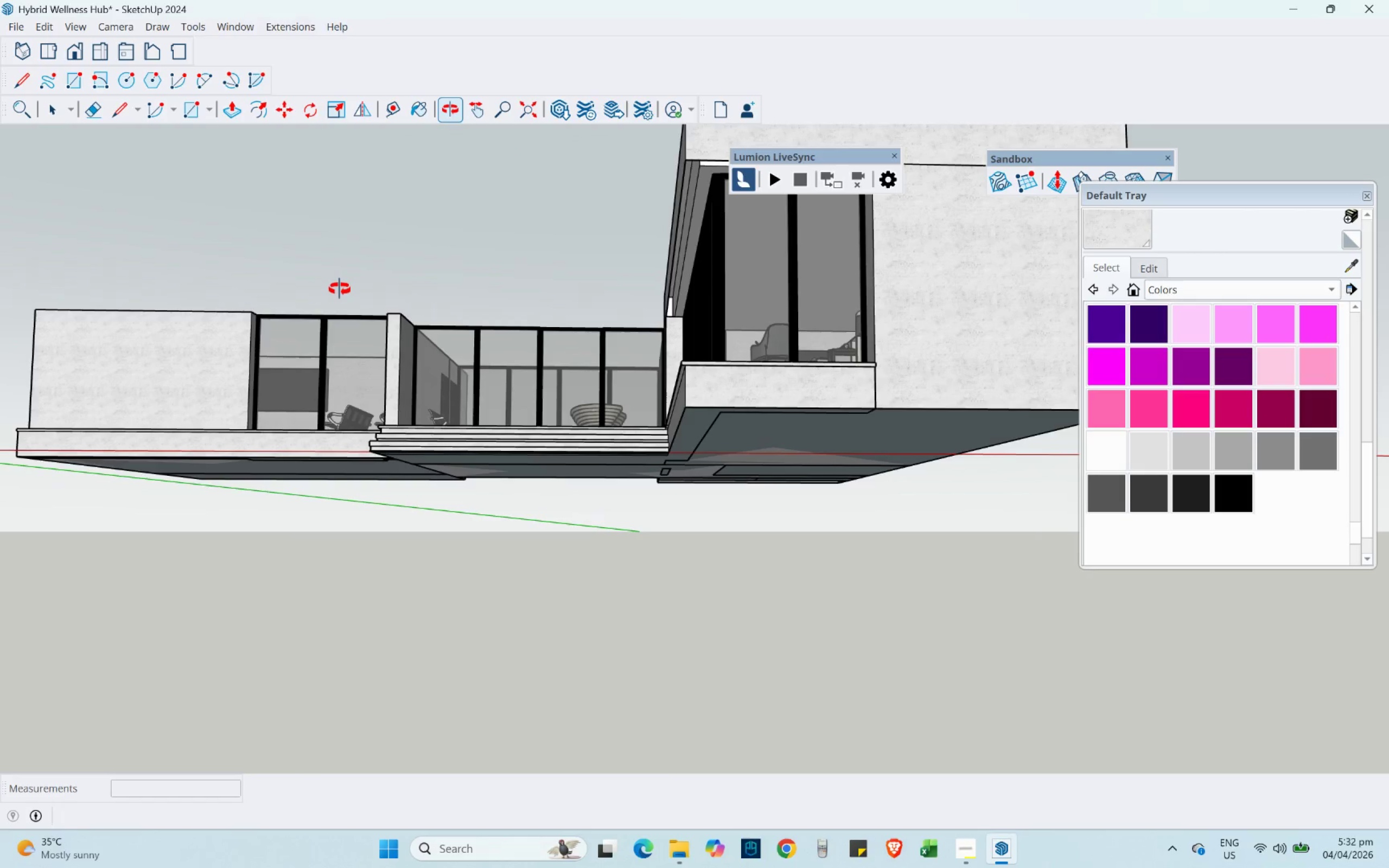 
wait(5.03)
 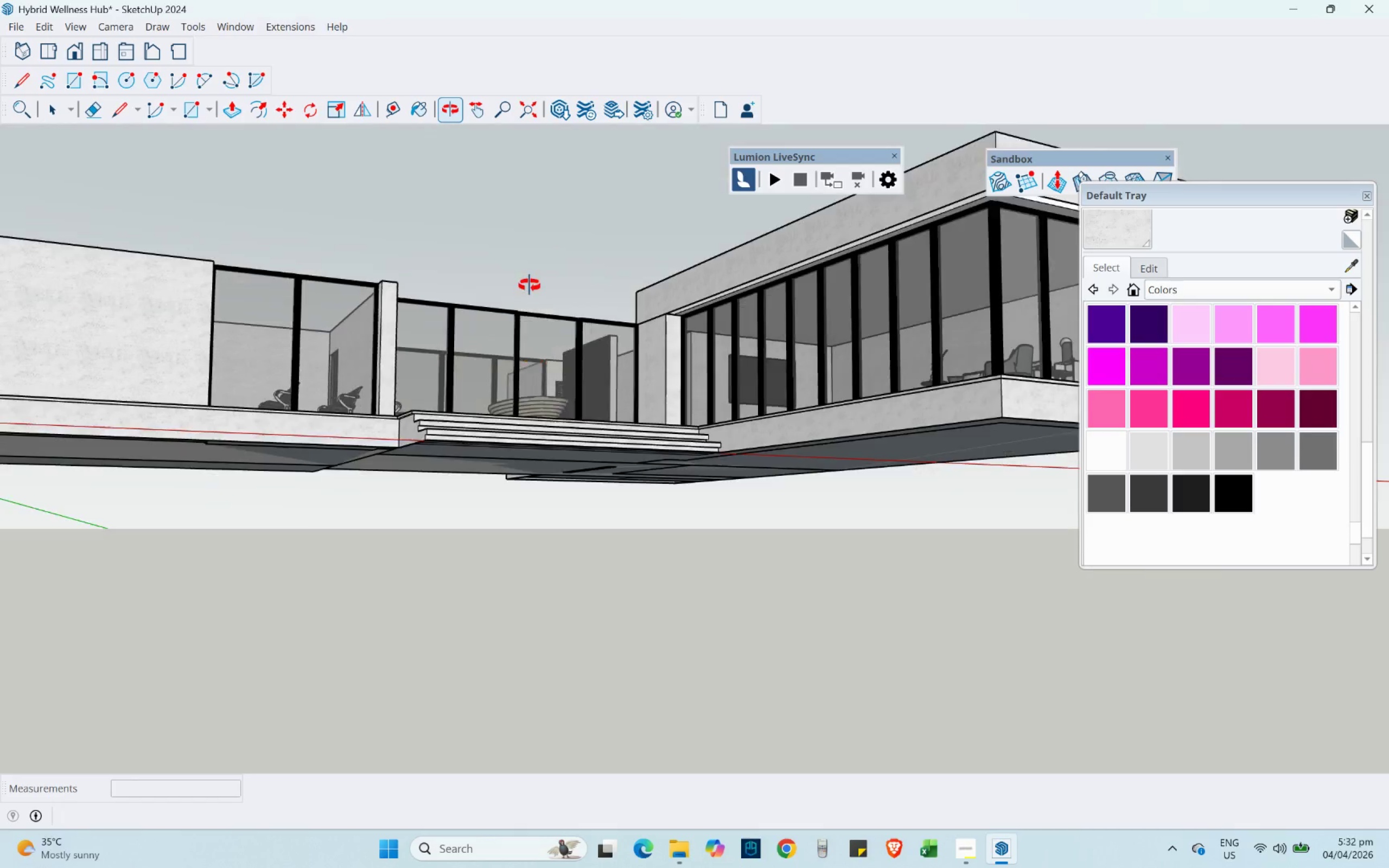 
scroll: coordinate [652, 155], scroll_direction: up, amount: 9.0
 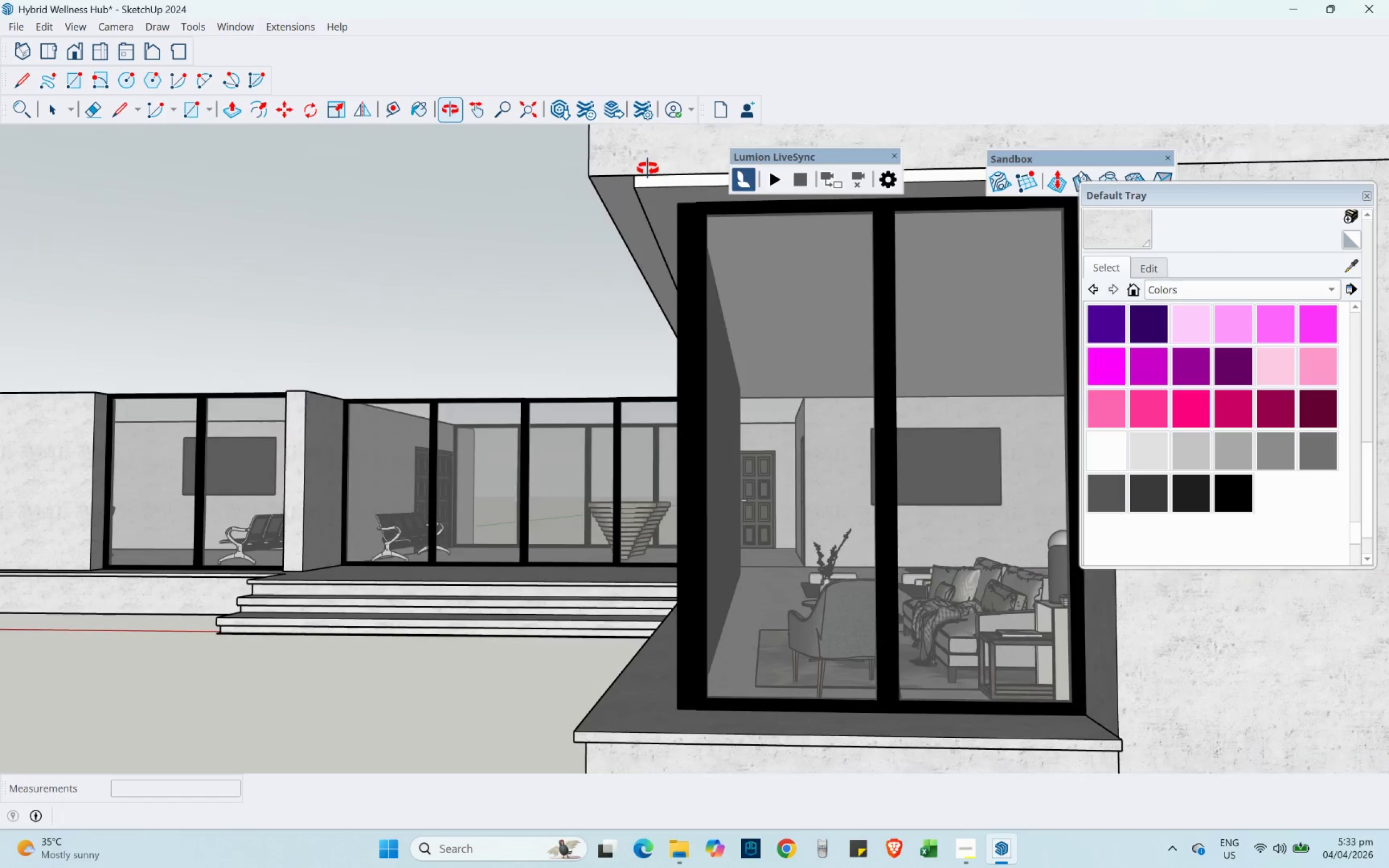 
hold_key(key=ShiftLeft, duration=0.52)
 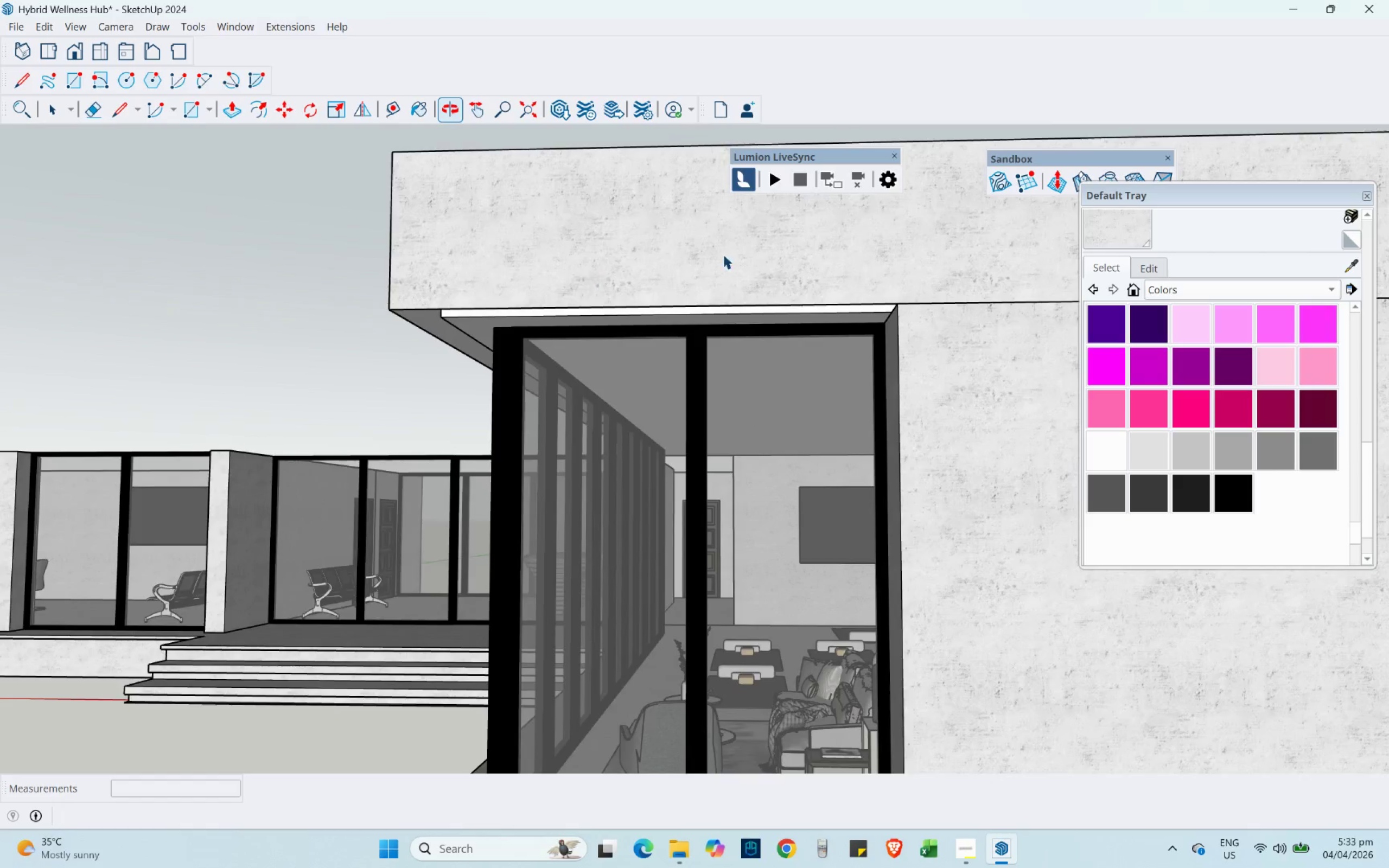 
scroll: coordinate [301, 328], scroll_direction: up, amount: 14.0
 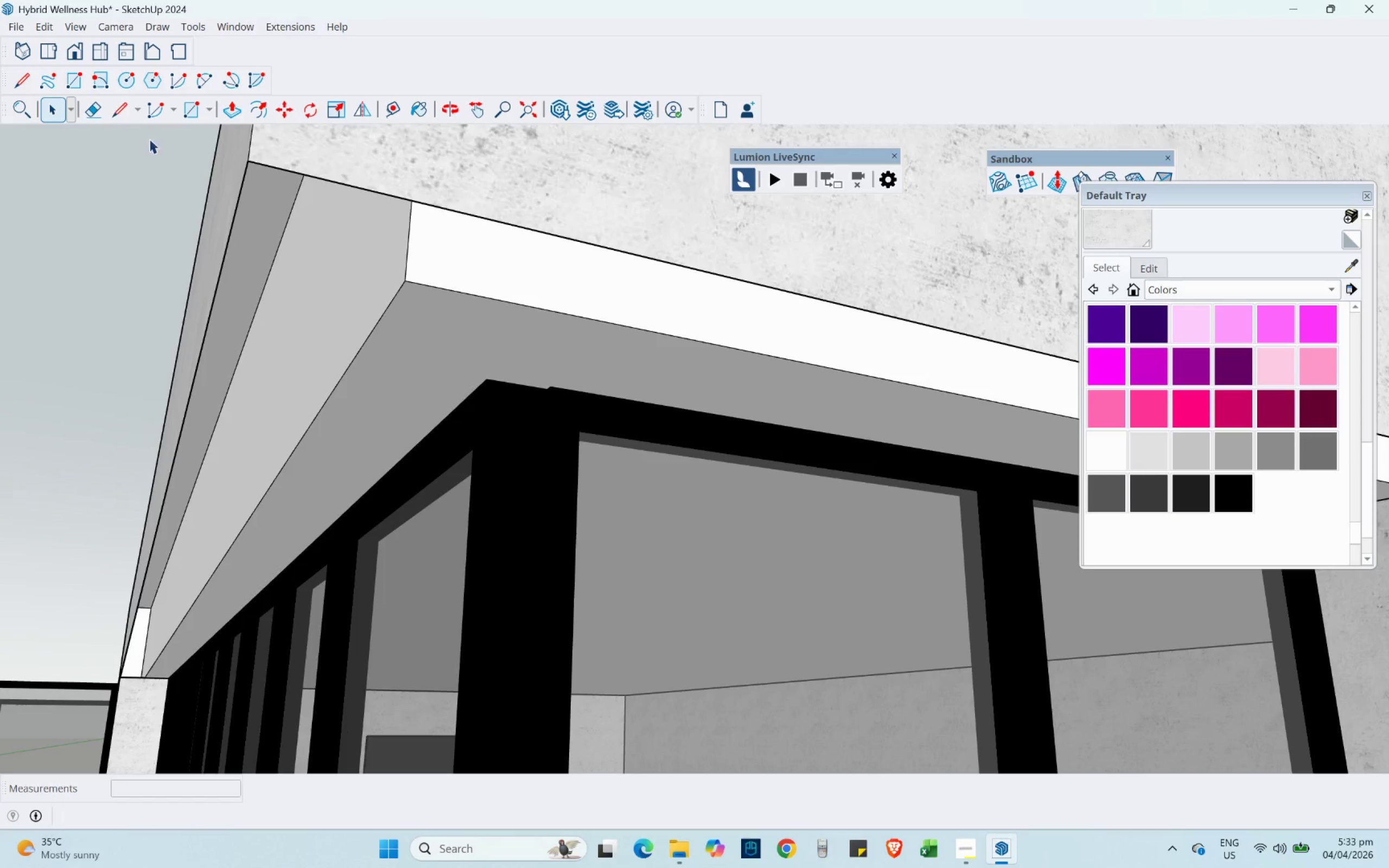 
left_click([116, 113])
 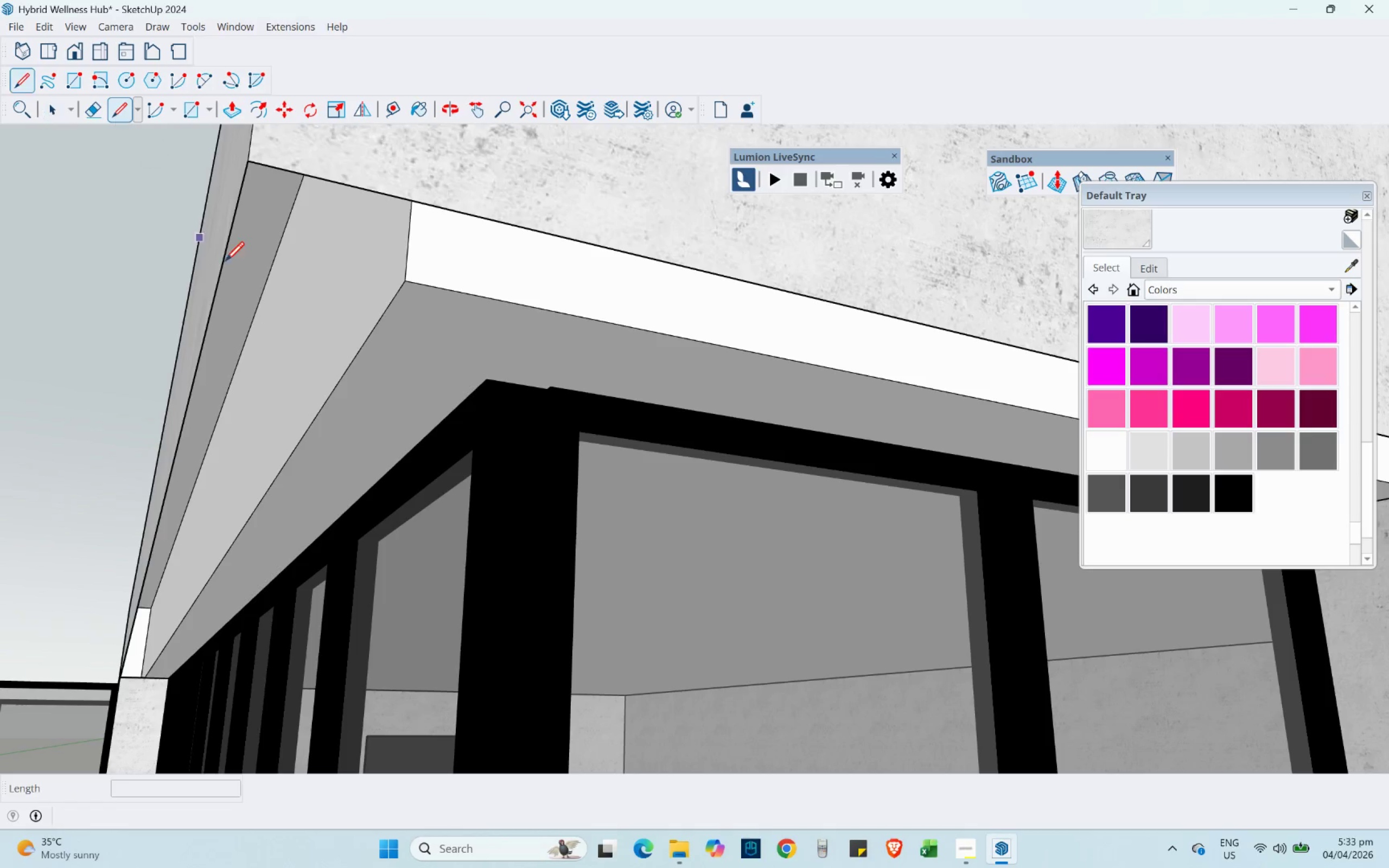 
scroll: coordinate [289, 386], scroll_direction: down, amount: 5.0
 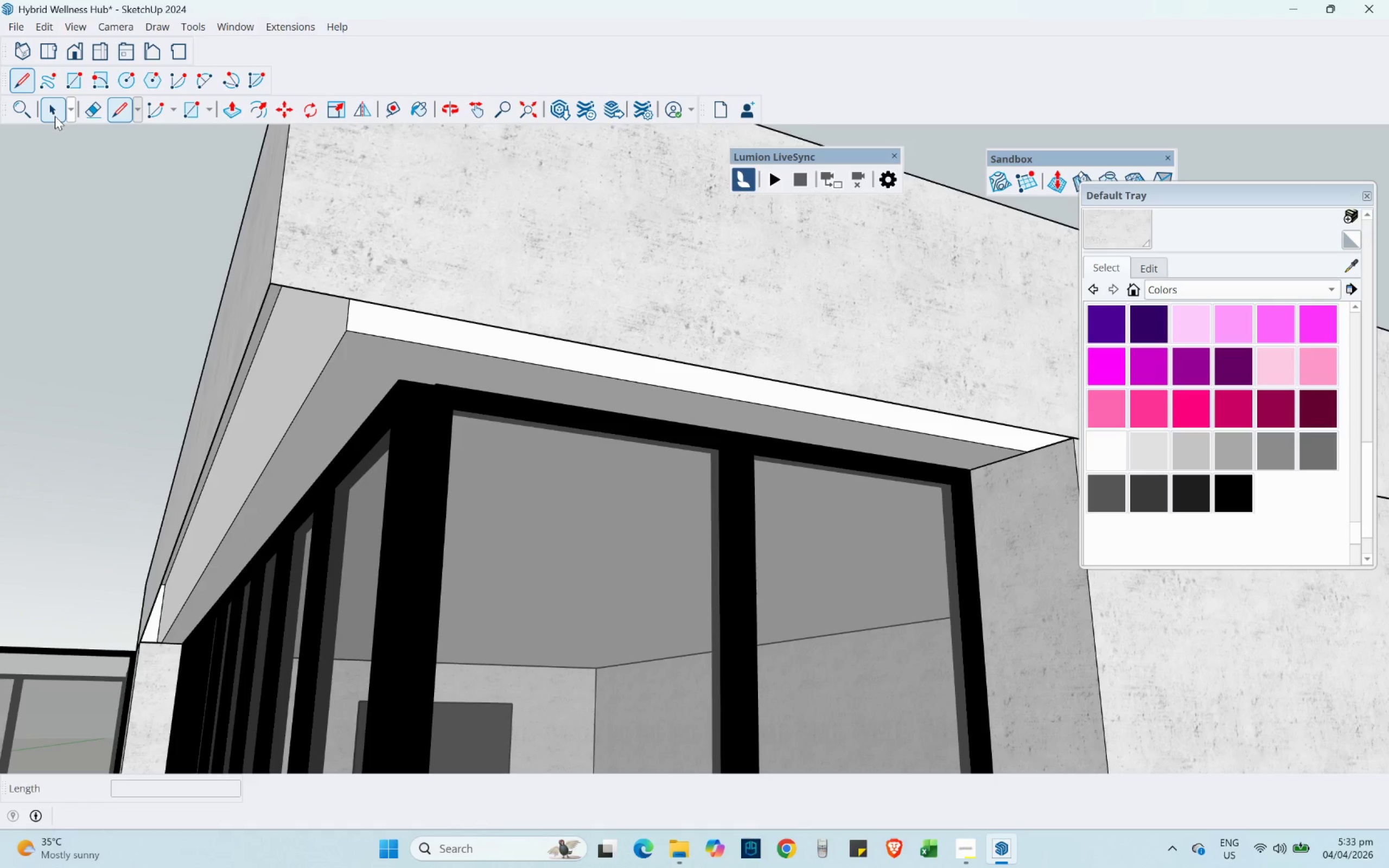 
double_click([328, 234])
 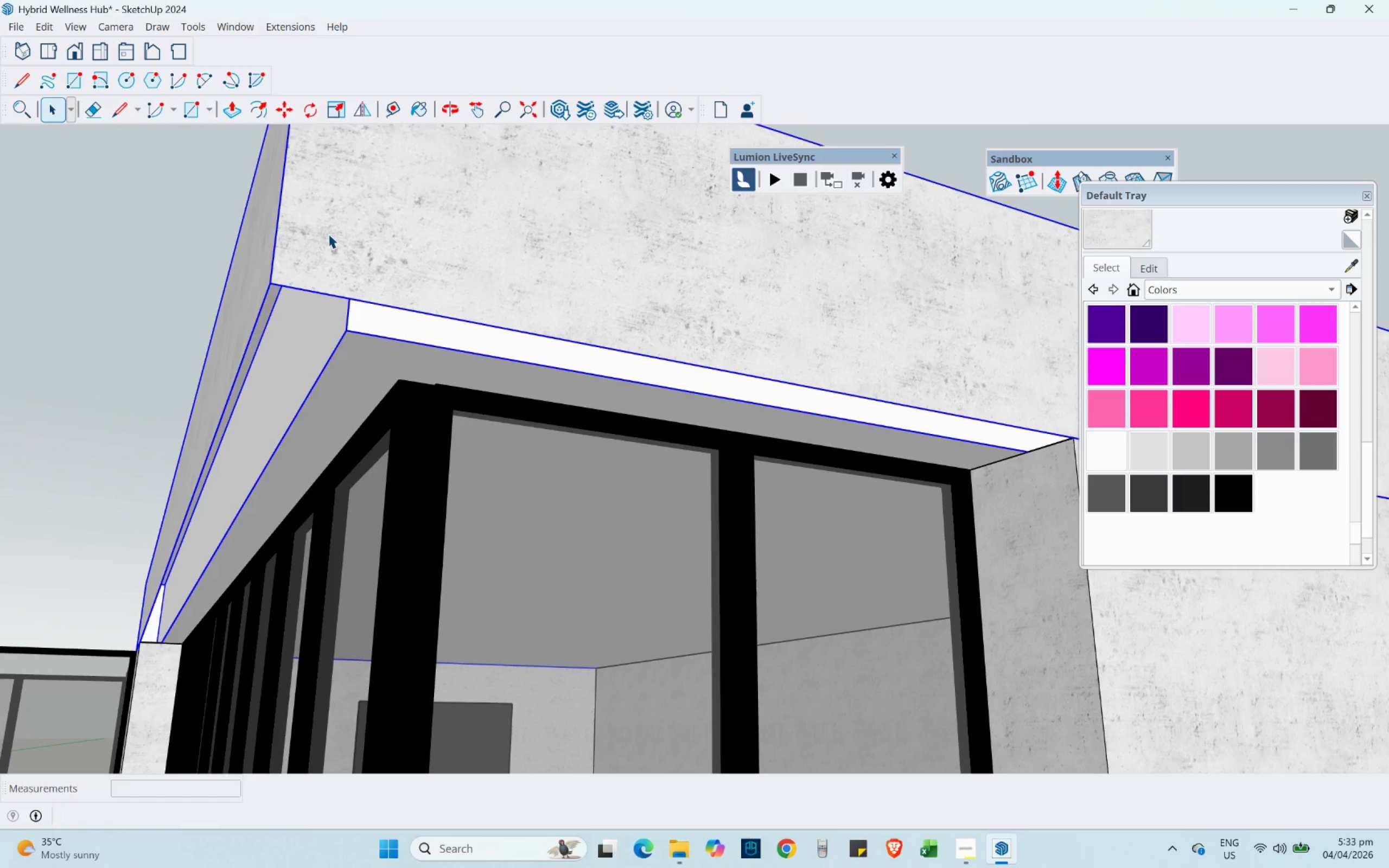 
triple_click([328, 234])
 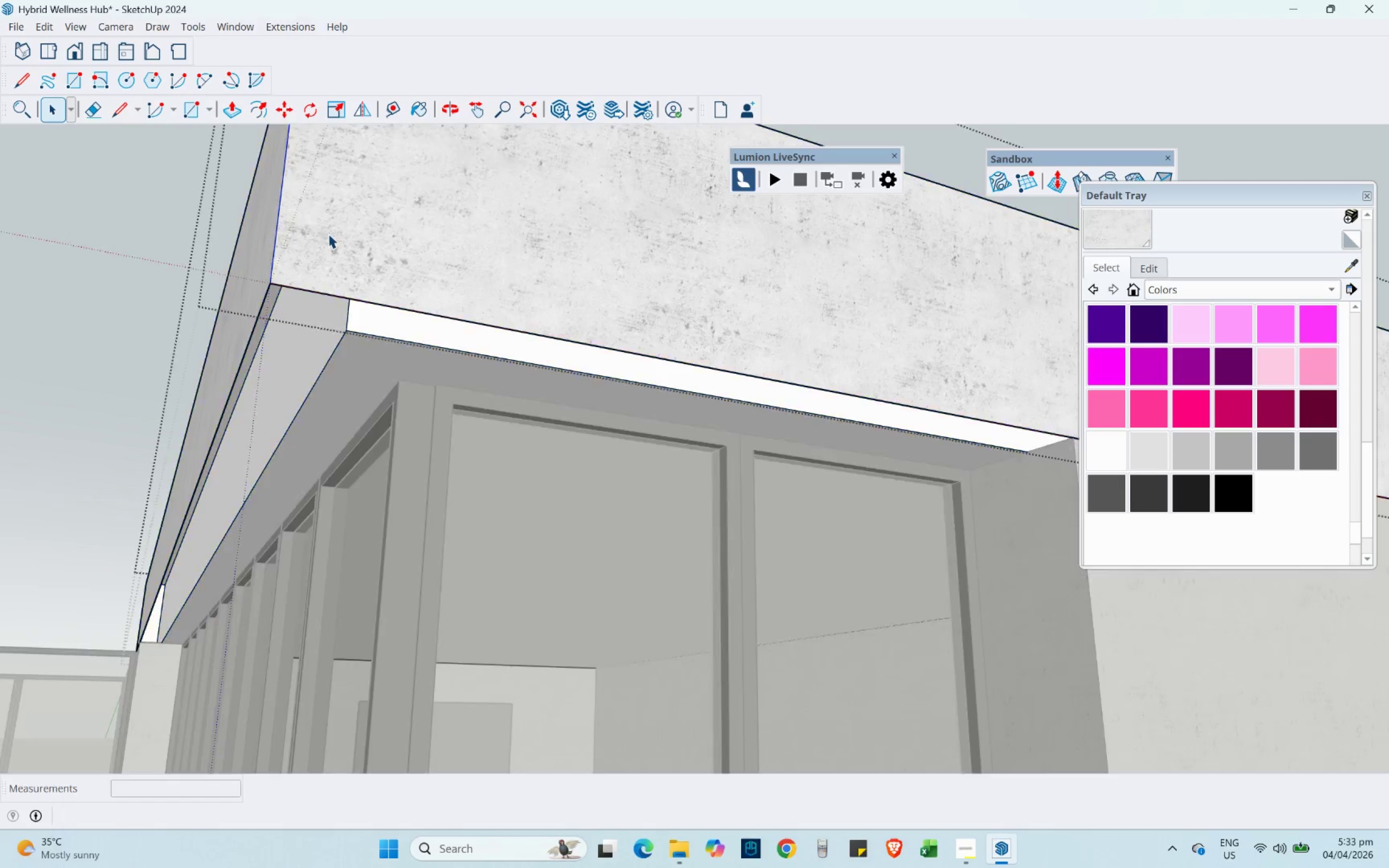 
triple_click([328, 234])
 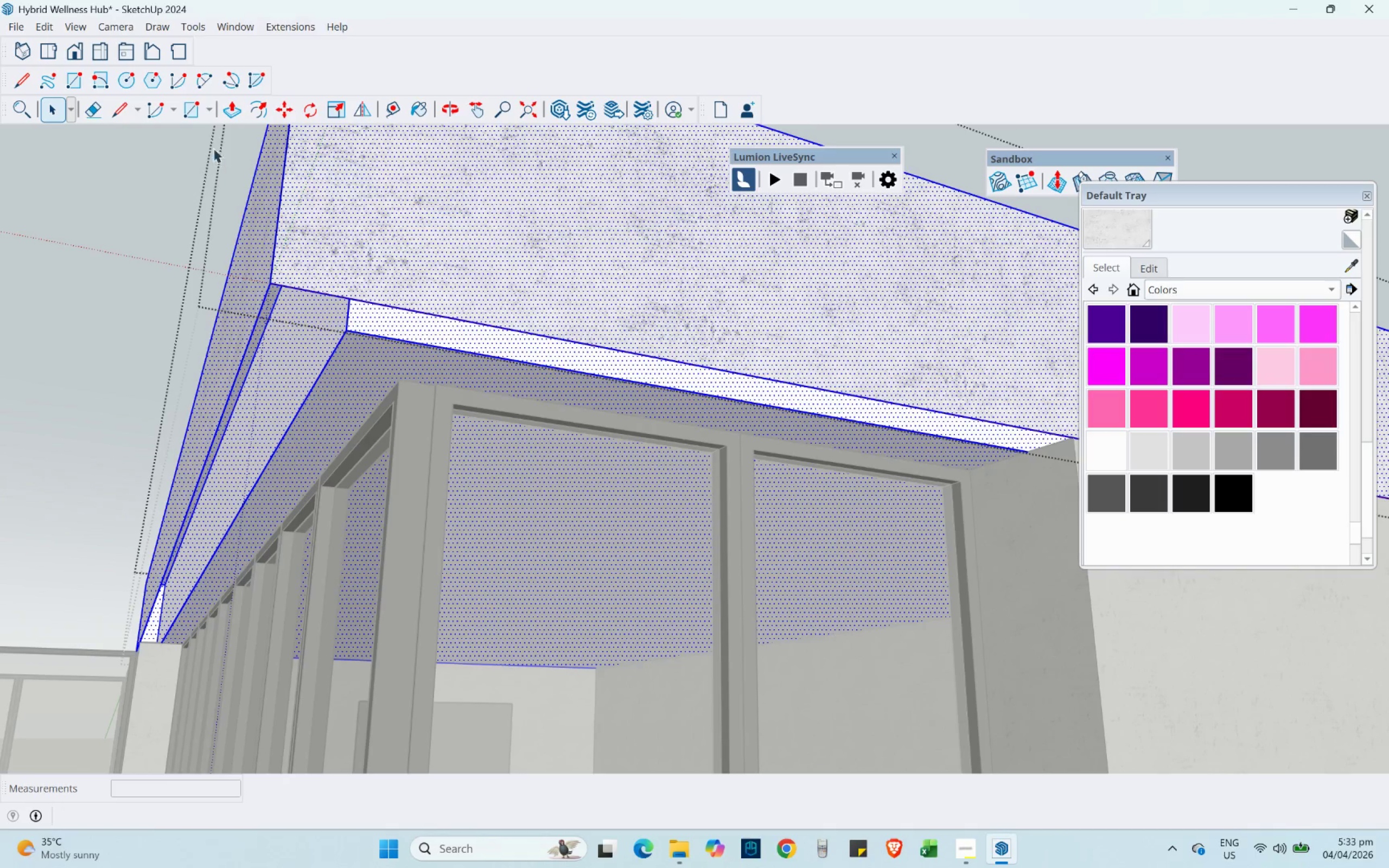 
left_click([392, 231])
 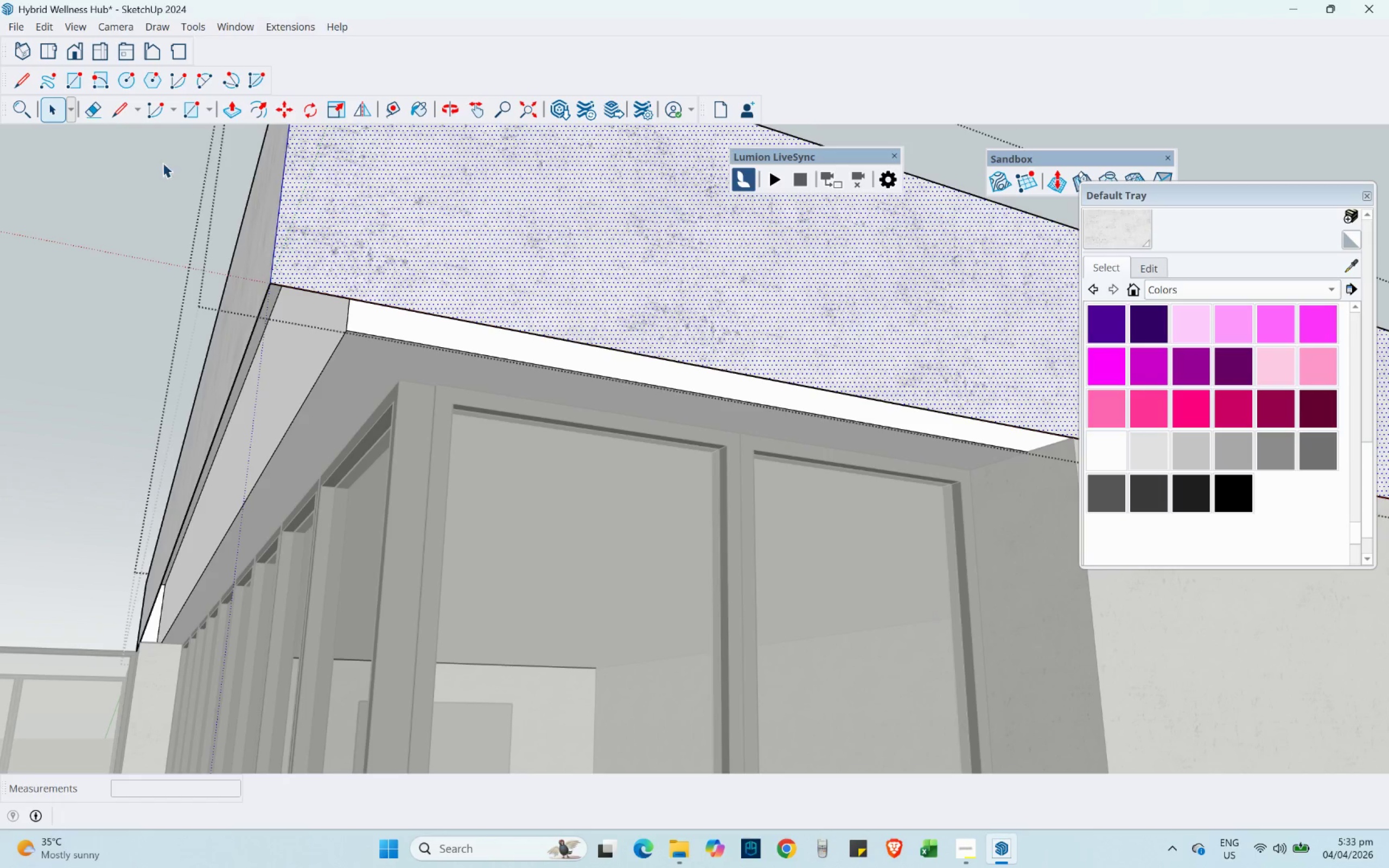 
left_click([105, 213])
 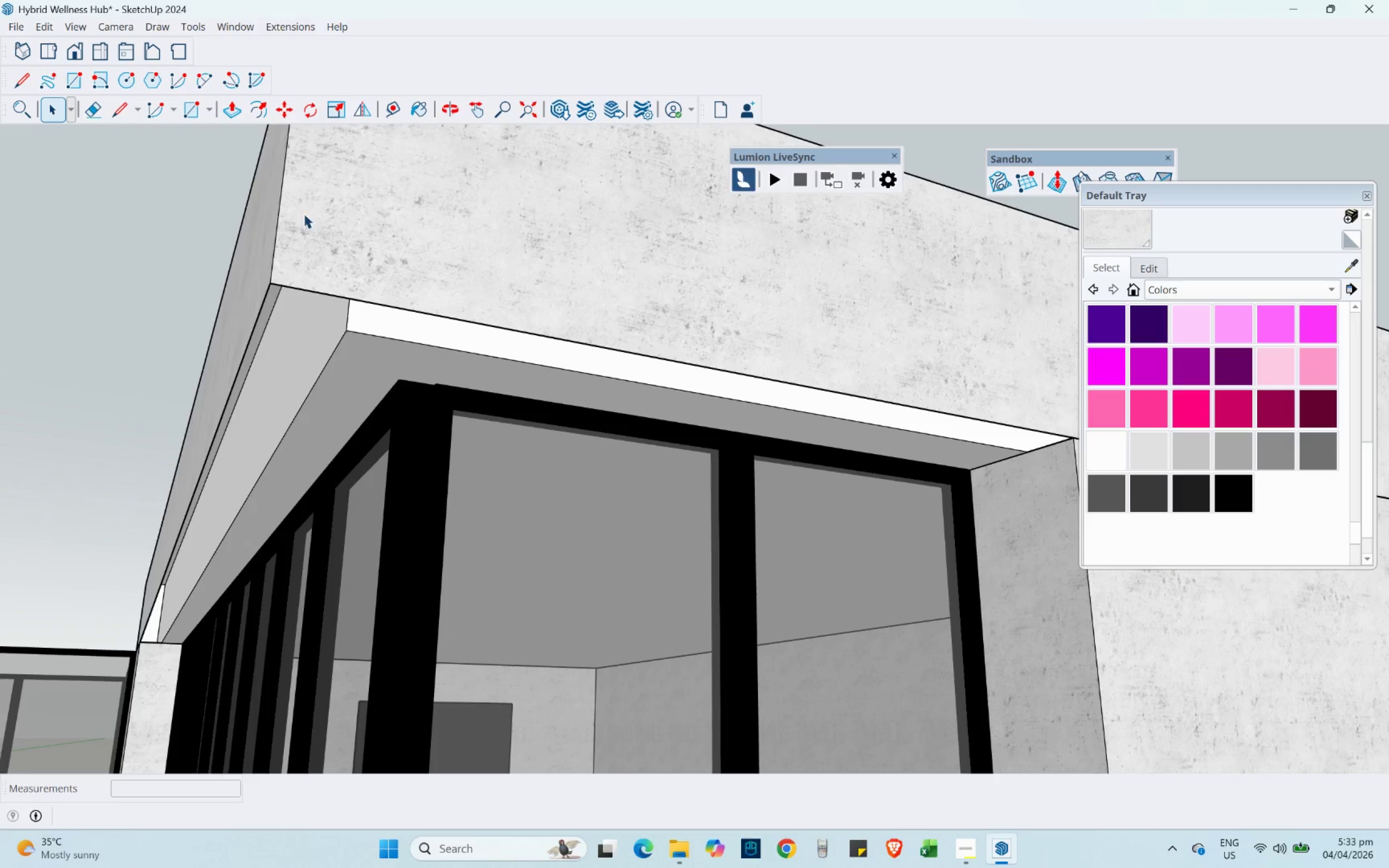 
double_click([311, 216])
 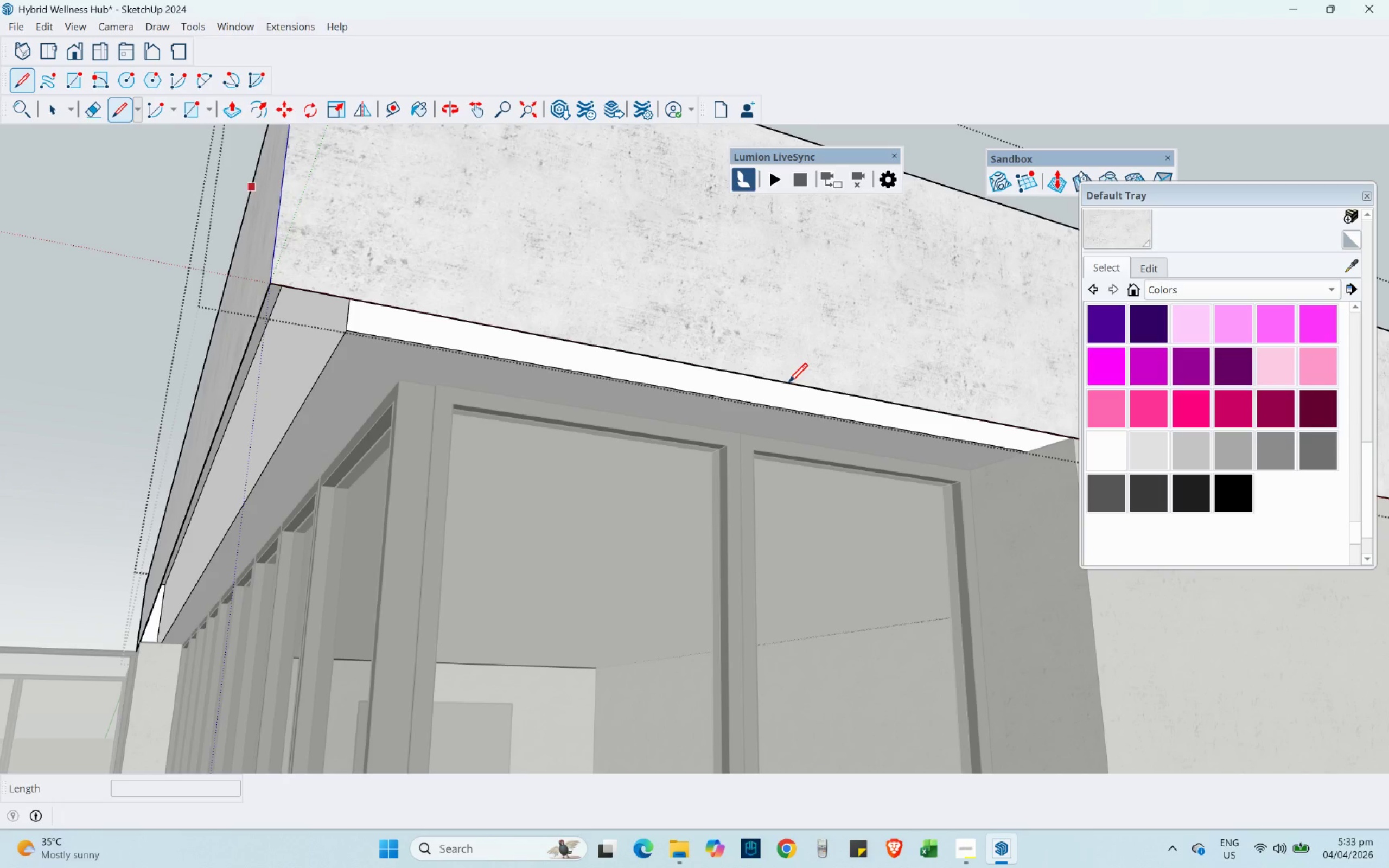 
key(Shift+ShiftLeft)
 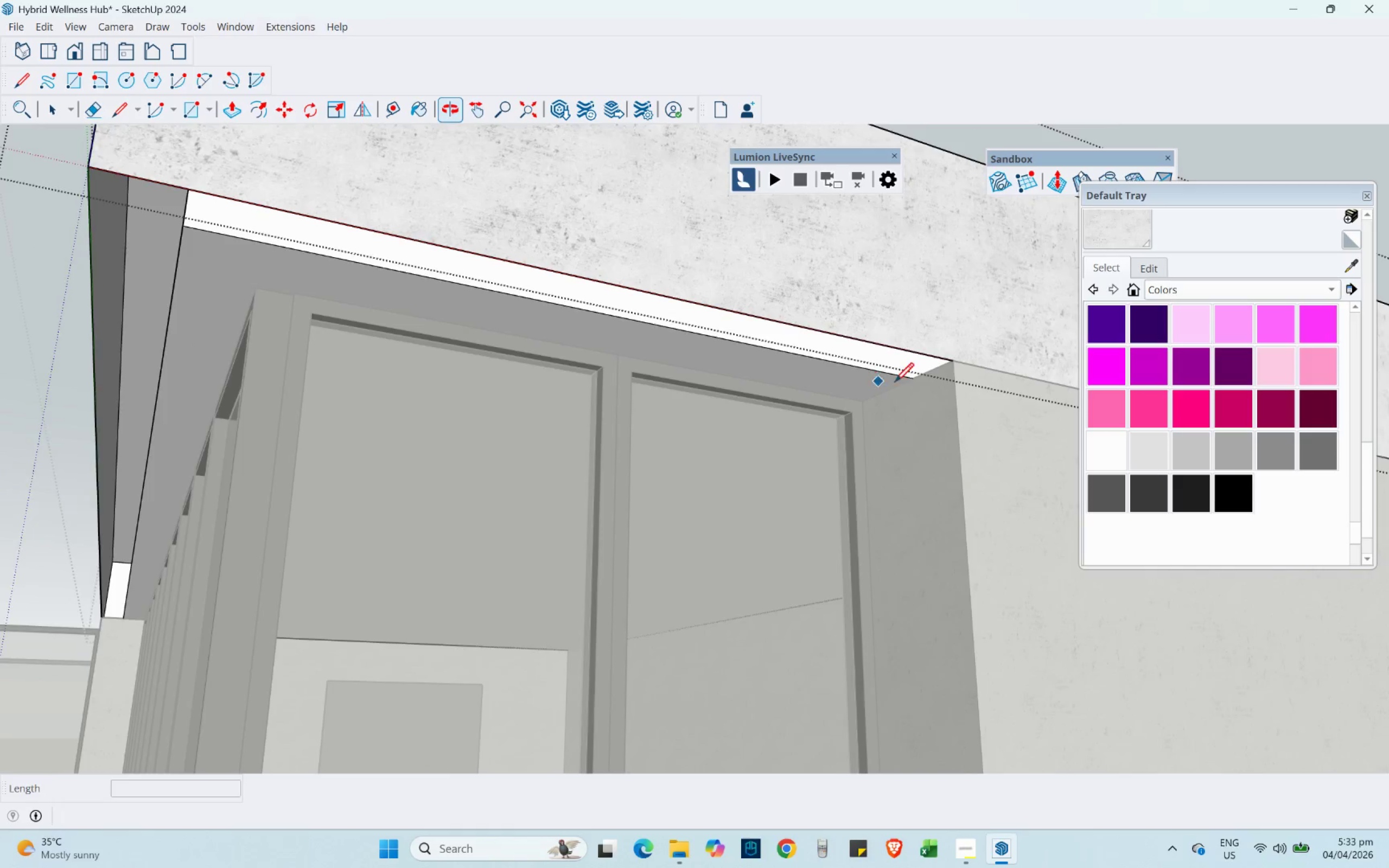 
scroll: coordinate [933, 382], scroll_direction: up, amount: 4.0
 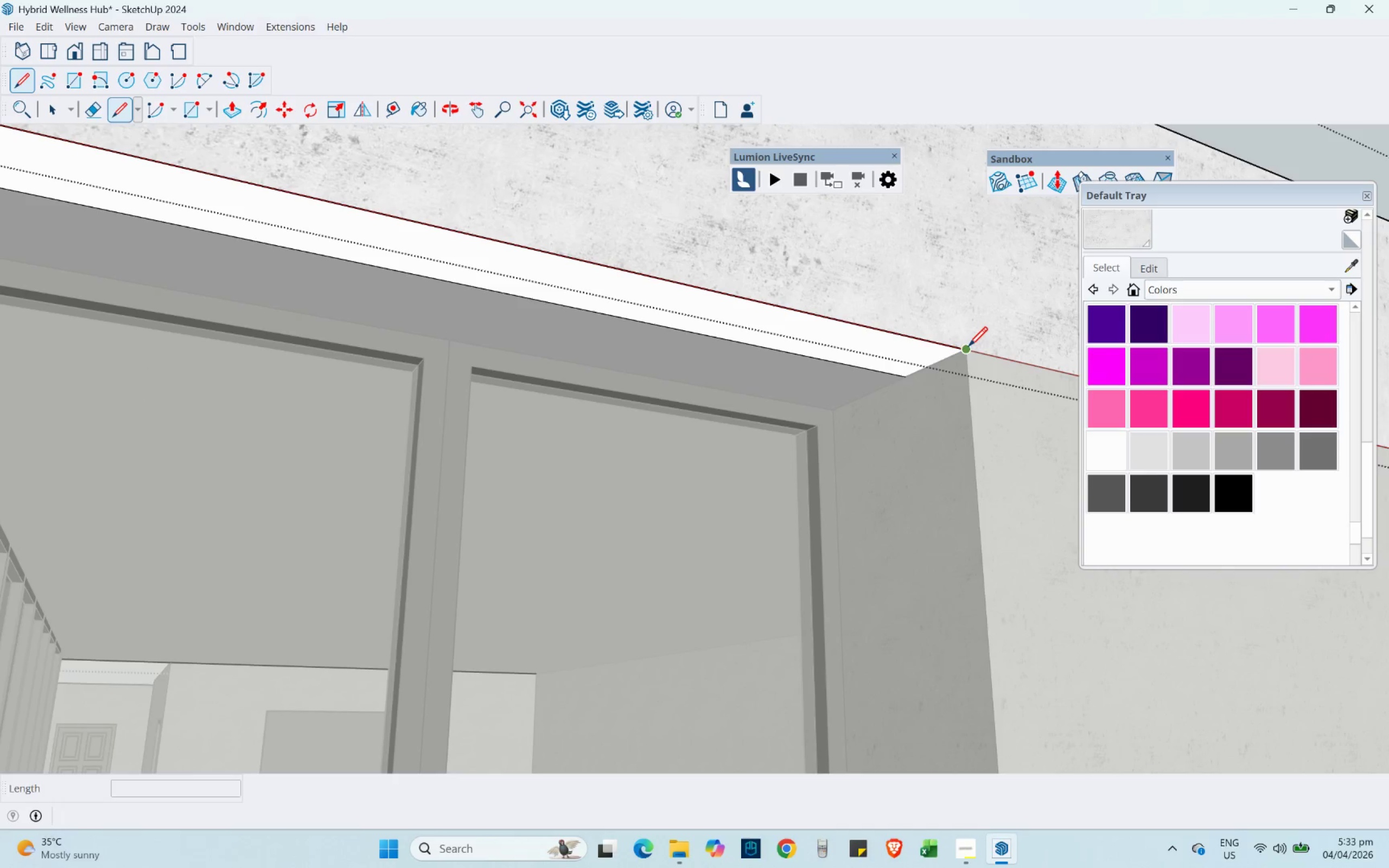 
left_click([969, 346])
 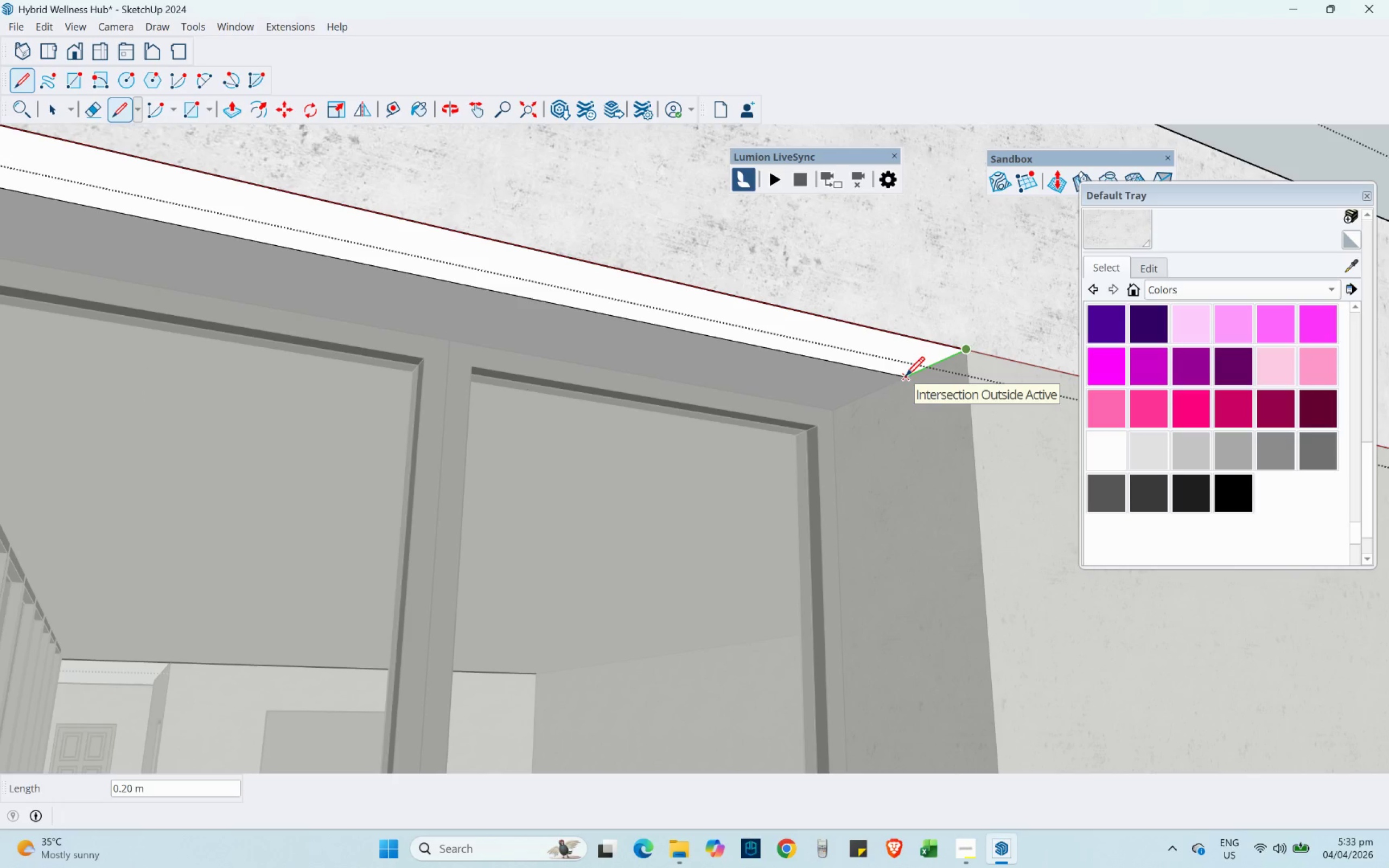 
scroll: coordinate [903, 385], scroll_direction: down, amount: 5.0
 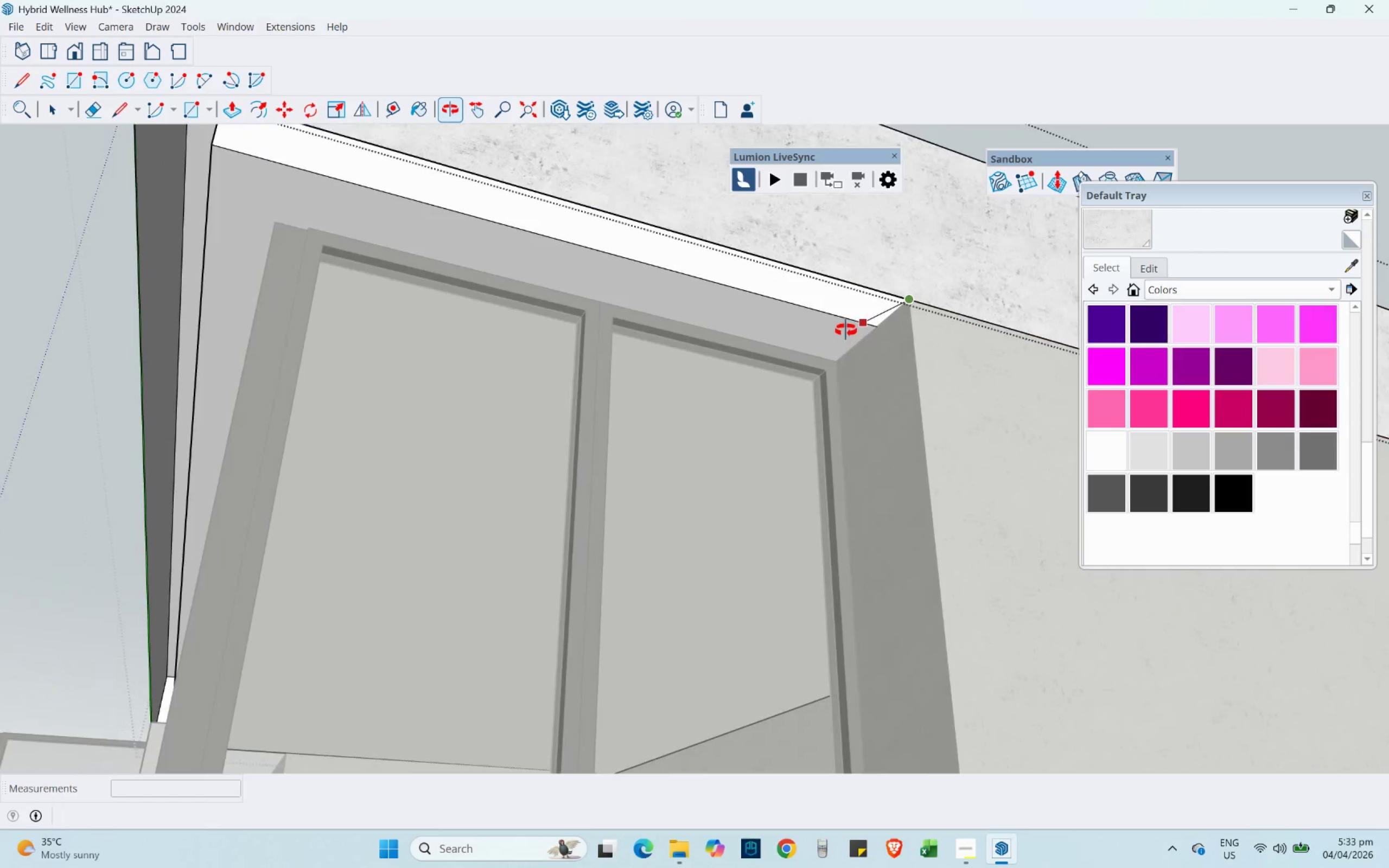 
left_click([872, 332])
 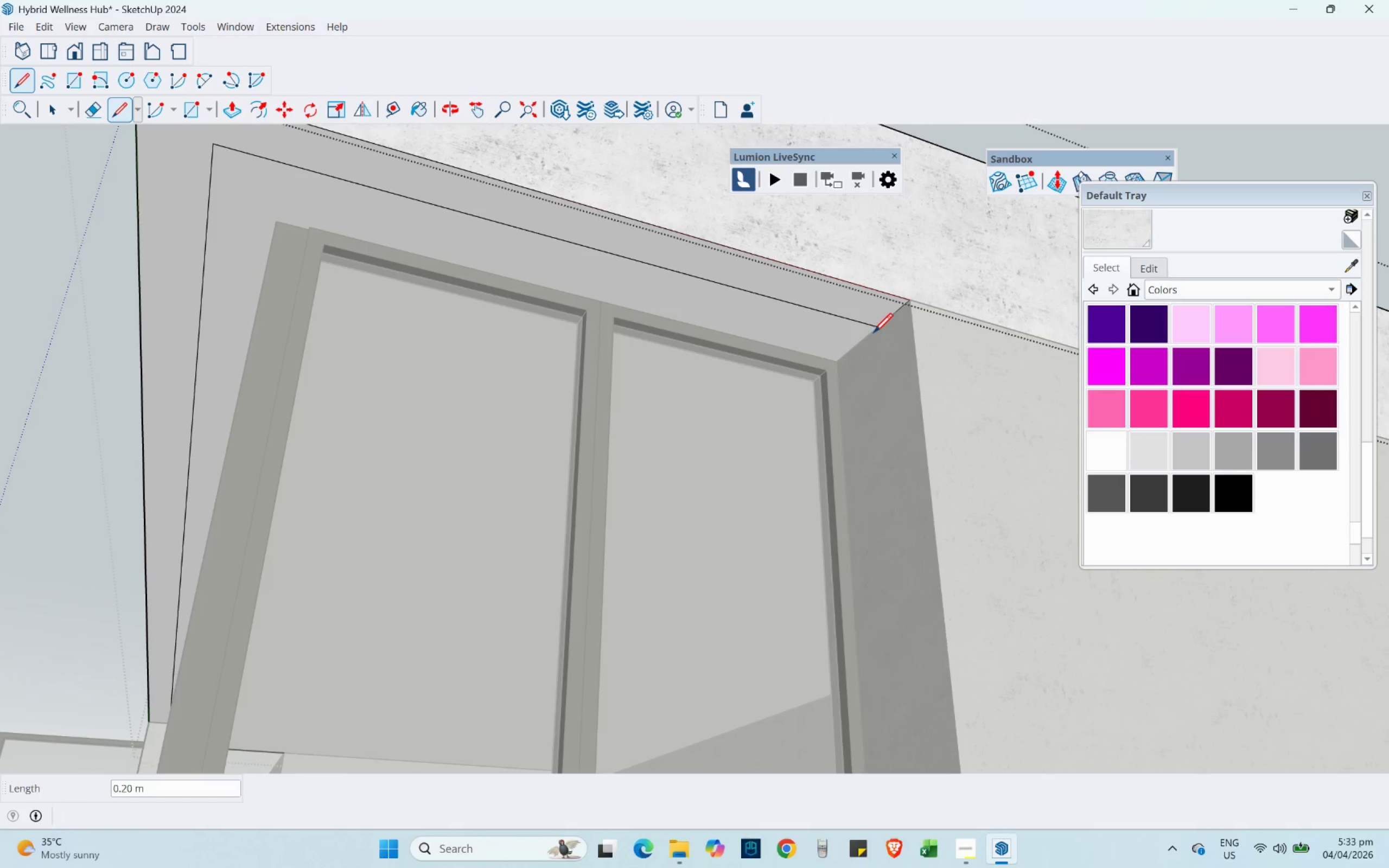 
scroll: coordinate [910, 317], scroll_direction: down, amount: 9.0
 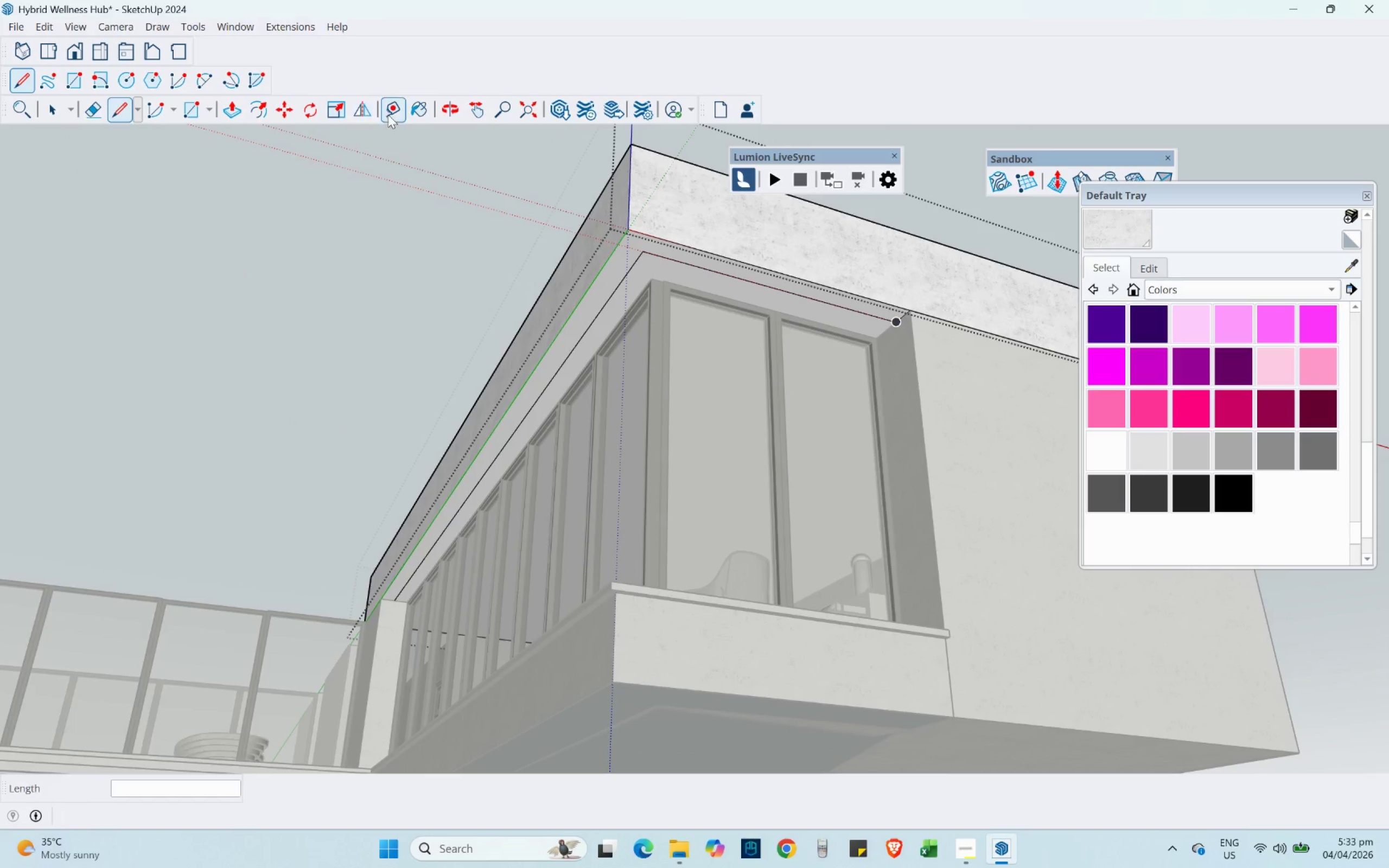 
left_click([412, 113])
 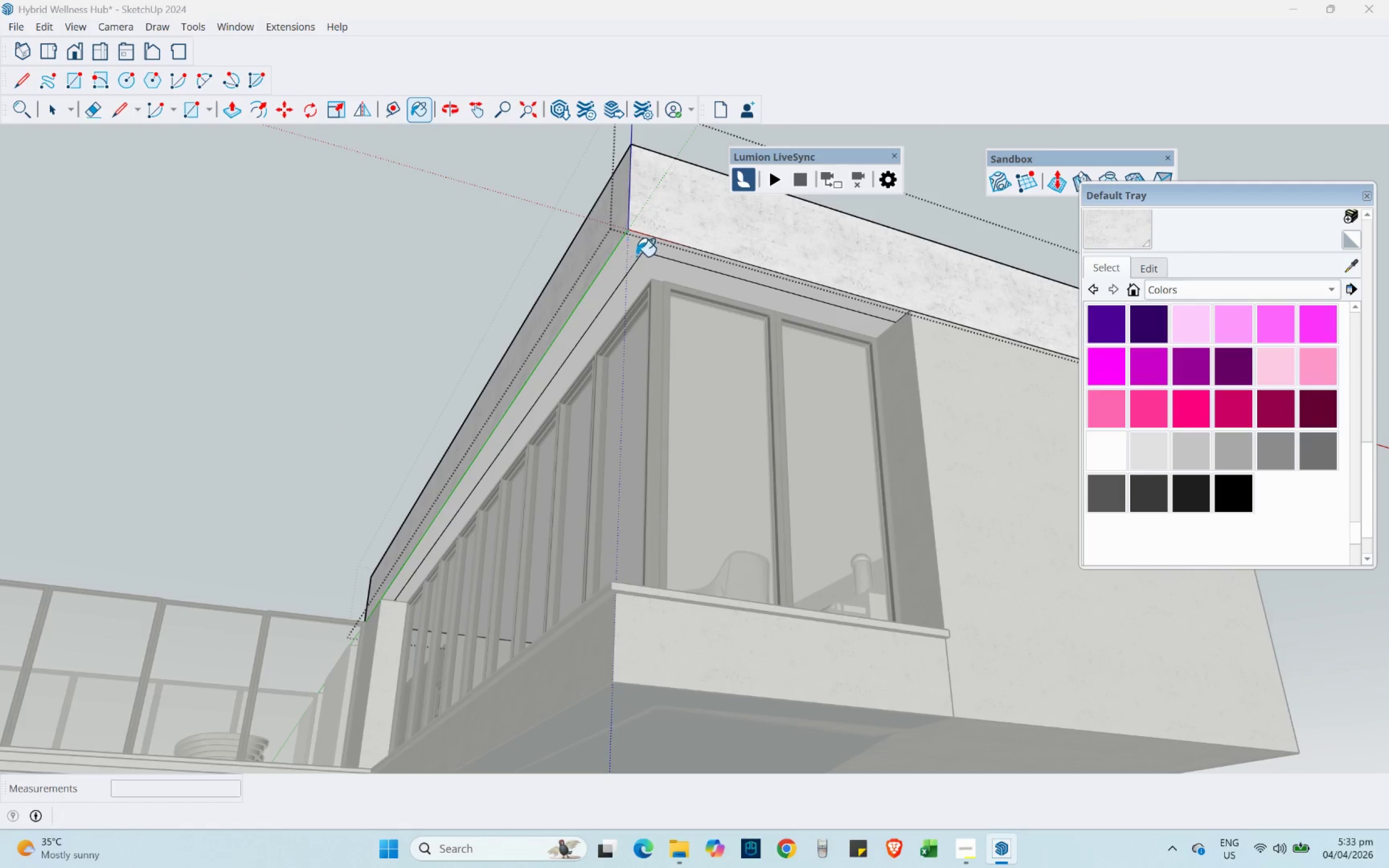 
left_click([632, 250])
 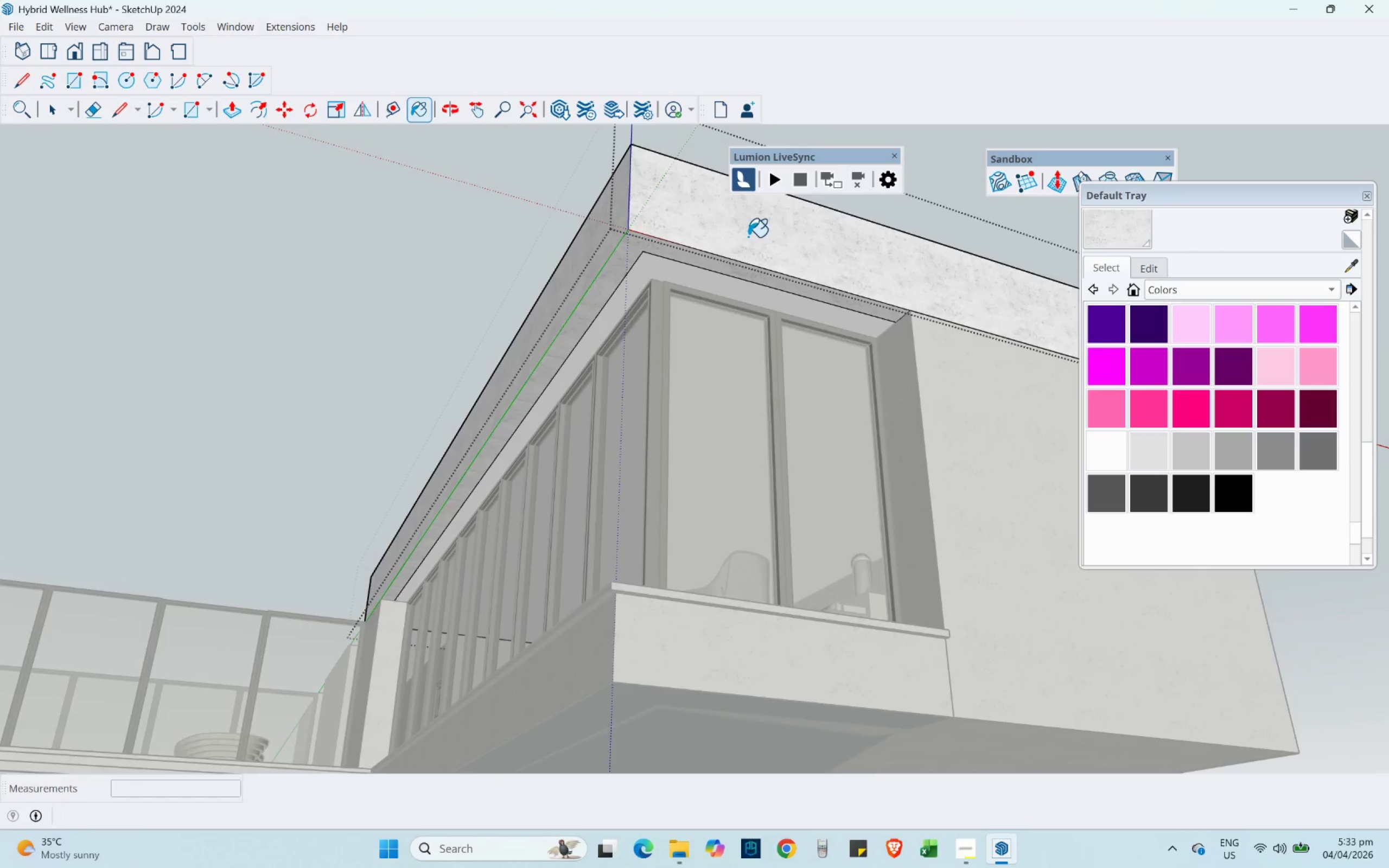 
scroll: coordinate [762, 234], scroll_direction: up, amount: 7.0
 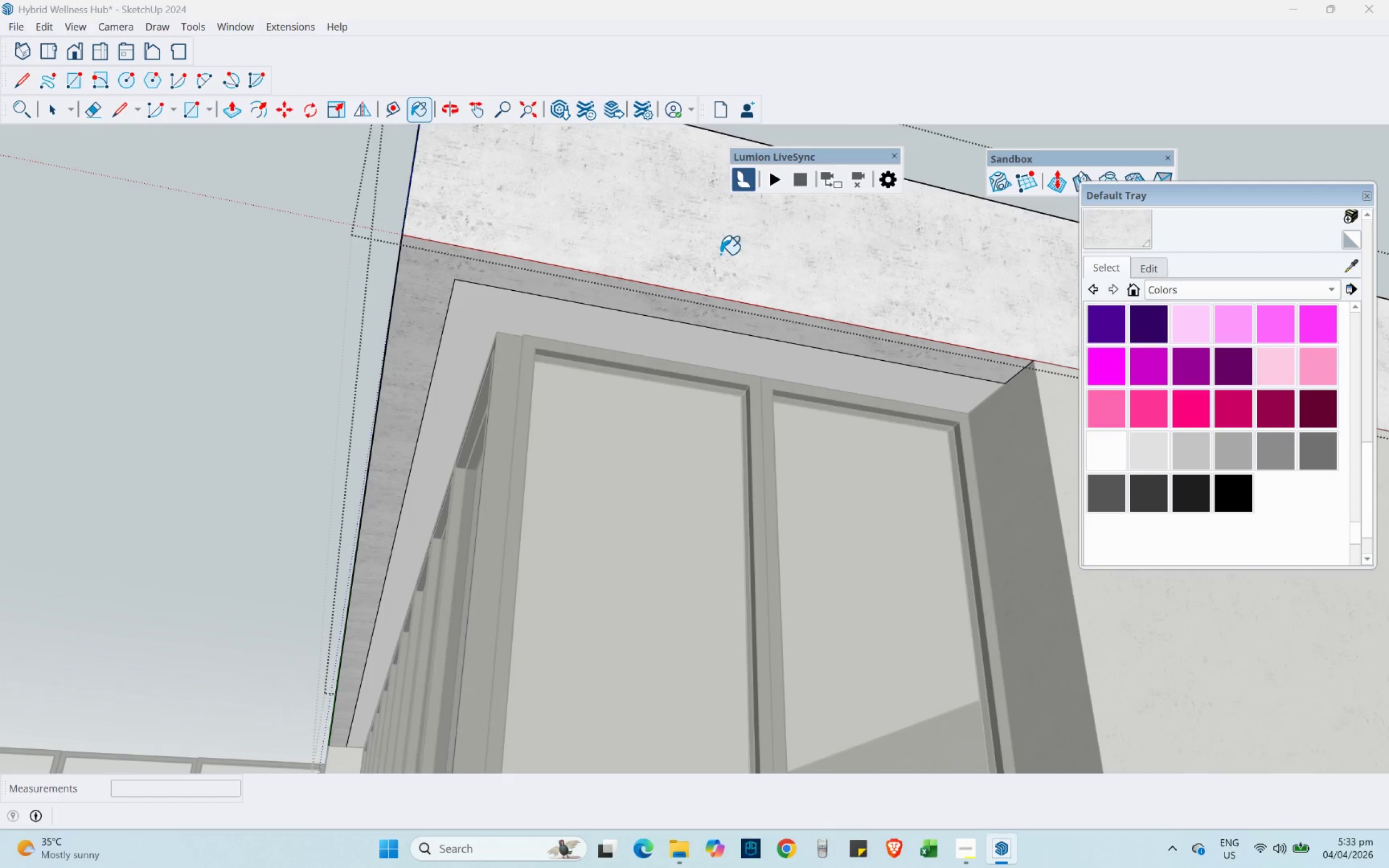 
wait(7.71)
 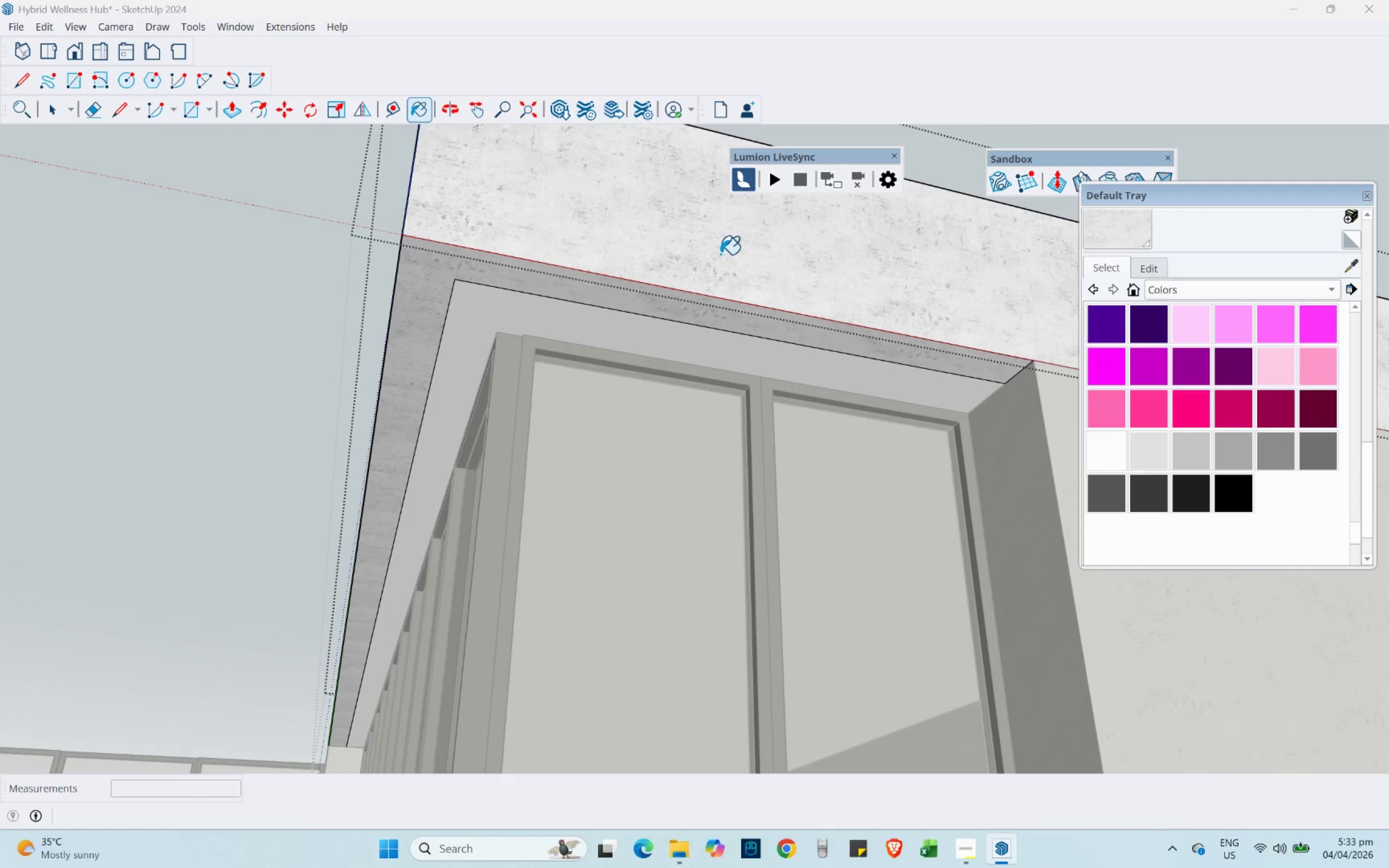 
left_click([65, 104])
 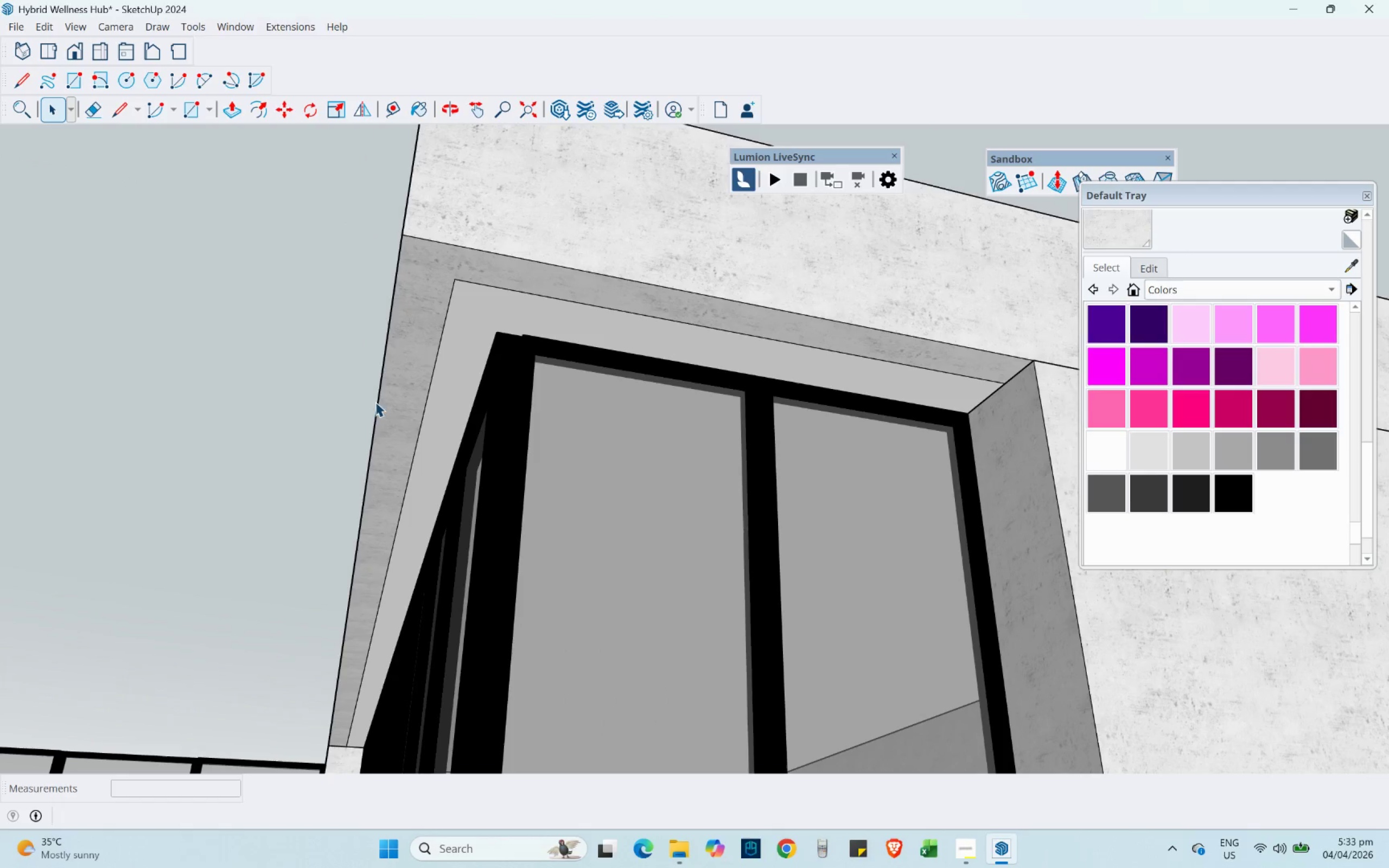 
scroll: coordinate [639, 327], scroll_direction: down, amount: 7.0
 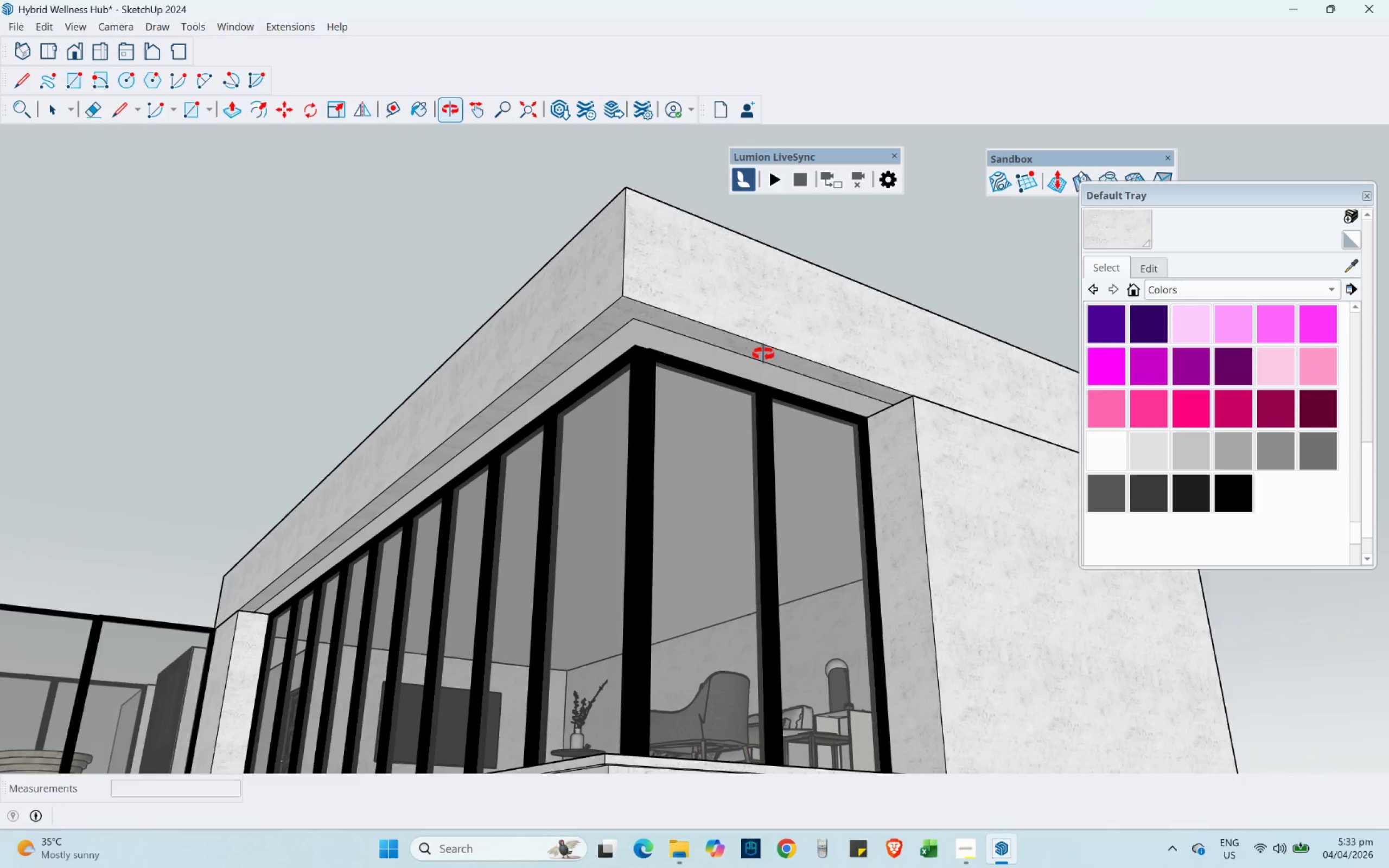 
key(Shift+ShiftLeft)
 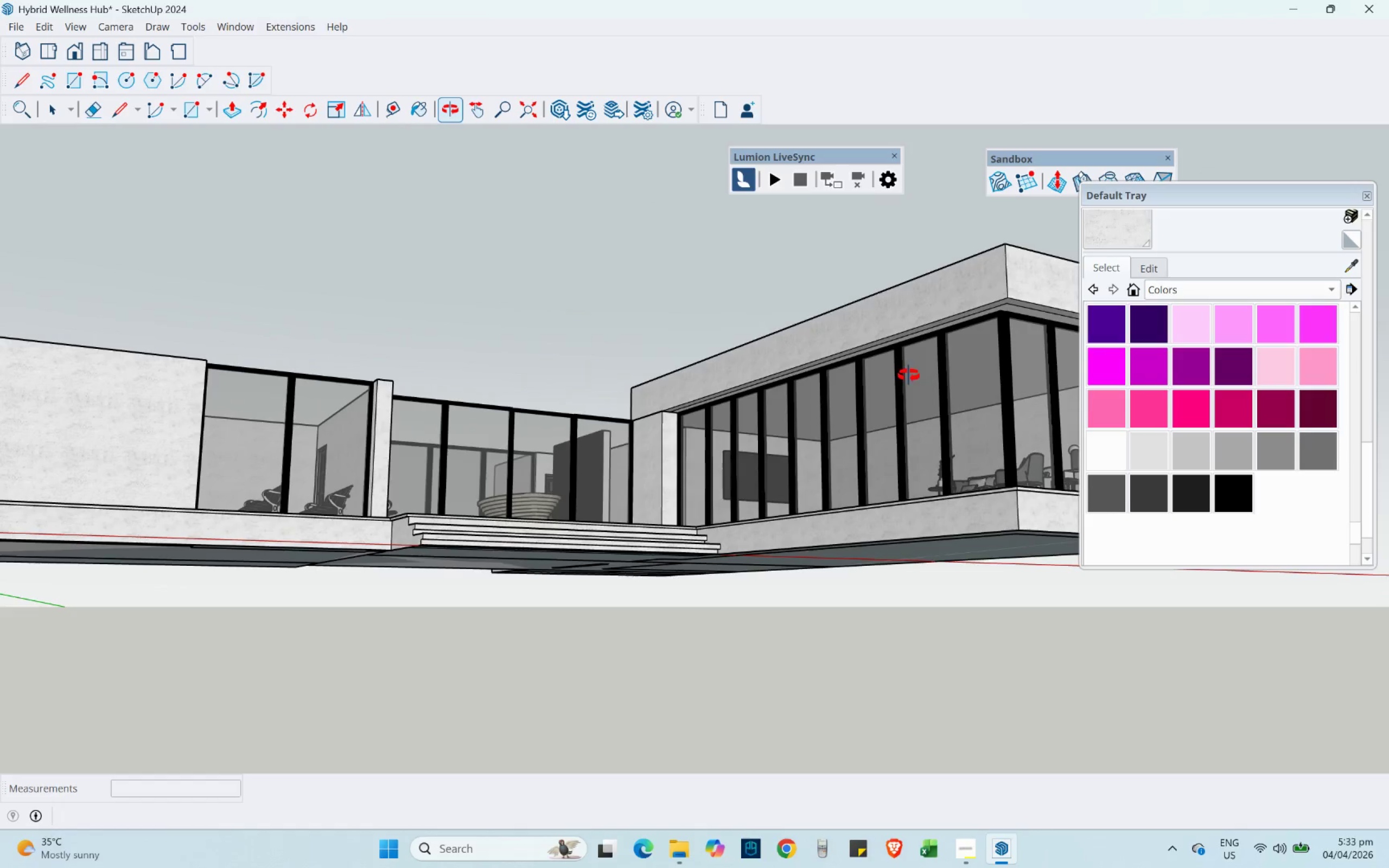 
scroll: coordinate [725, 488], scroll_direction: down, amount: 12.0
 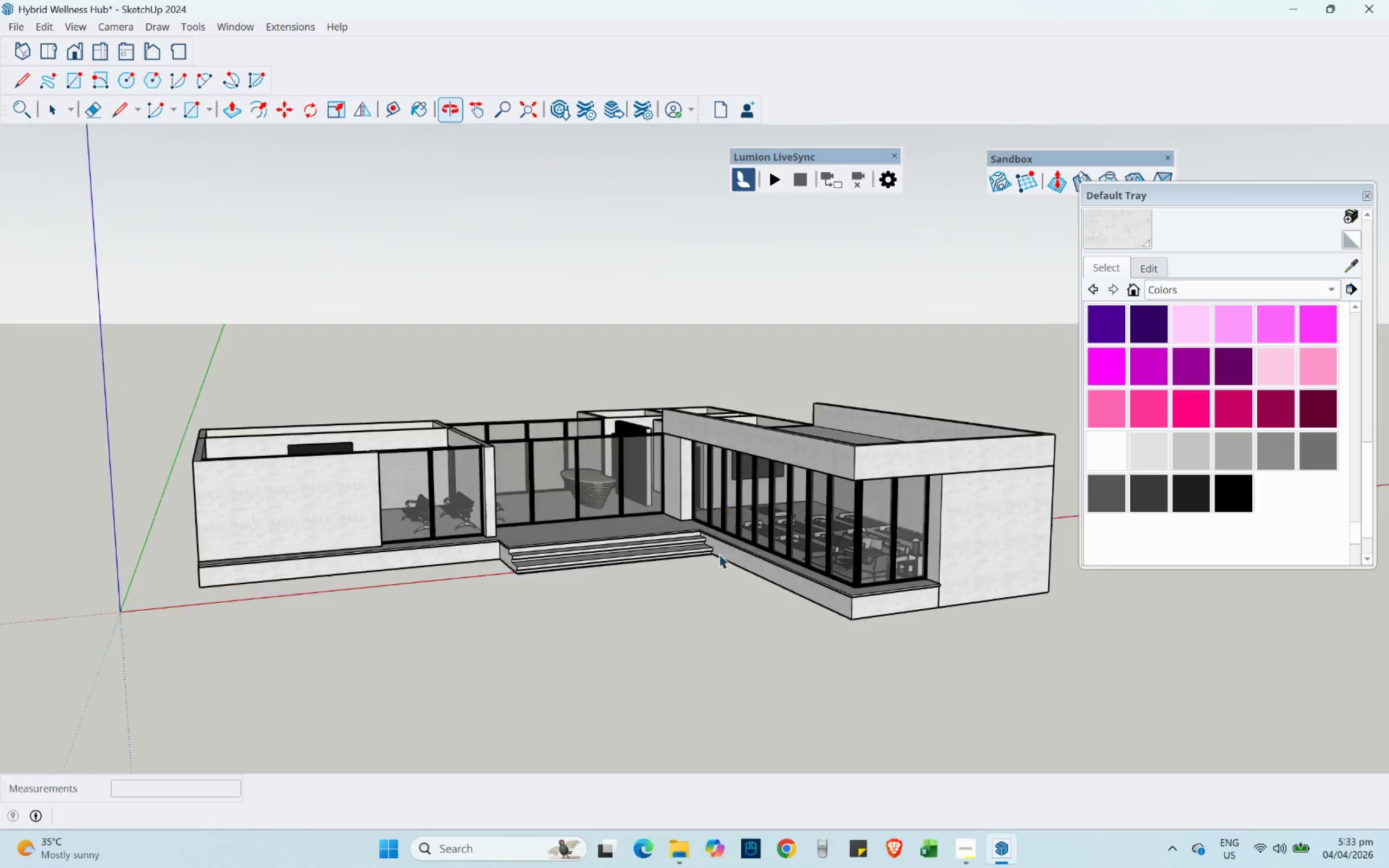 
hold_key(key=ShiftLeft, duration=0.53)
 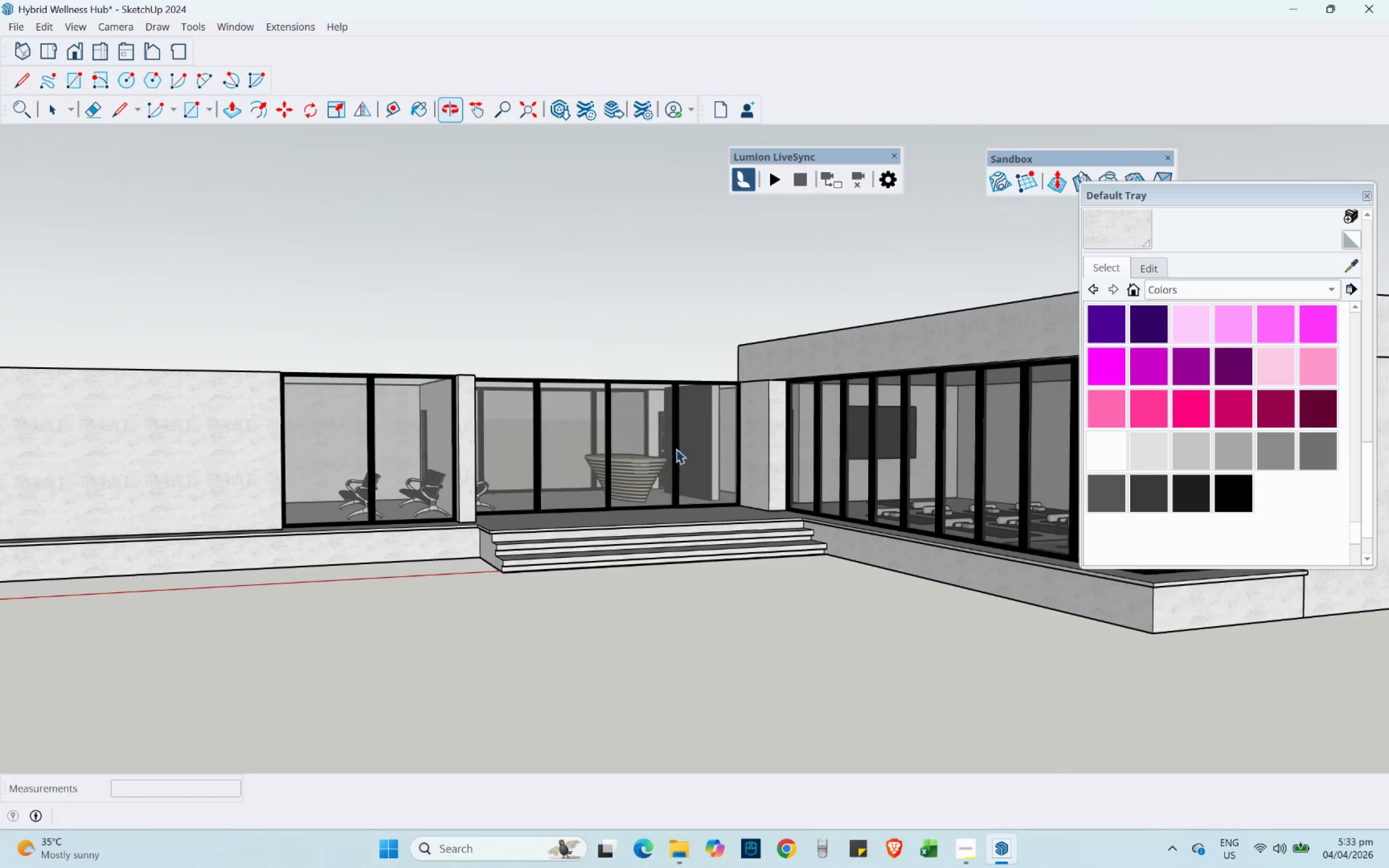 
scroll: coordinate [659, 463], scroll_direction: up, amount: 4.0
 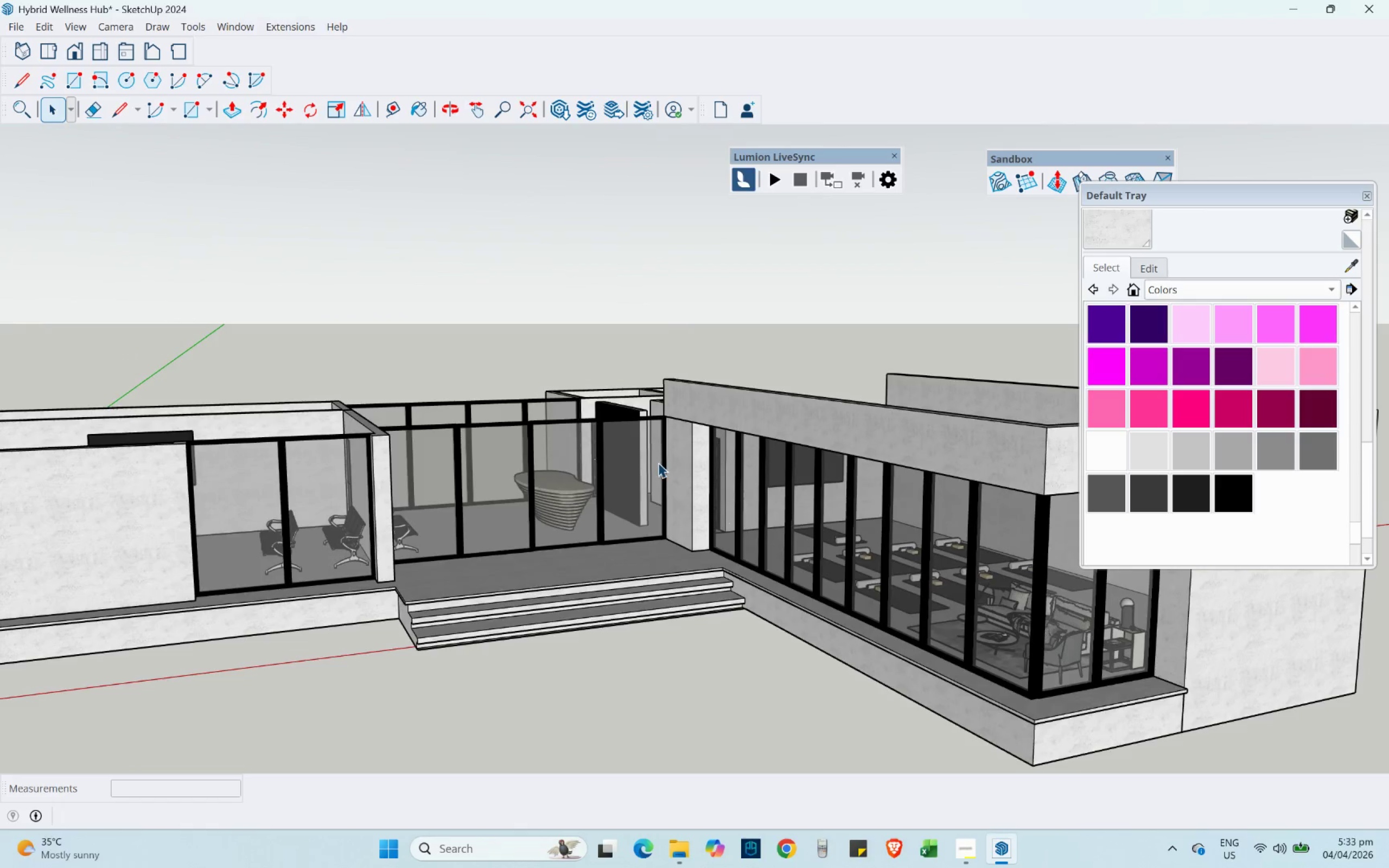 
hold_key(key=ShiftLeft, duration=0.5)
 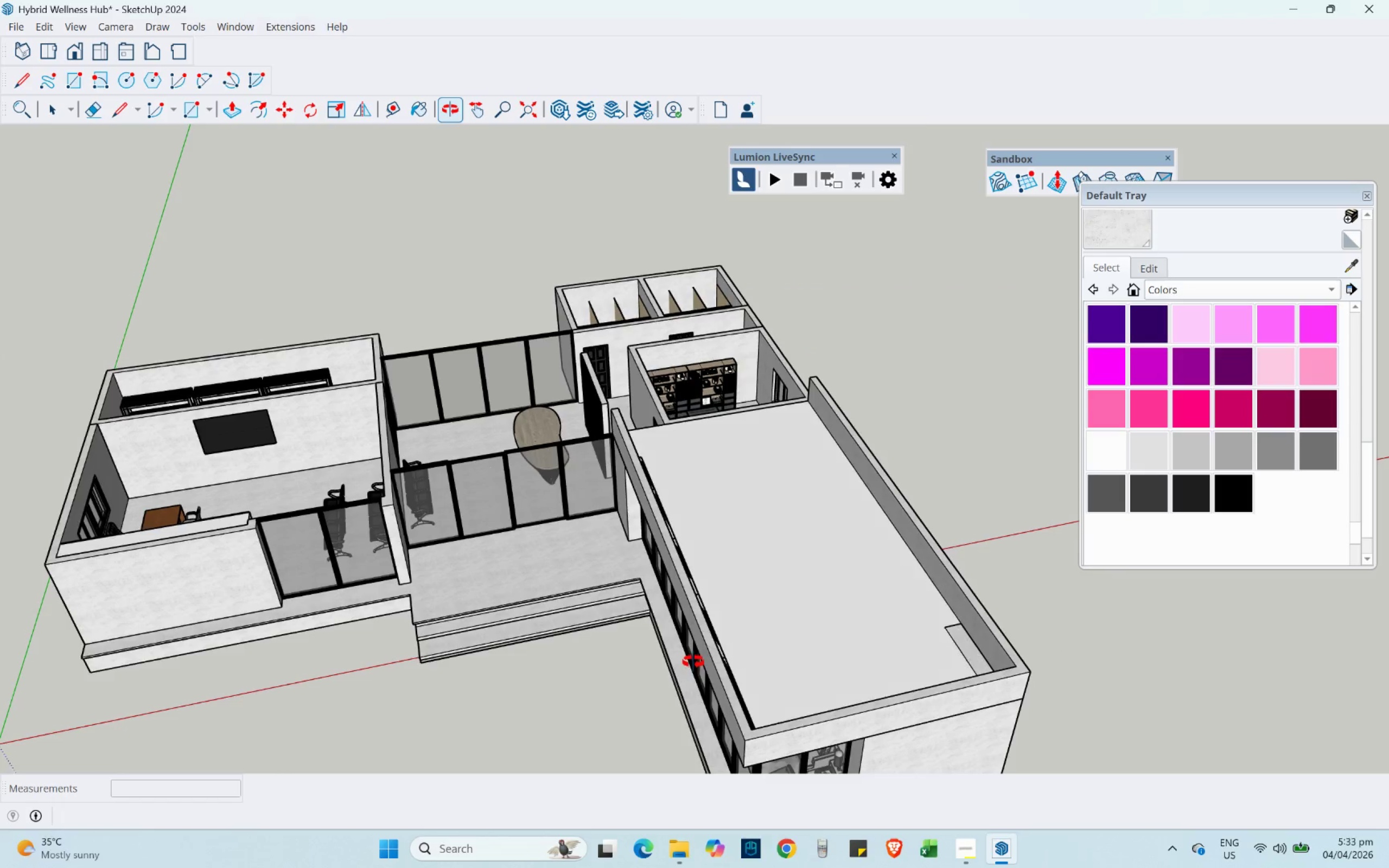 
scroll: coordinate [616, 527], scroll_direction: down, amount: 3.0
 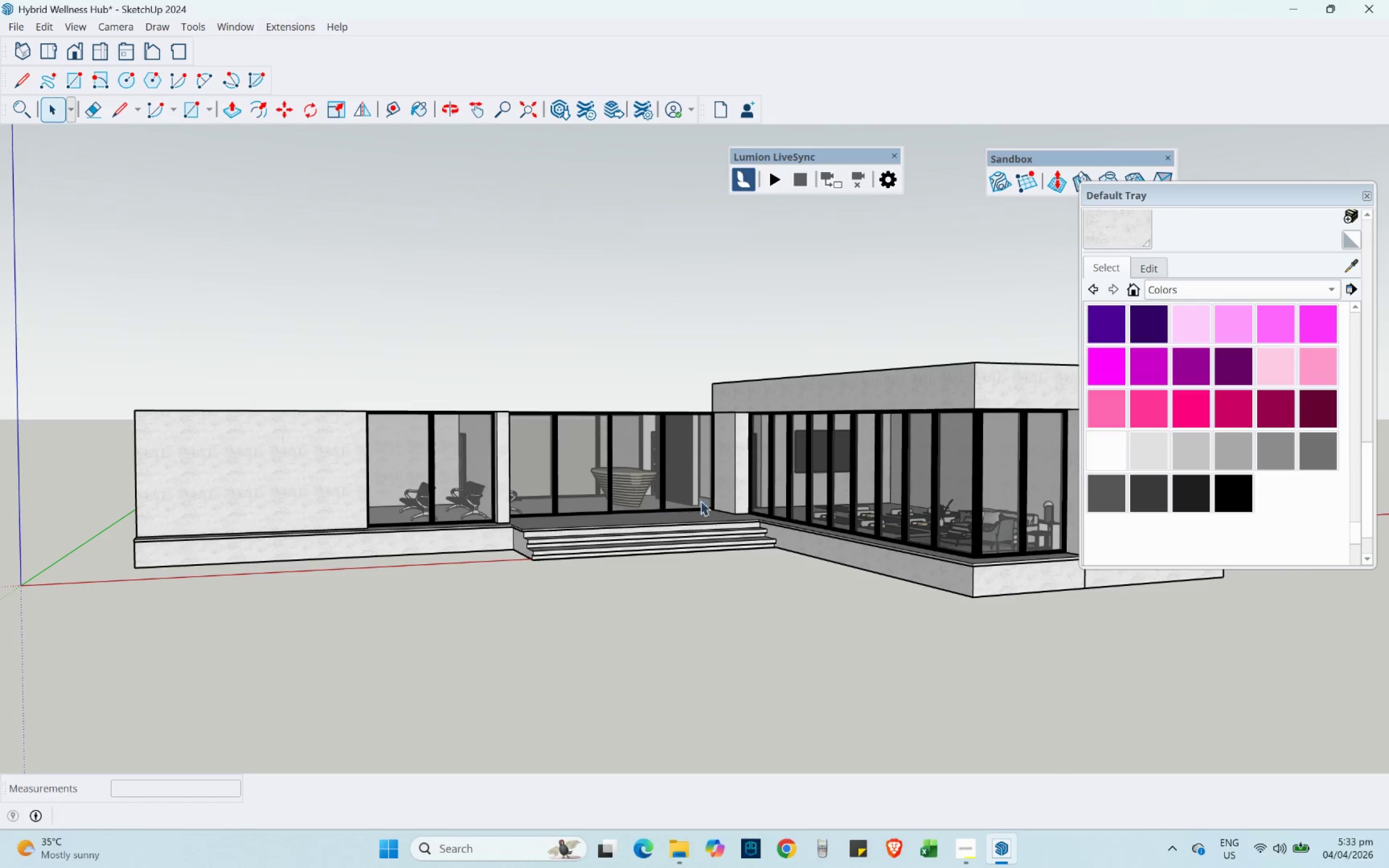 
hold_key(key=ShiftLeft, duration=0.39)
 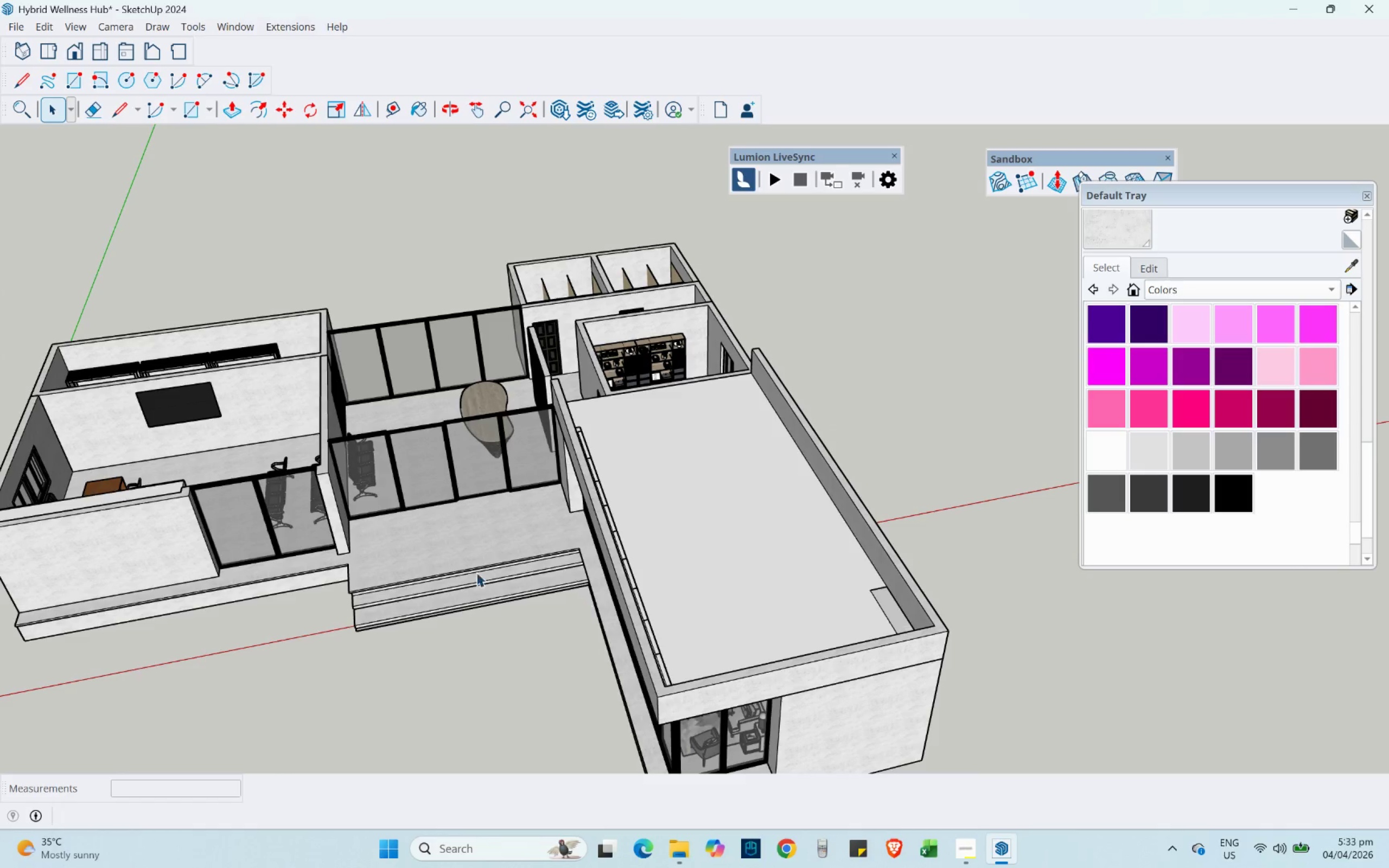 
hold_key(key=ShiftLeft, duration=0.44)
 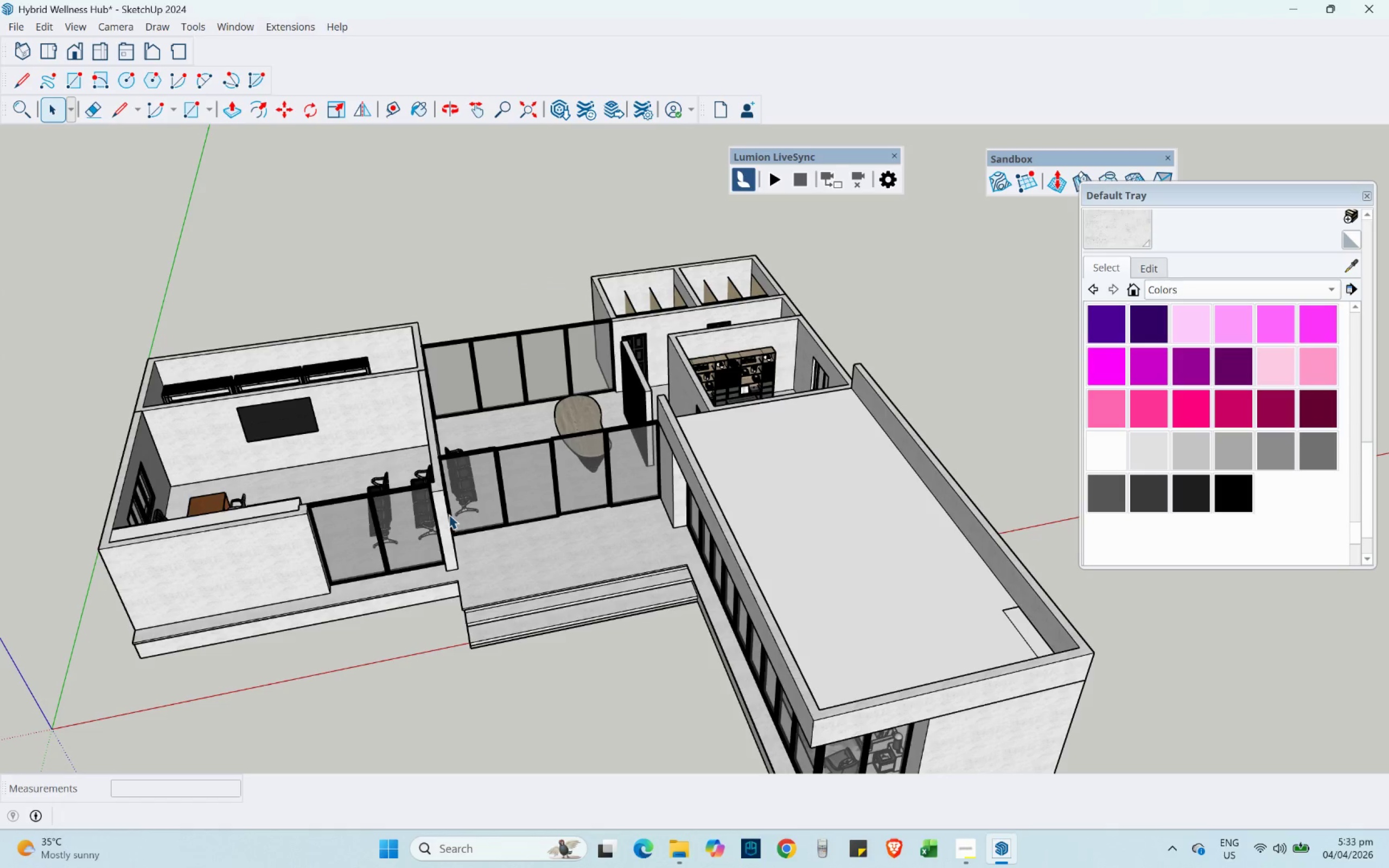 
scroll: coordinate [395, 481], scroll_direction: up, amount: 3.0
 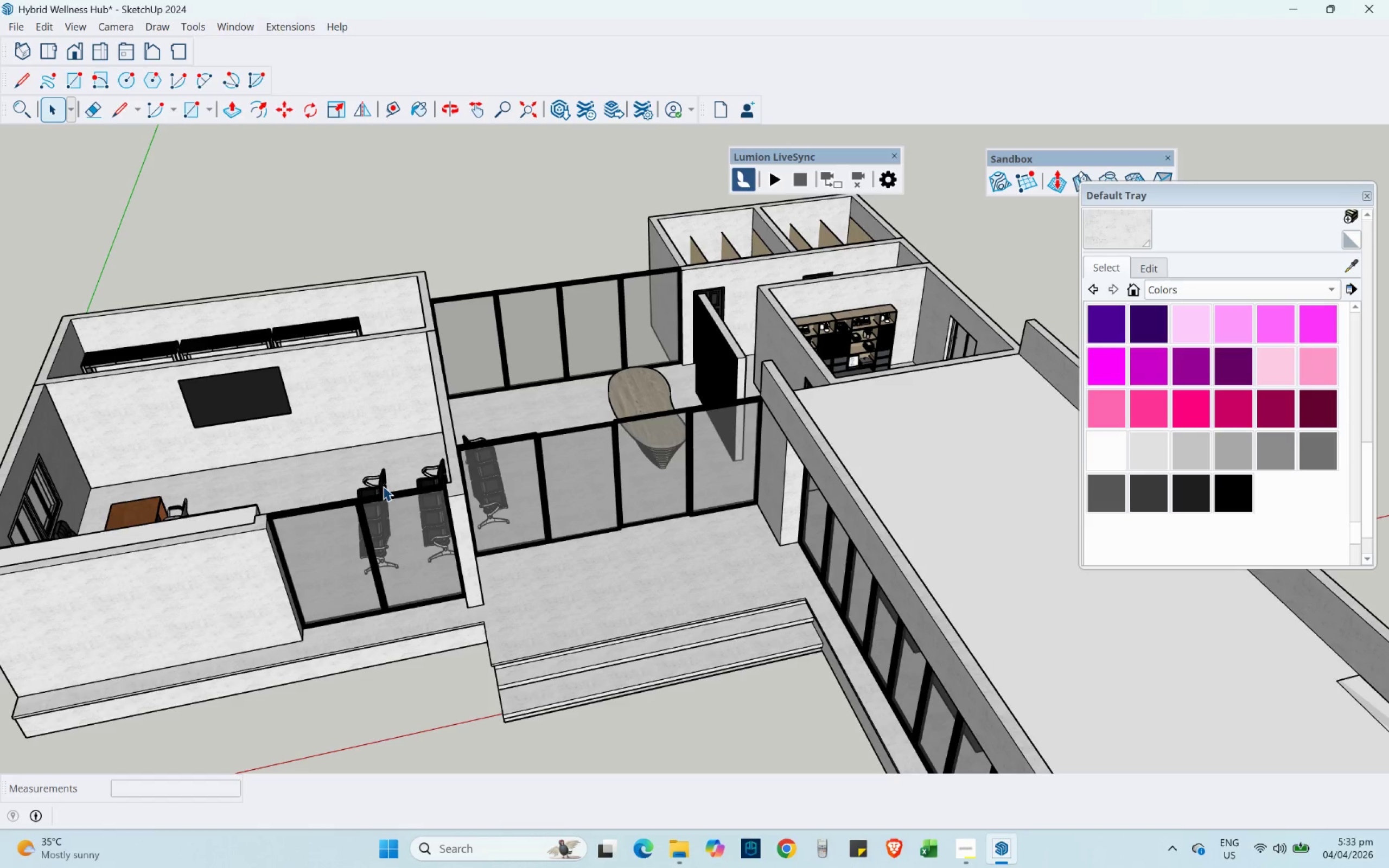 
hold_key(key=ShiftLeft, duration=0.61)
 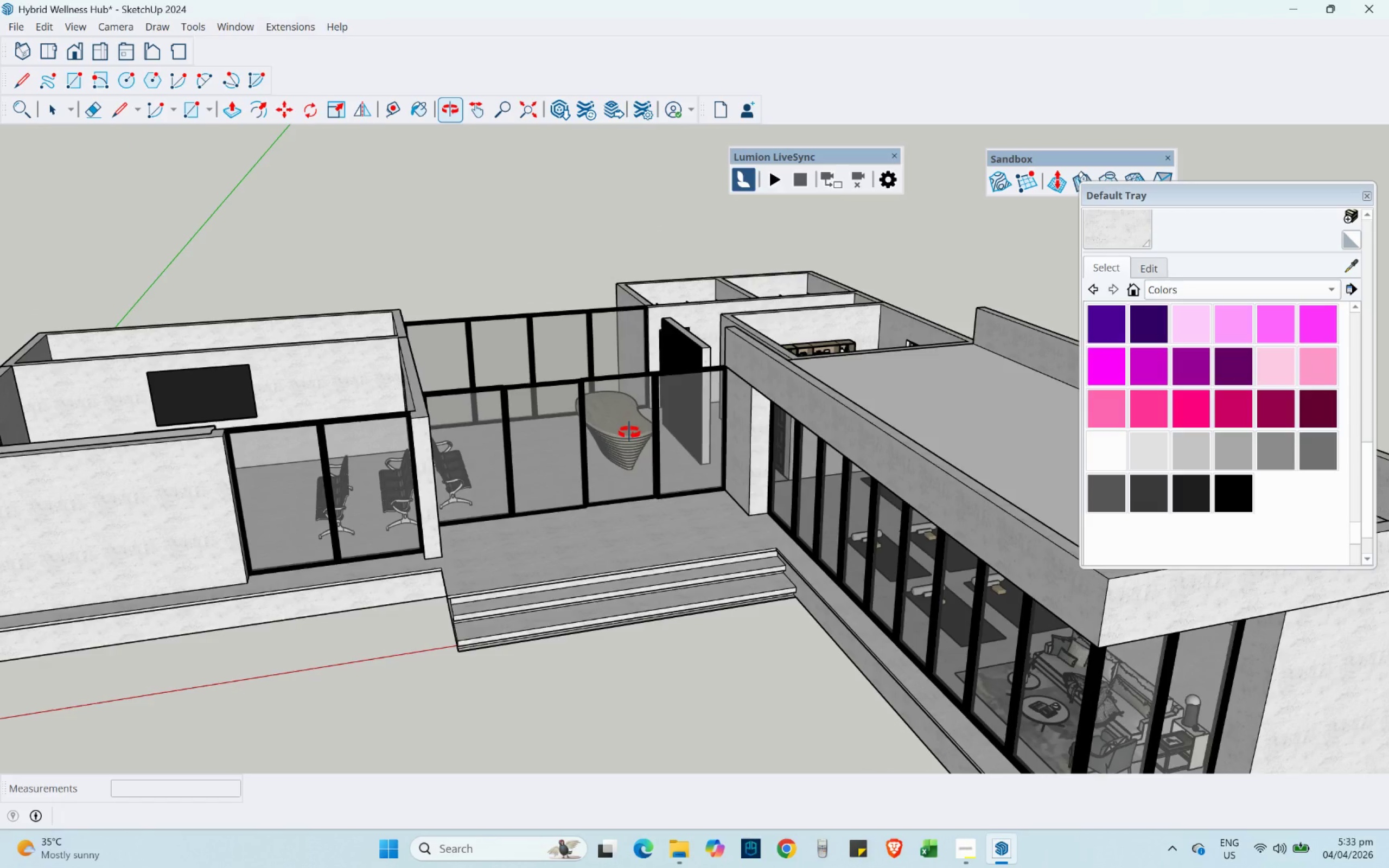 
hold_key(key=ShiftLeft, duration=0.45)
 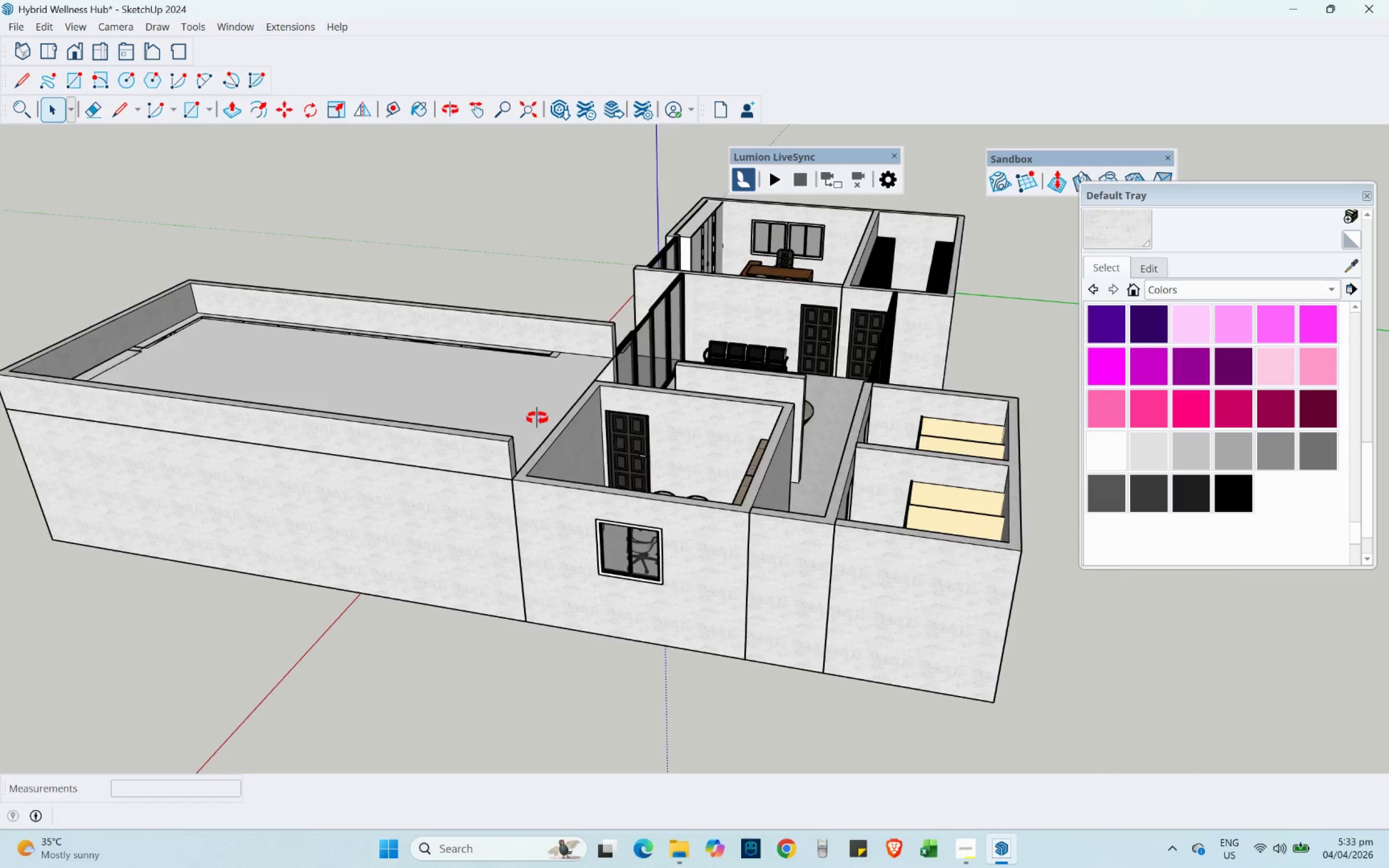 
hold_key(key=ShiftLeft, duration=0.36)
 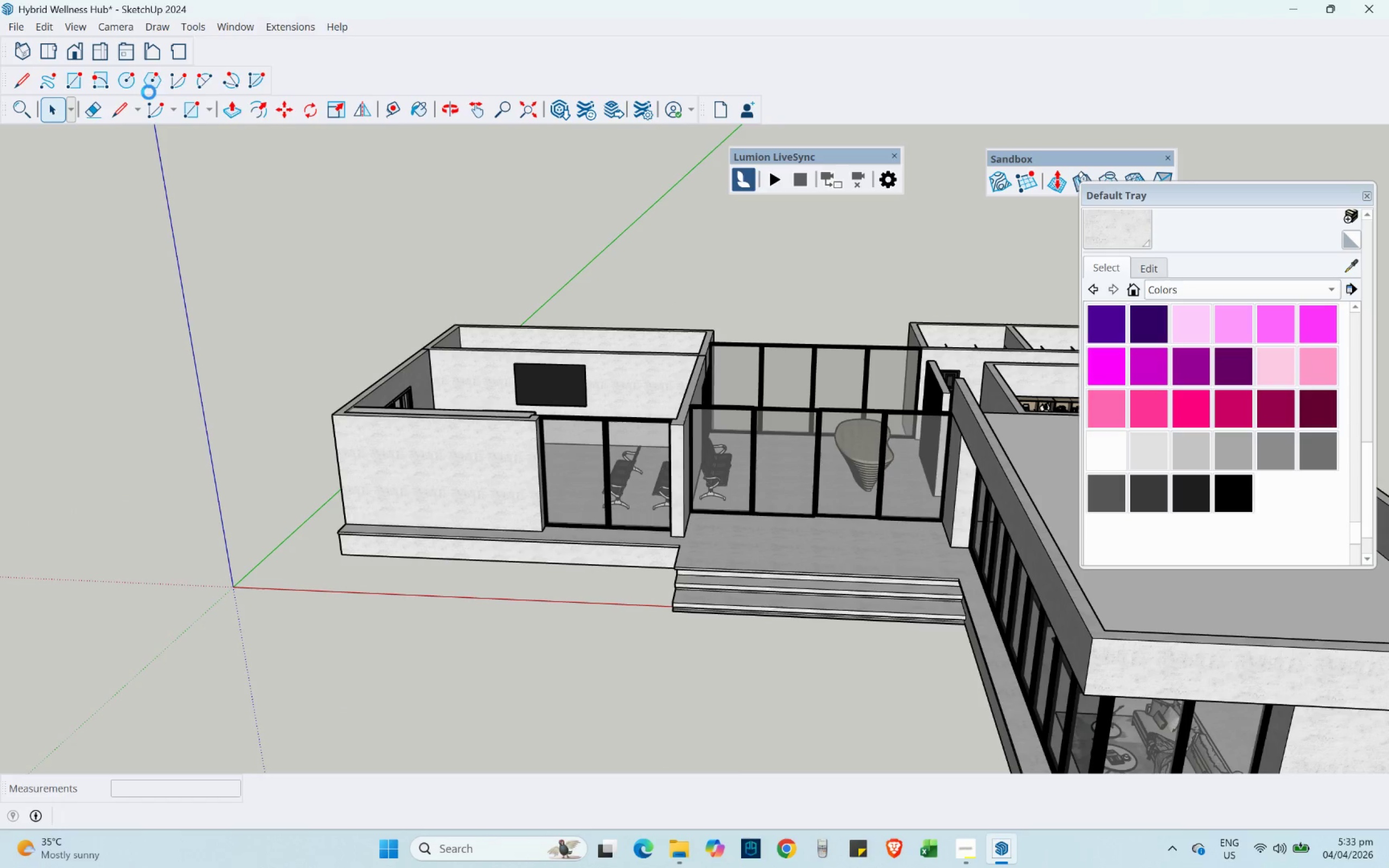 
left_click([199, 112])
 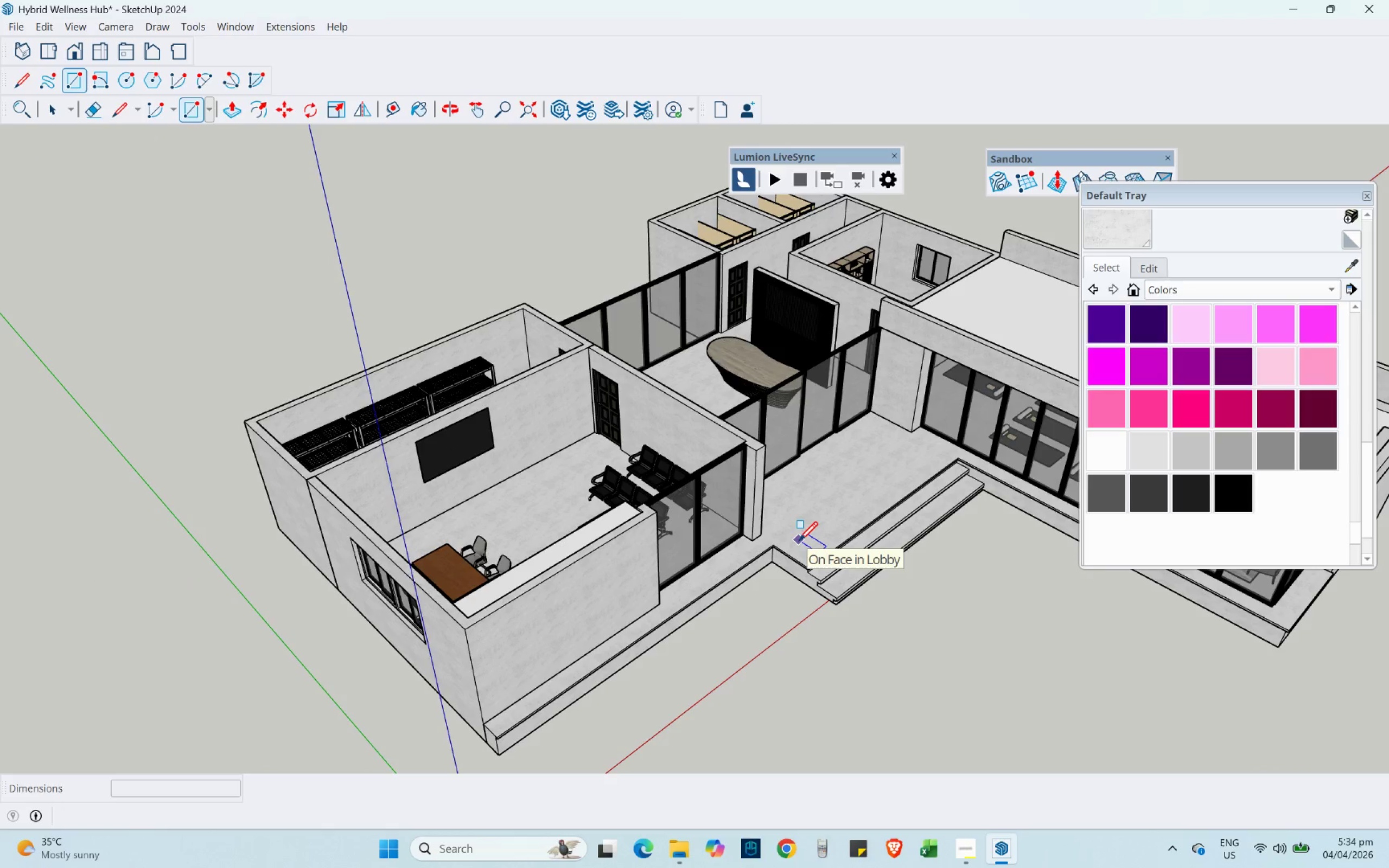 
scroll: coordinate [763, 425], scroll_direction: up, amount: 5.0
 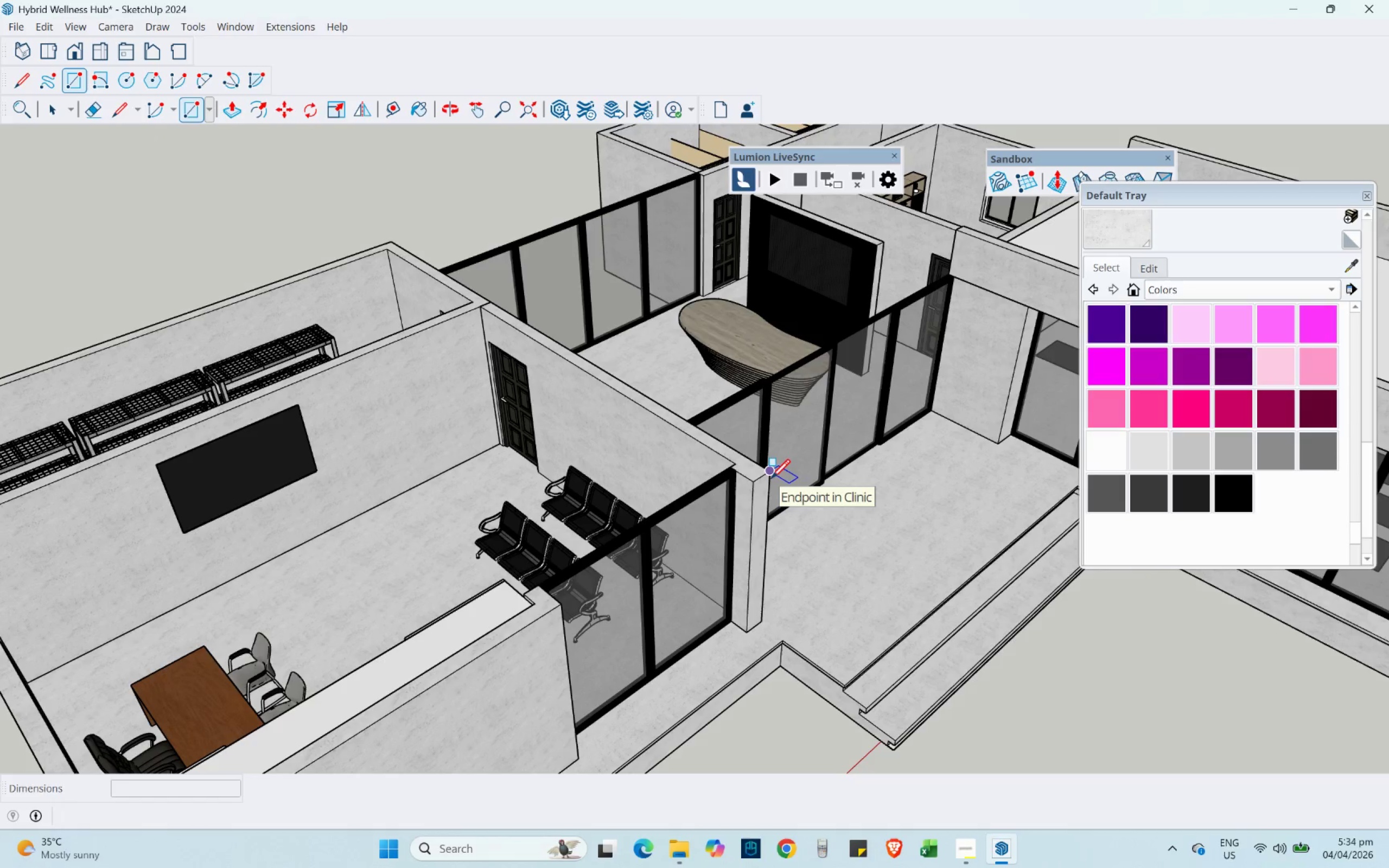 
left_click([771, 478])
 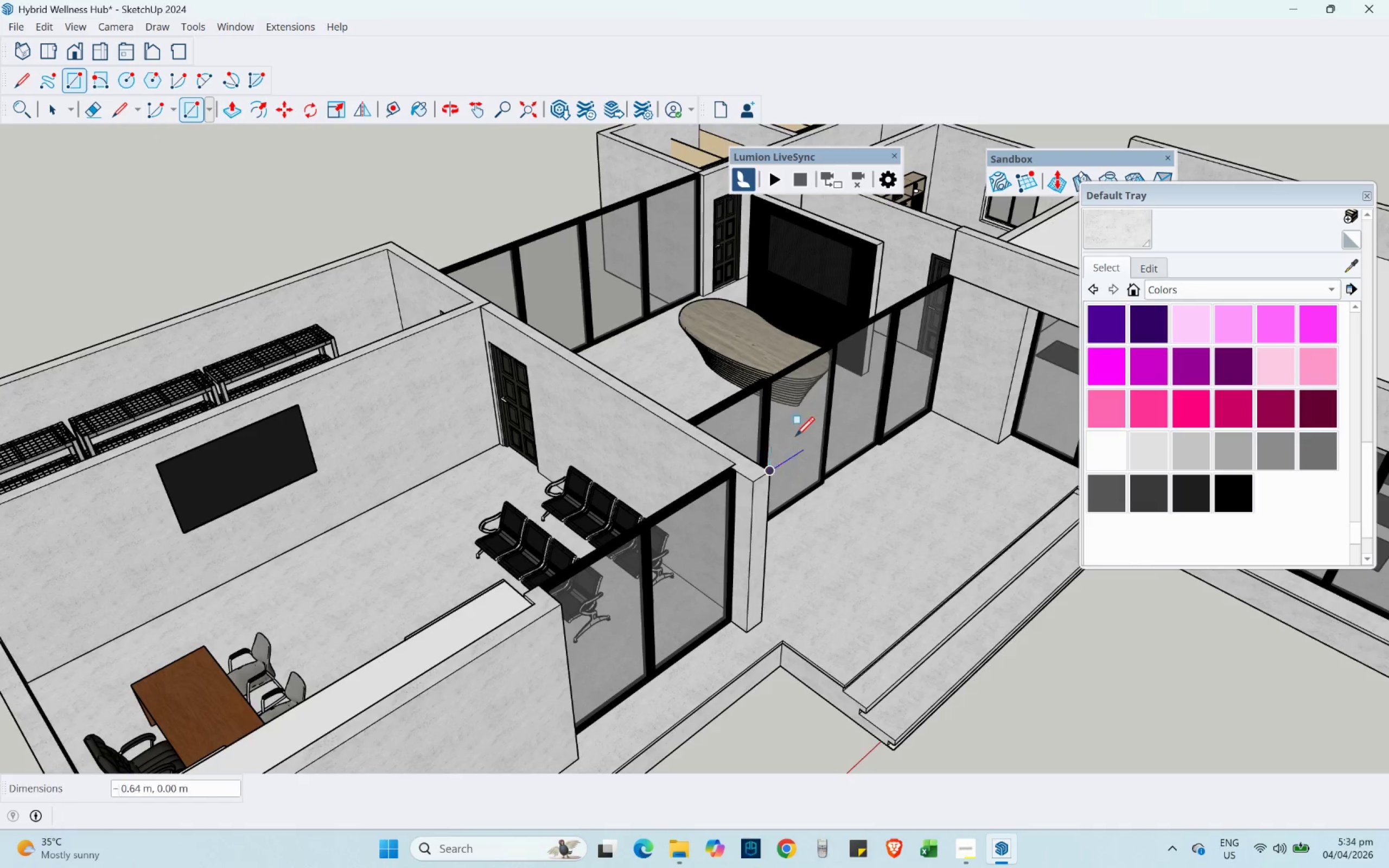 
scroll: coordinate [795, 436], scroll_direction: down, amount: 4.0
 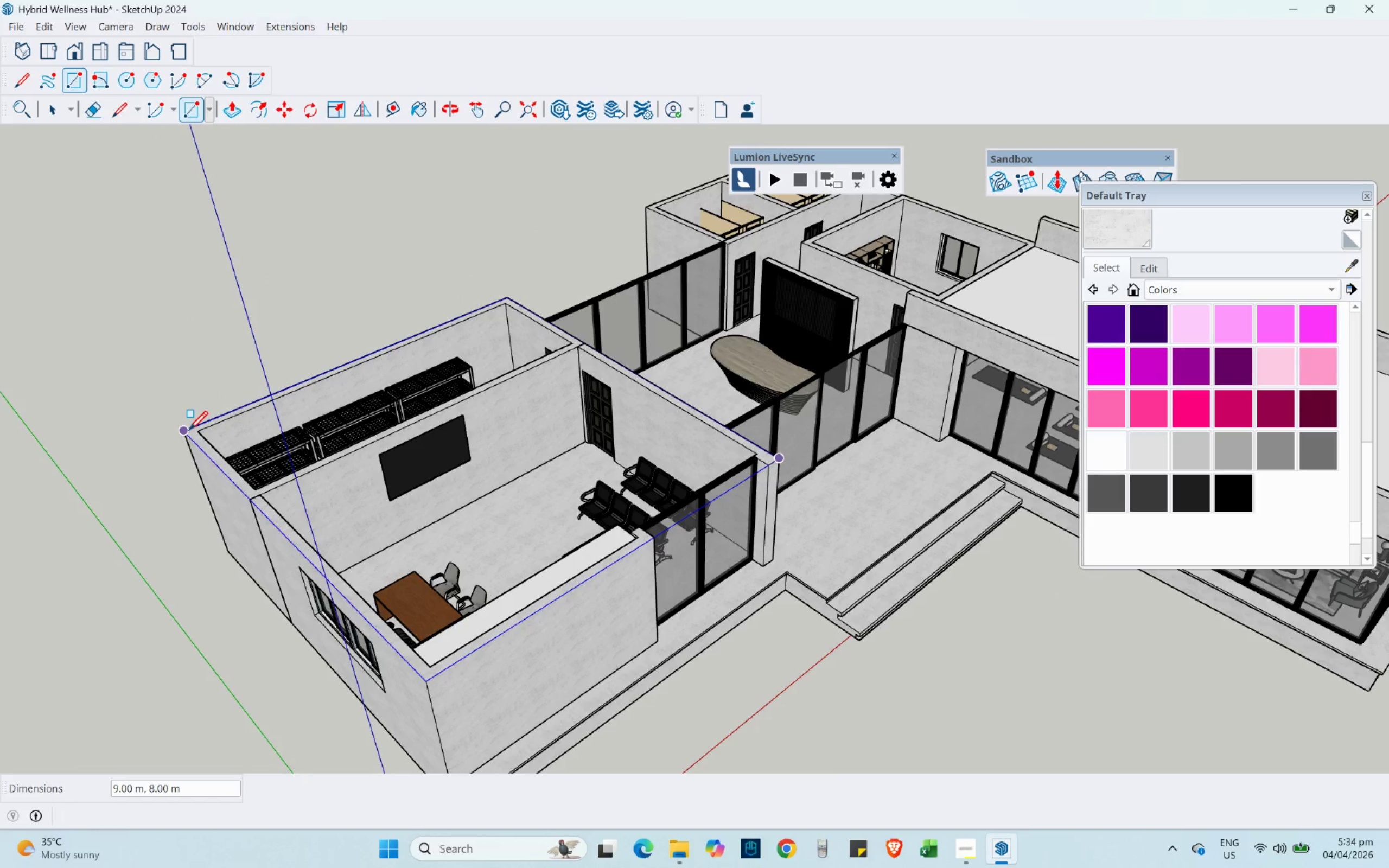 
left_click([189, 430])
 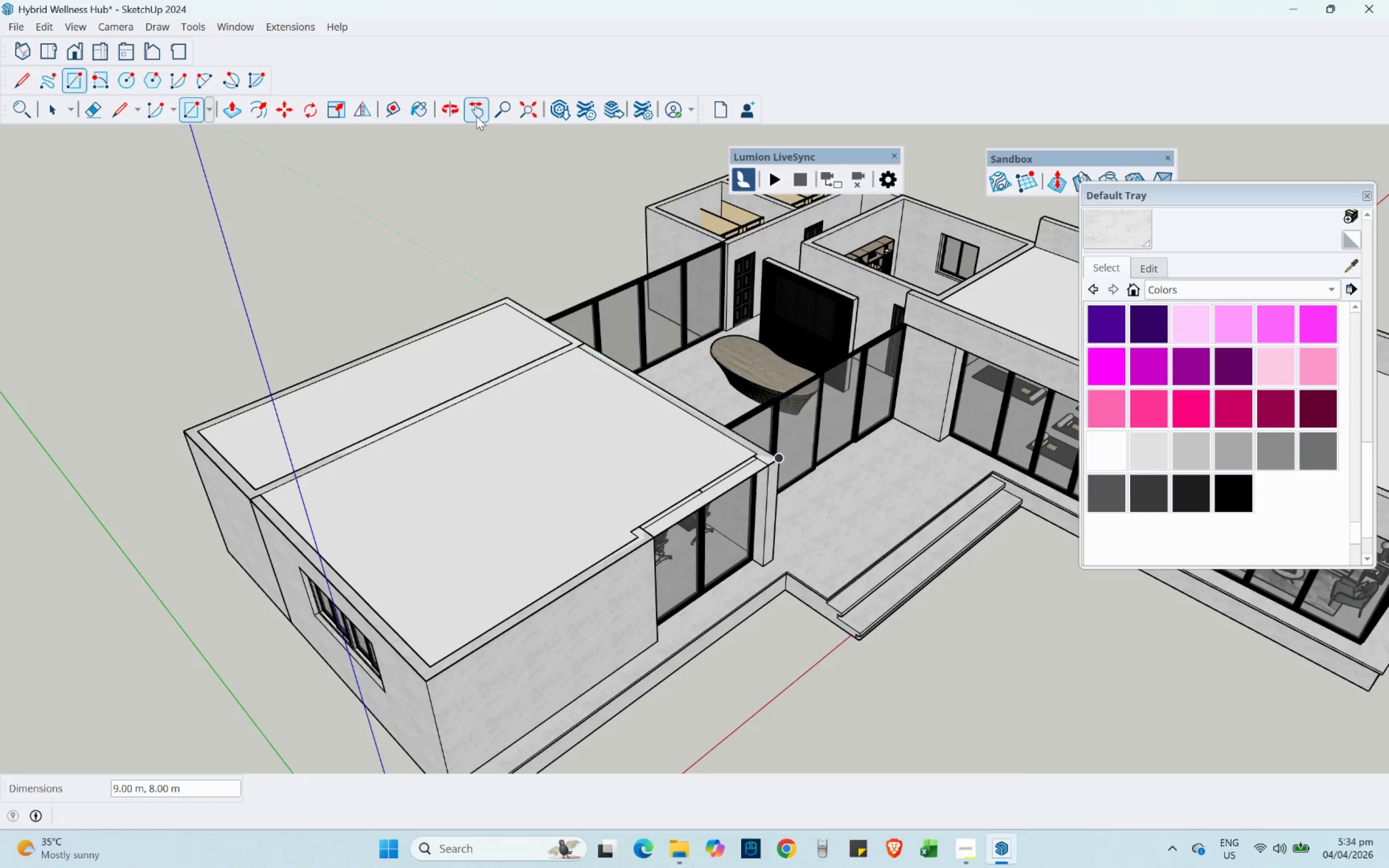 
hold_key(key=ShiftLeft, duration=0.31)
 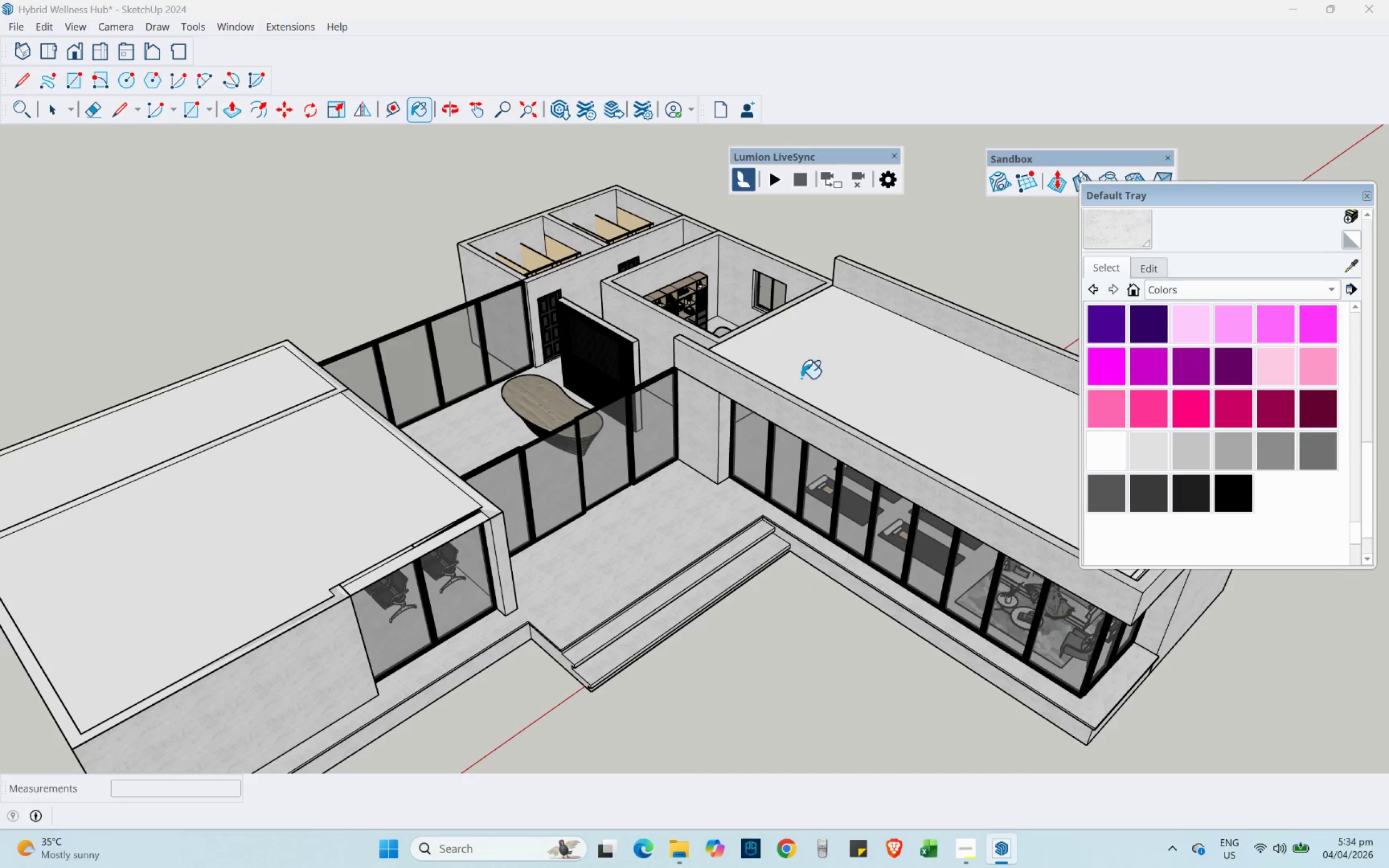 
hold_key(key=AltLeft, duration=0.56)
left_click([825, 366])
 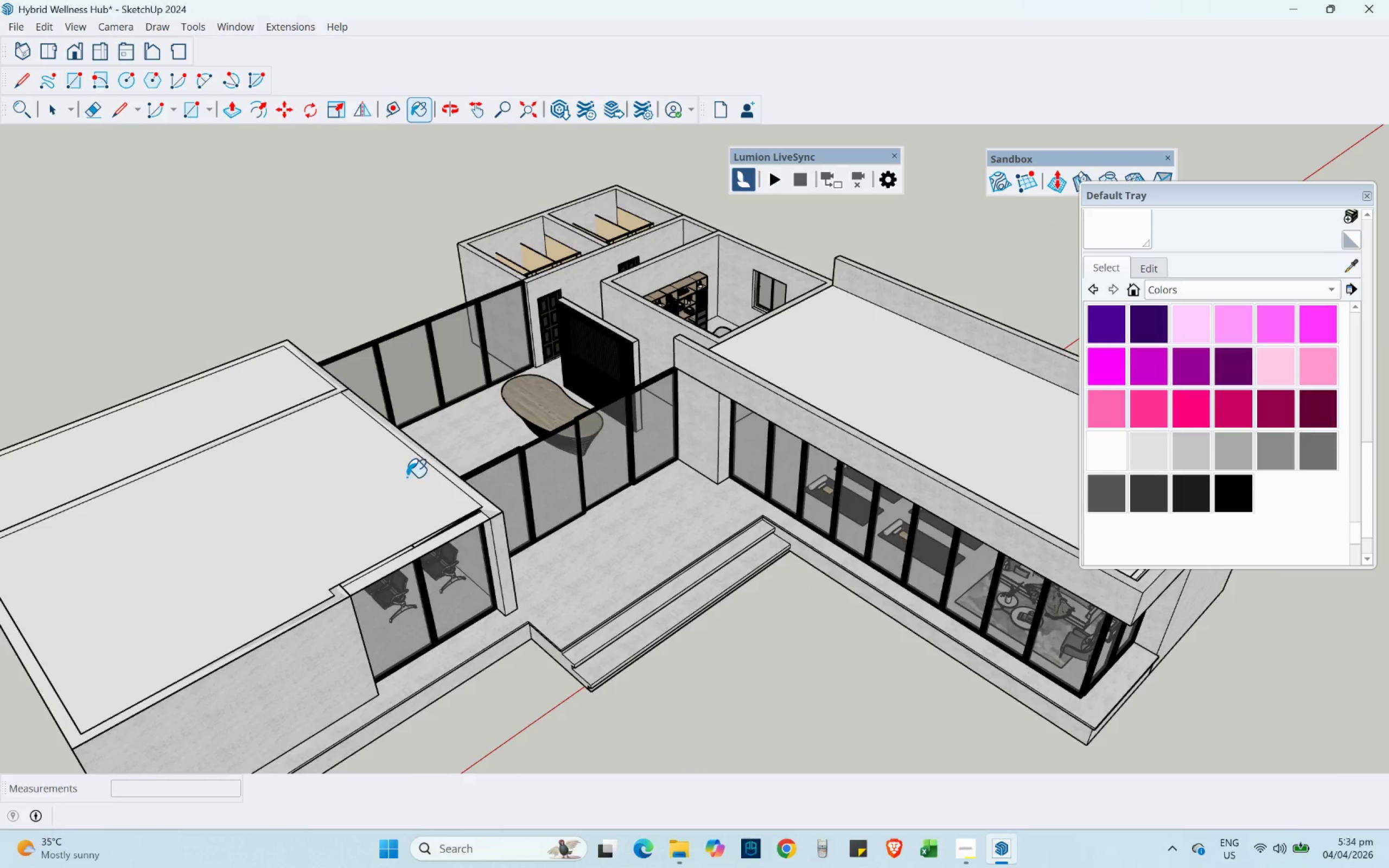 
left_click([322, 498])
 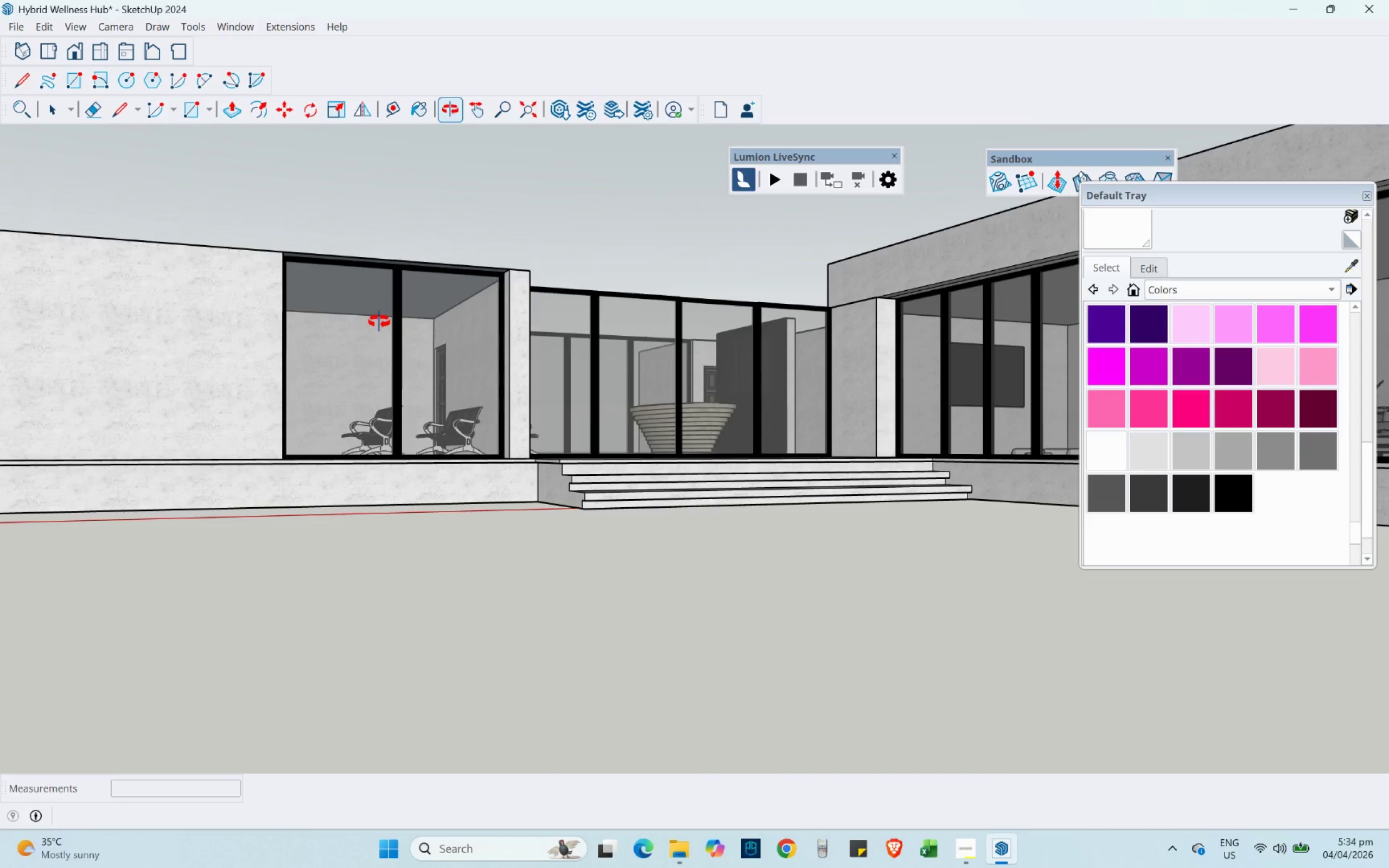 
scroll: coordinate [245, 503], scroll_direction: up, amount: 4.0
 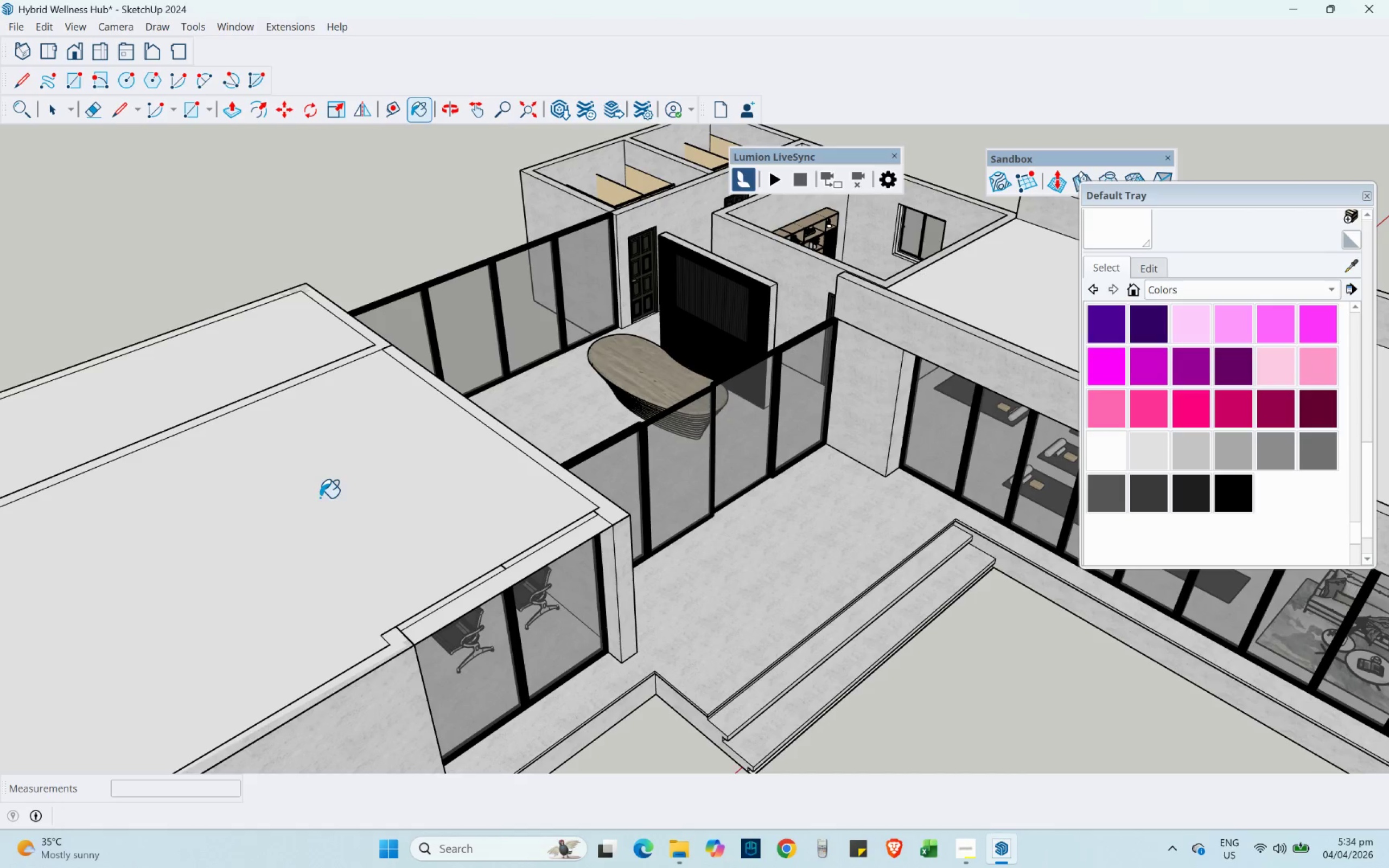 
left_click([470, 285])
 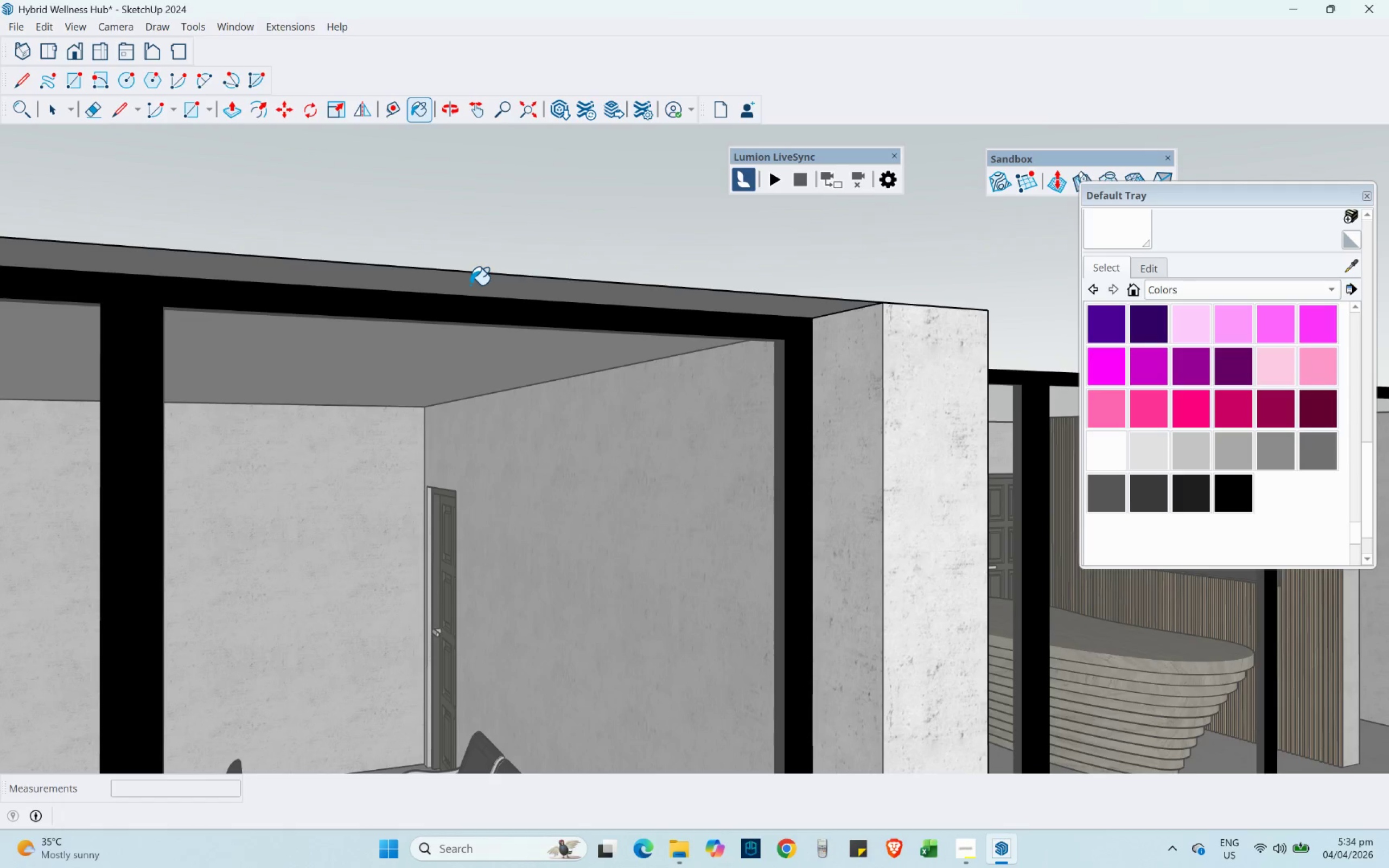 
scroll: coordinate [449, 292], scroll_direction: up, amount: 18.0
 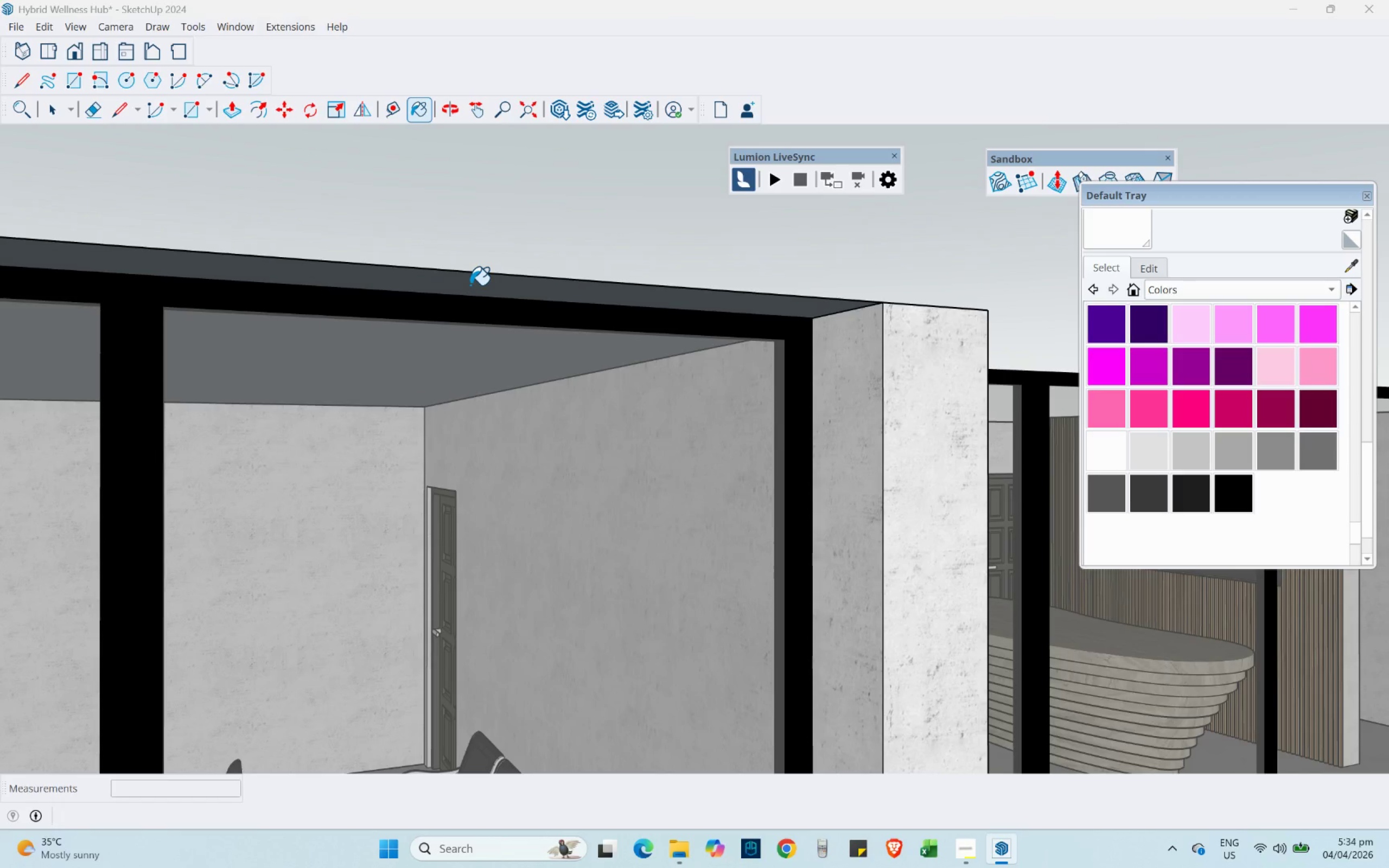 
scroll: coordinate [583, 401], scroll_direction: down, amount: 10.0
 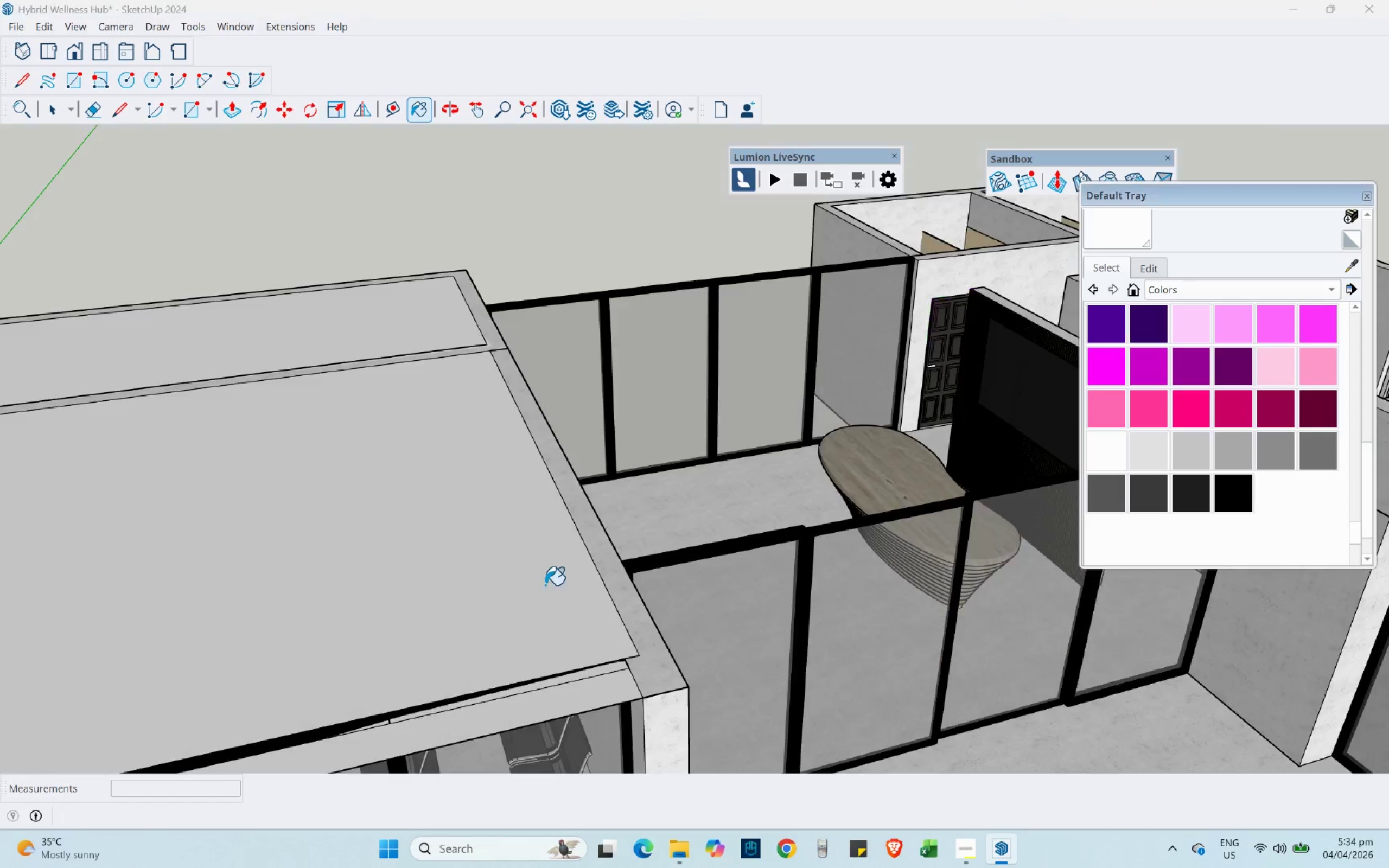 
hold_key(key=ShiftLeft, duration=0.56)
 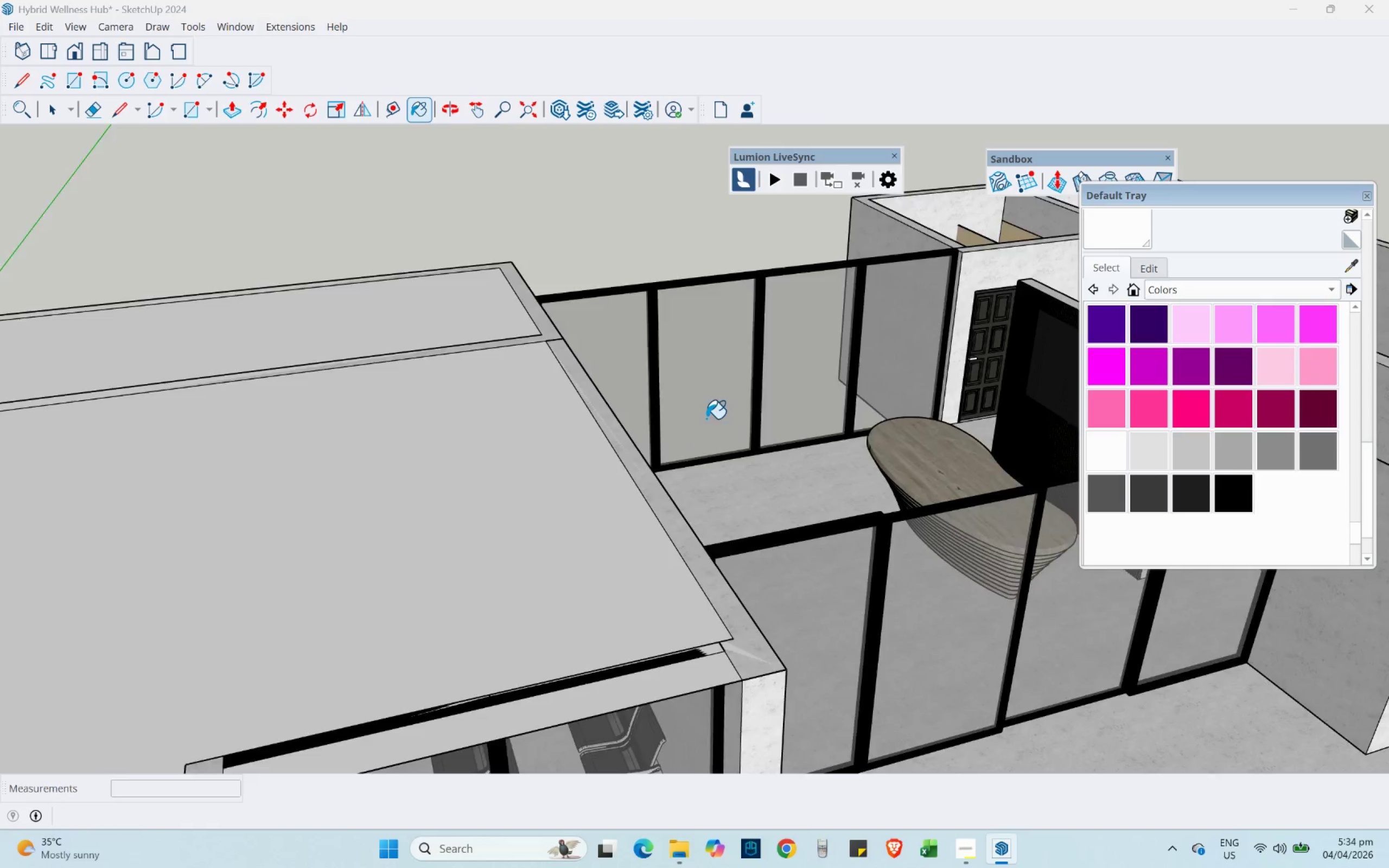 
scroll: coordinate [706, 419], scroll_direction: down, amount: 4.0
 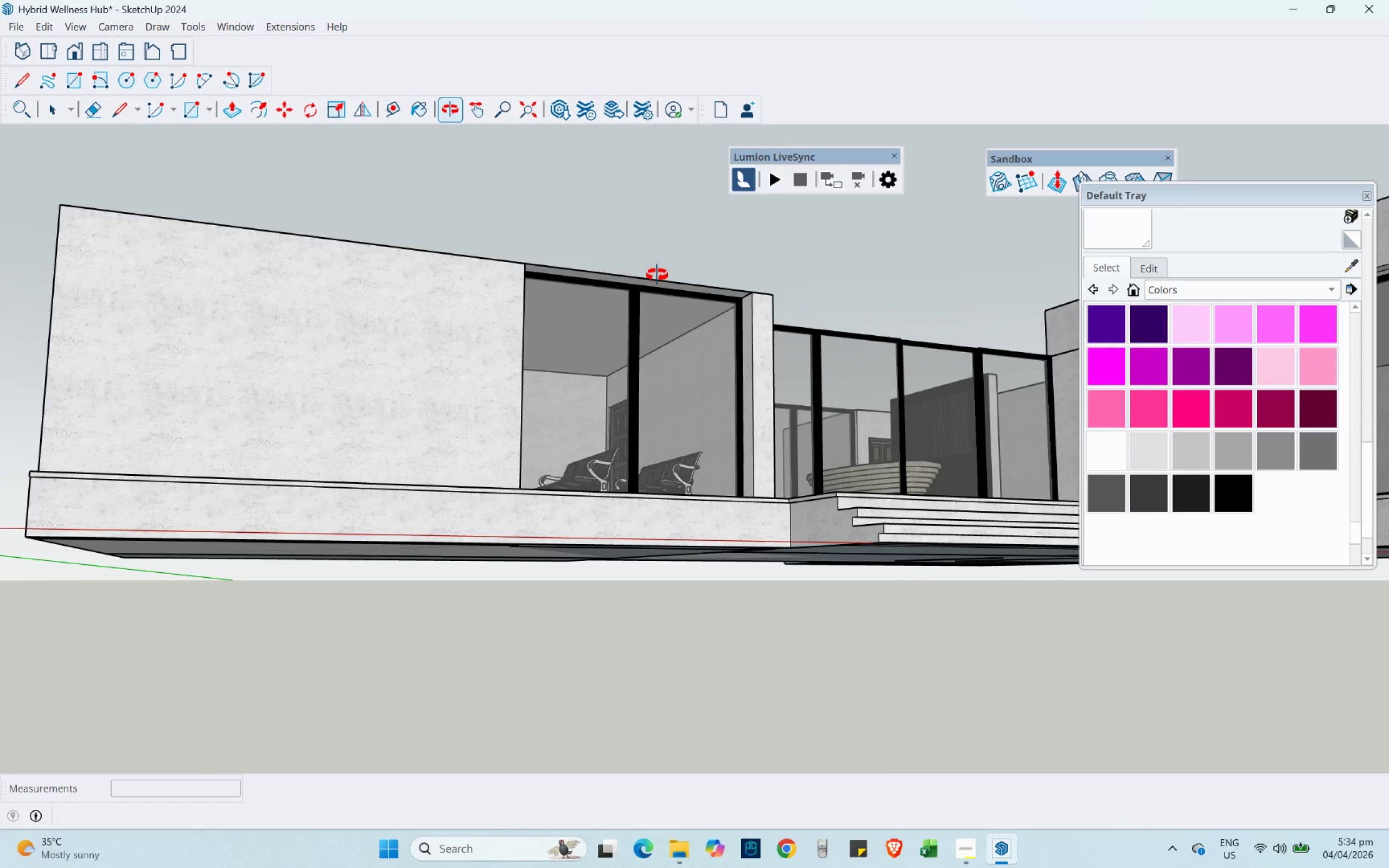 
wait(10.83)
 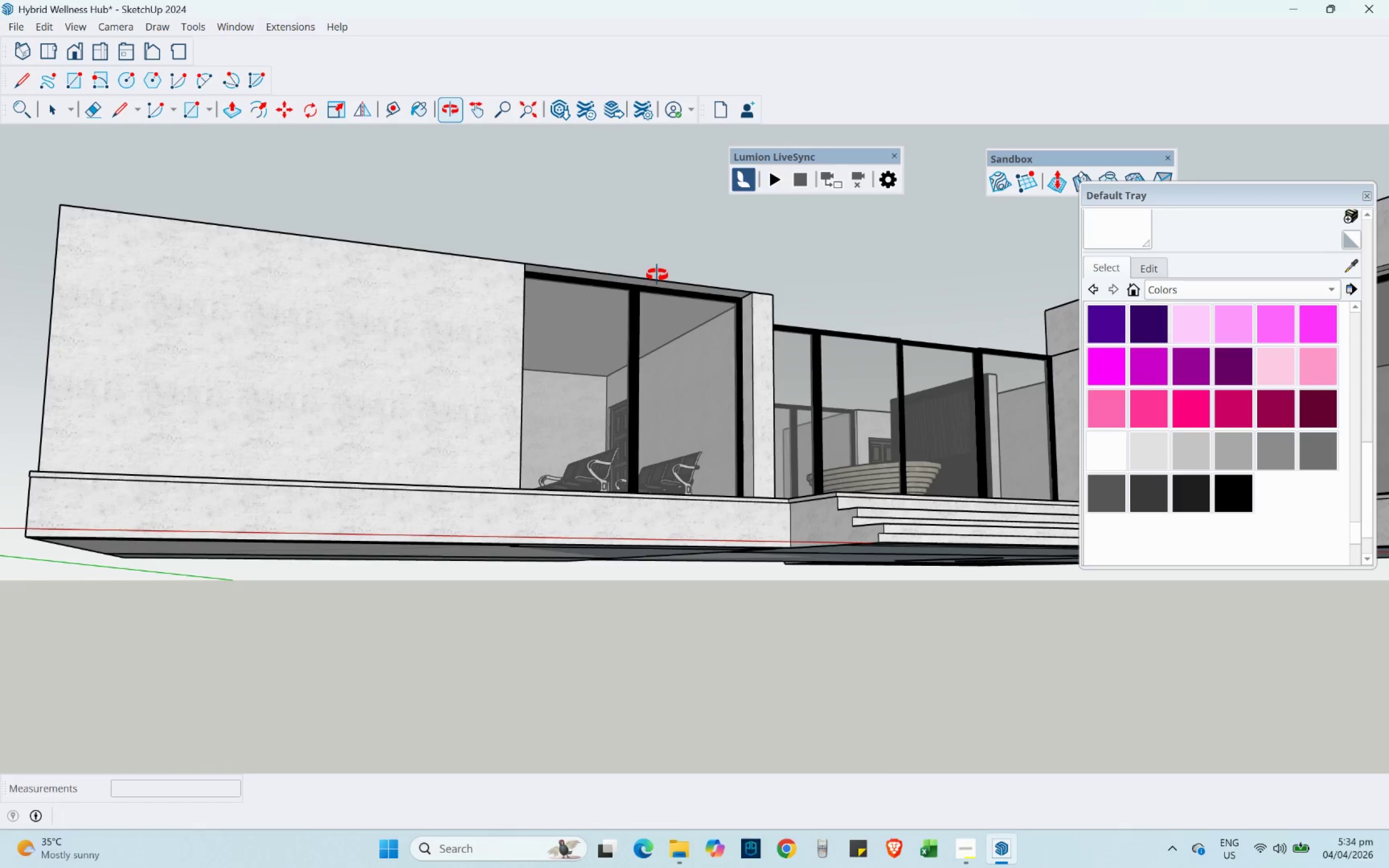 
left_click([268, 112])
 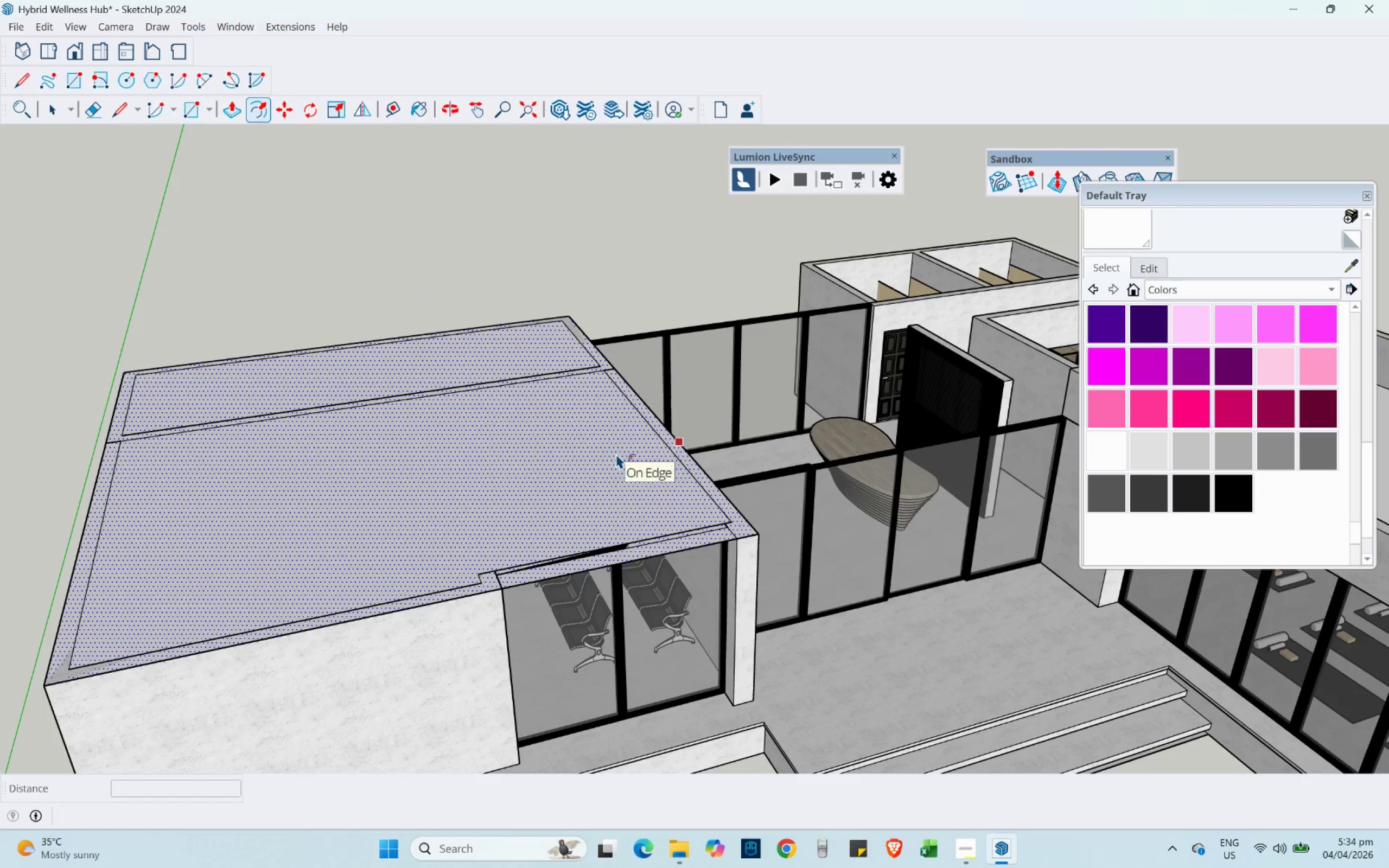 
left_click_drag(start_coordinate=[616, 454], to_coordinate=[602, 454])
 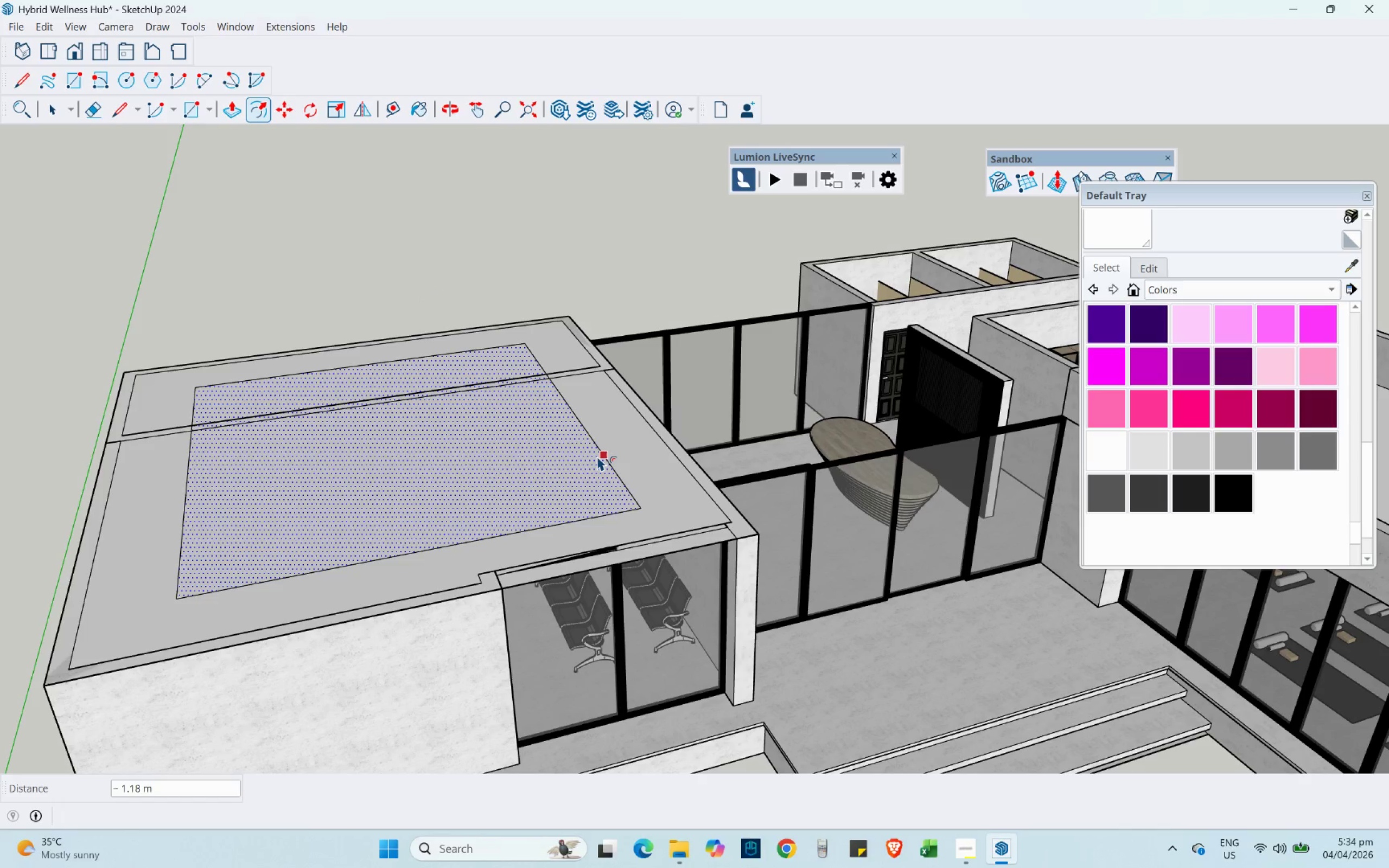 
key(NumpadDecimal)
 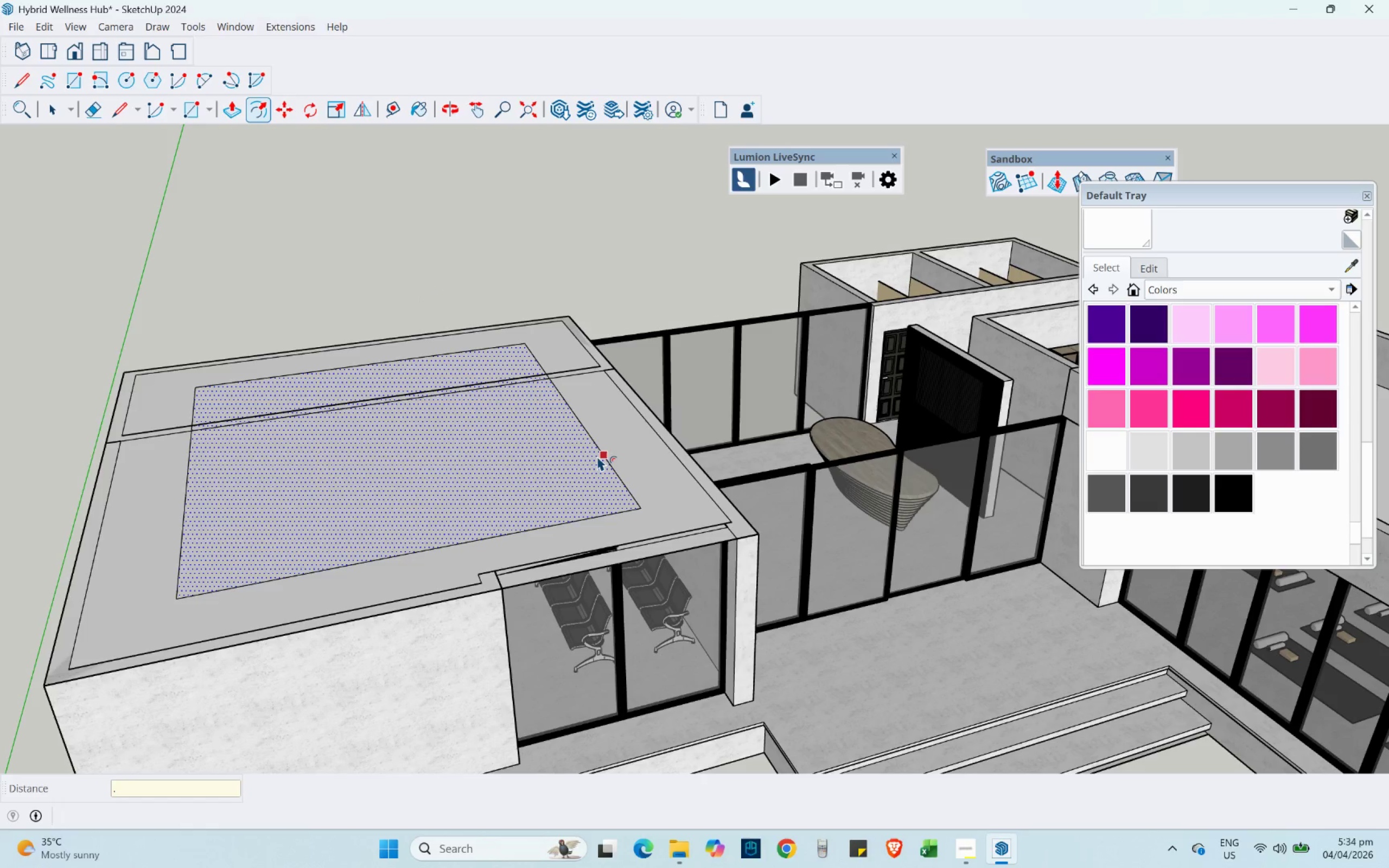 
key(Numpad2)
 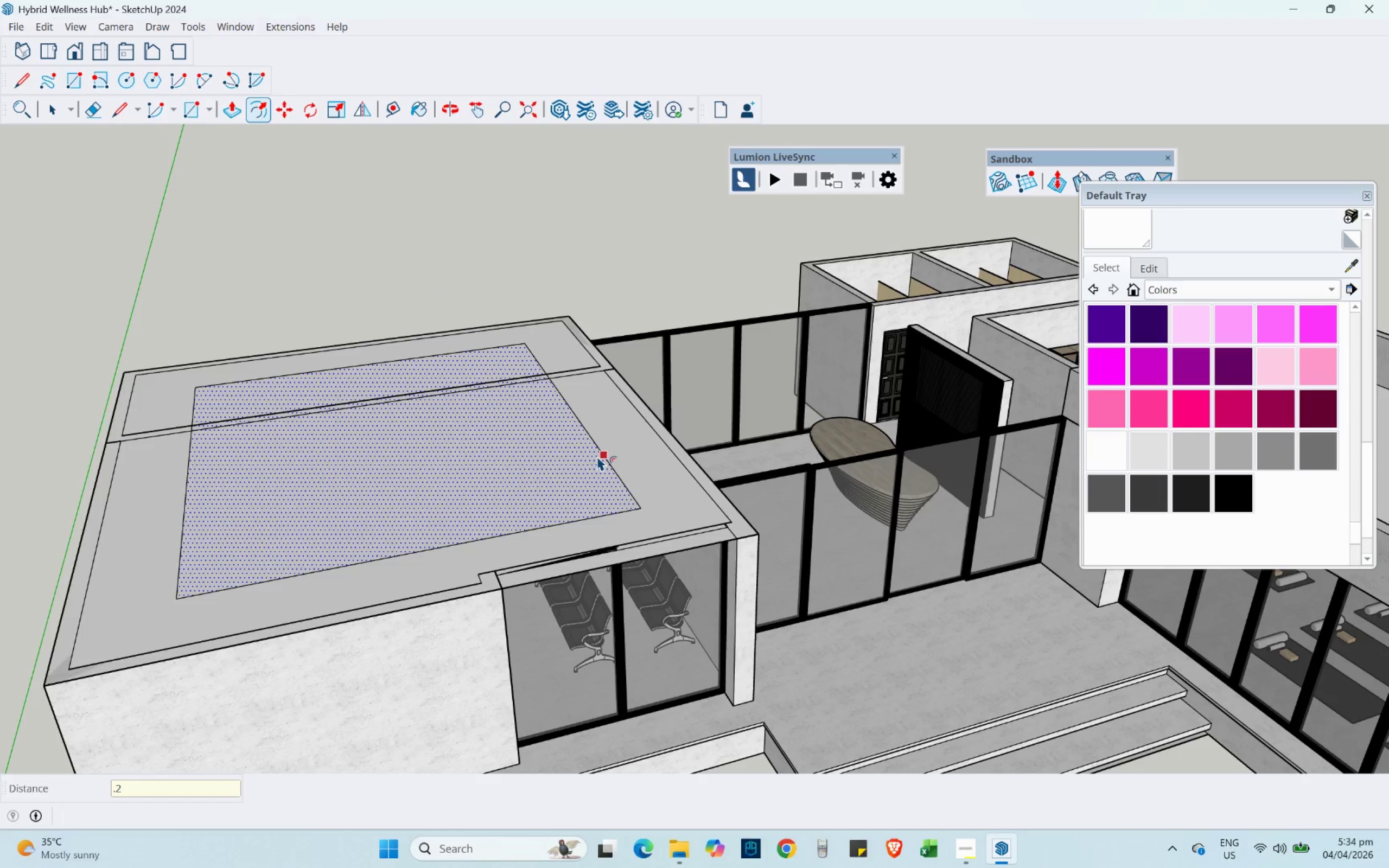 
key(NumpadEnter)
 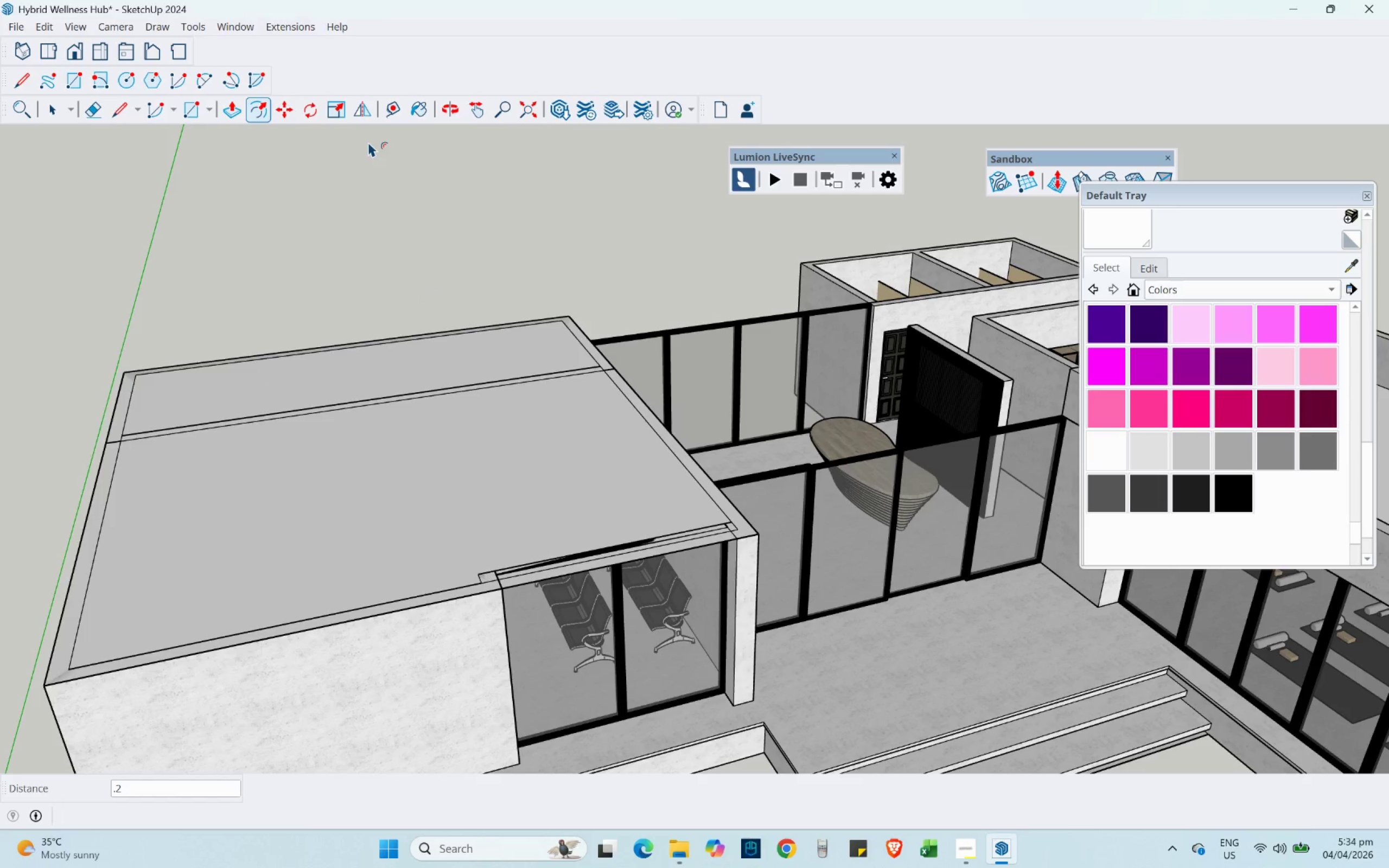 
wait(11.41)
 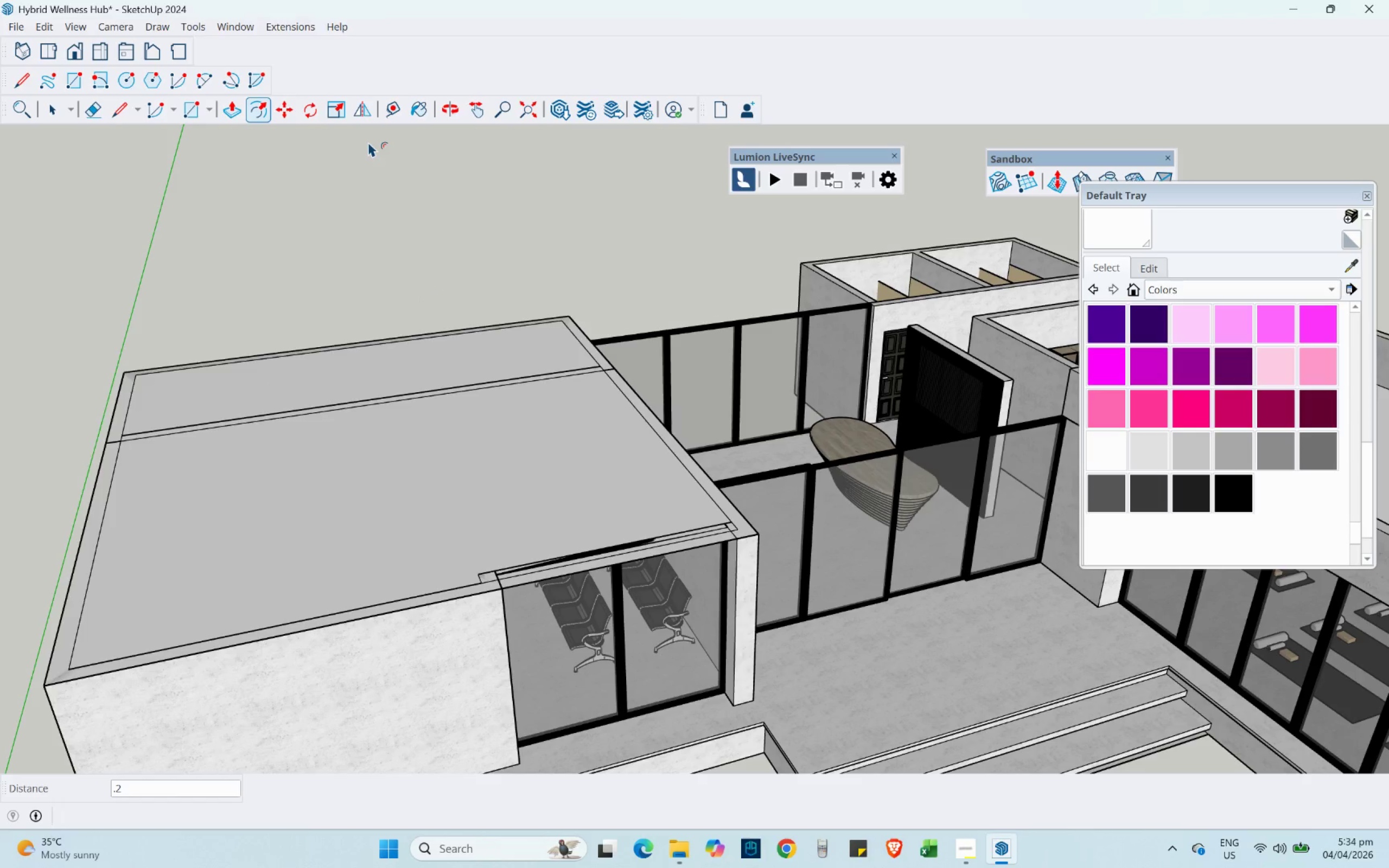 
scroll: coordinate [589, 473], scroll_direction: up, amount: 3.0
 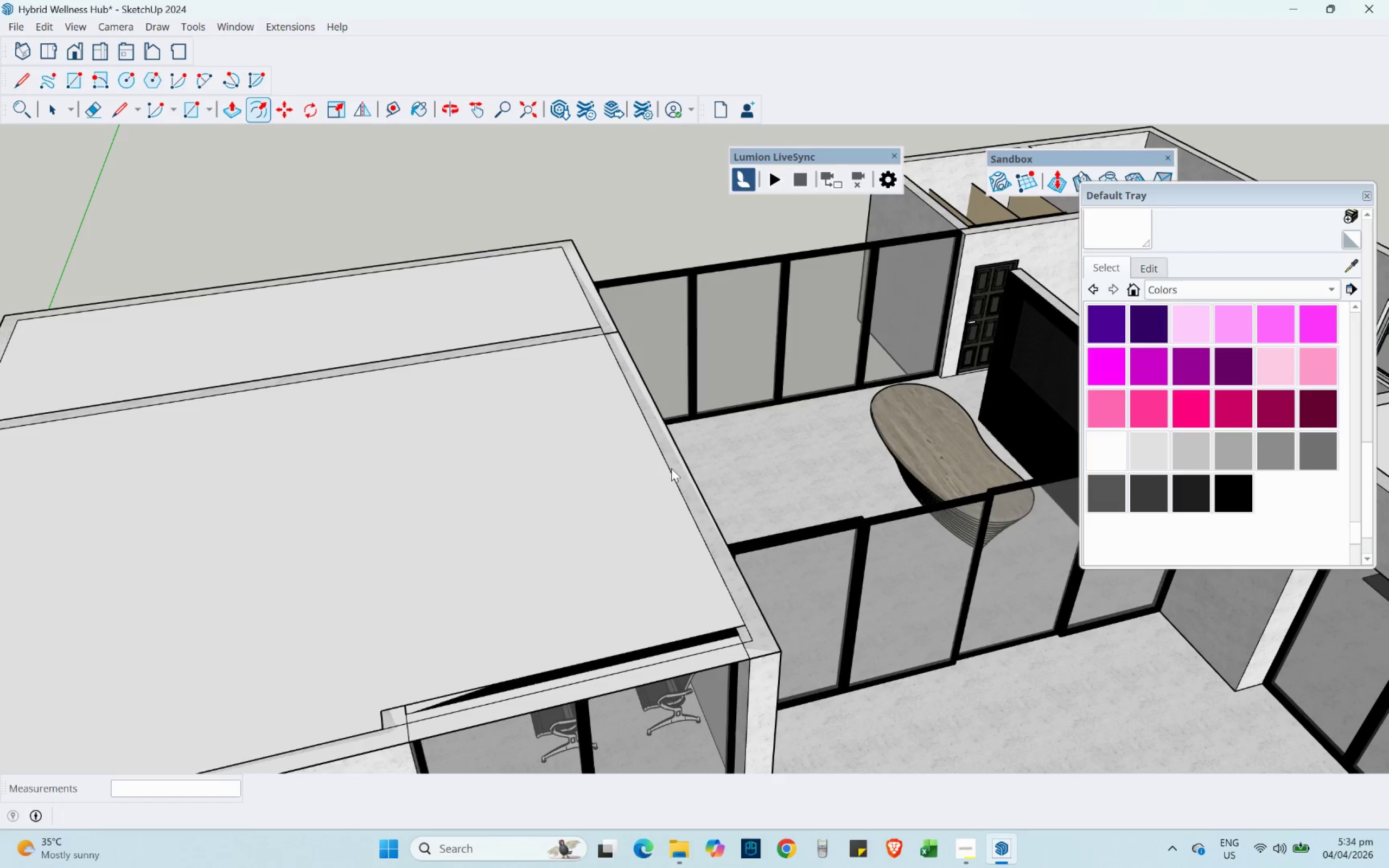 
scroll: coordinate [555, 515], scroll_direction: down, amount: 4.0
 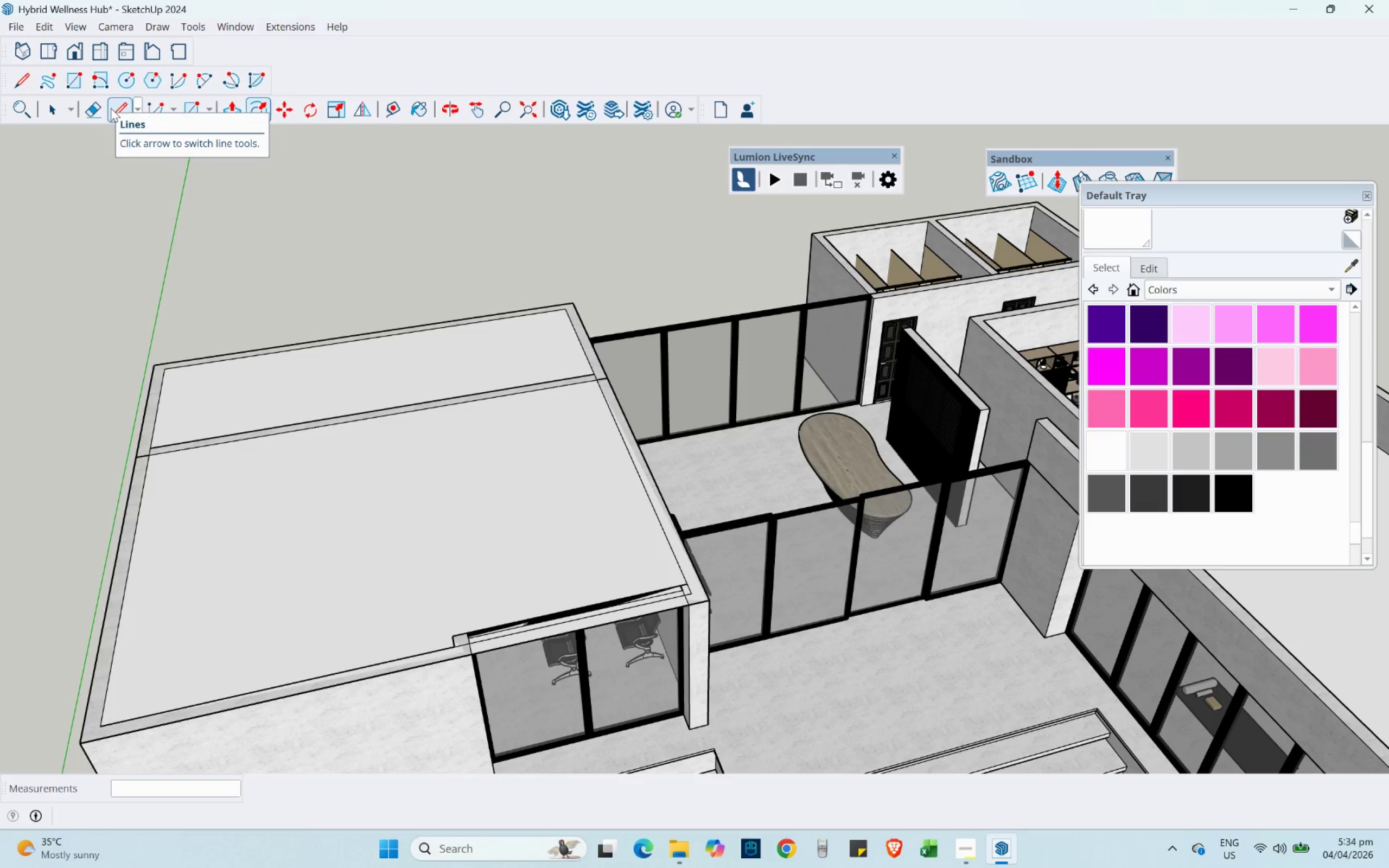 
wait(12.92)
 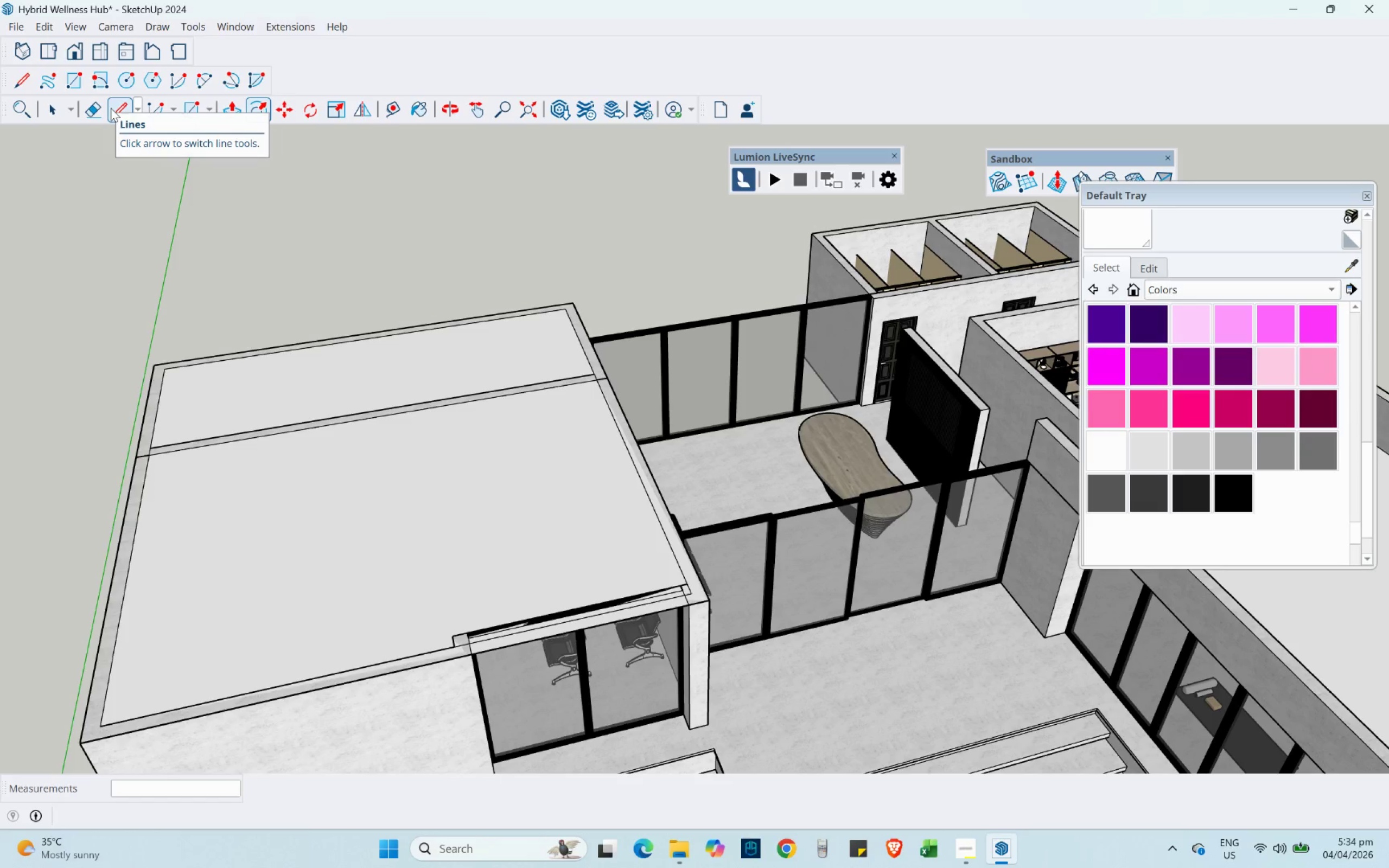 
scroll: coordinate [621, 427], scroll_direction: up, amount: 2.0
 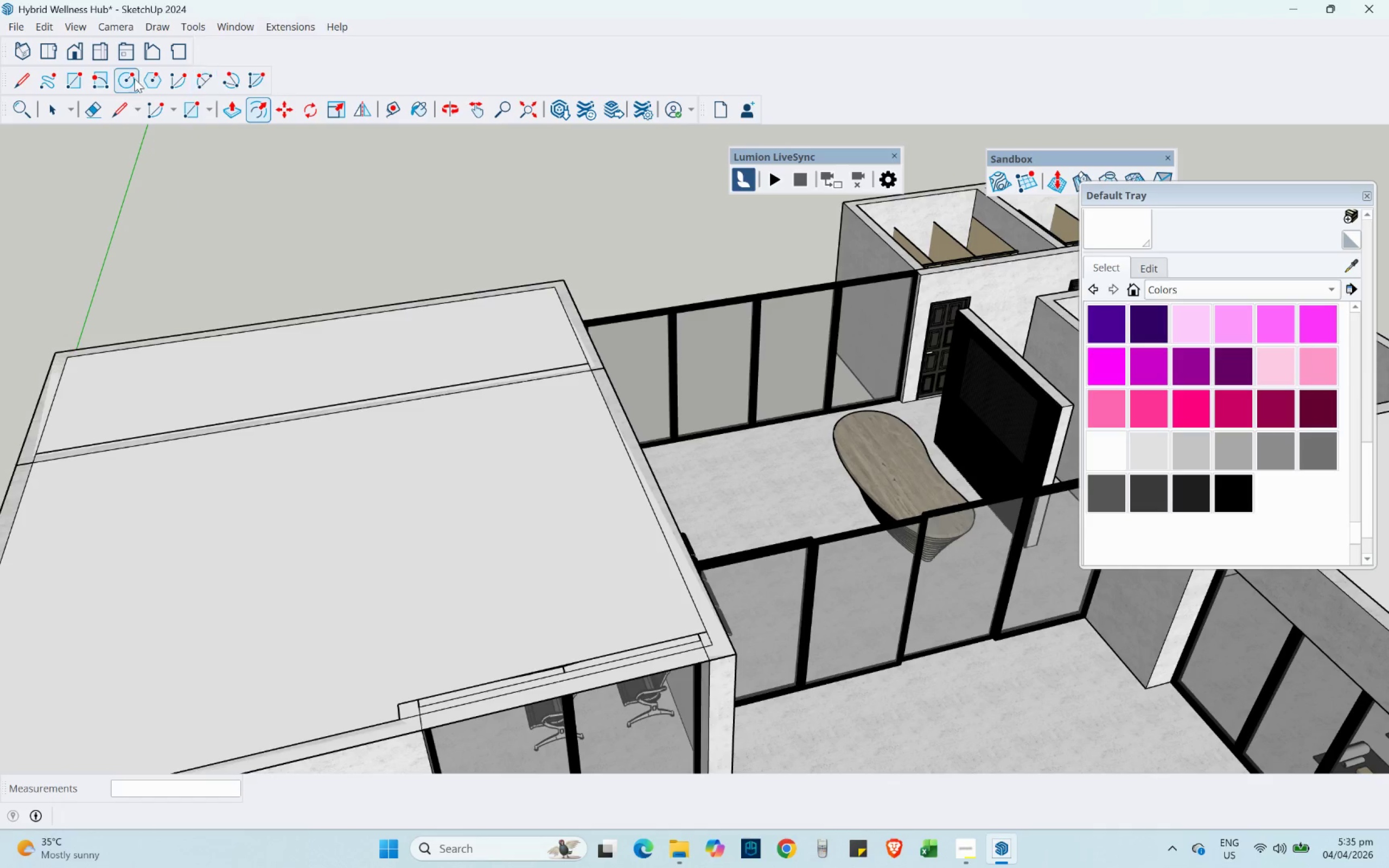 
left_click([124, 113])
 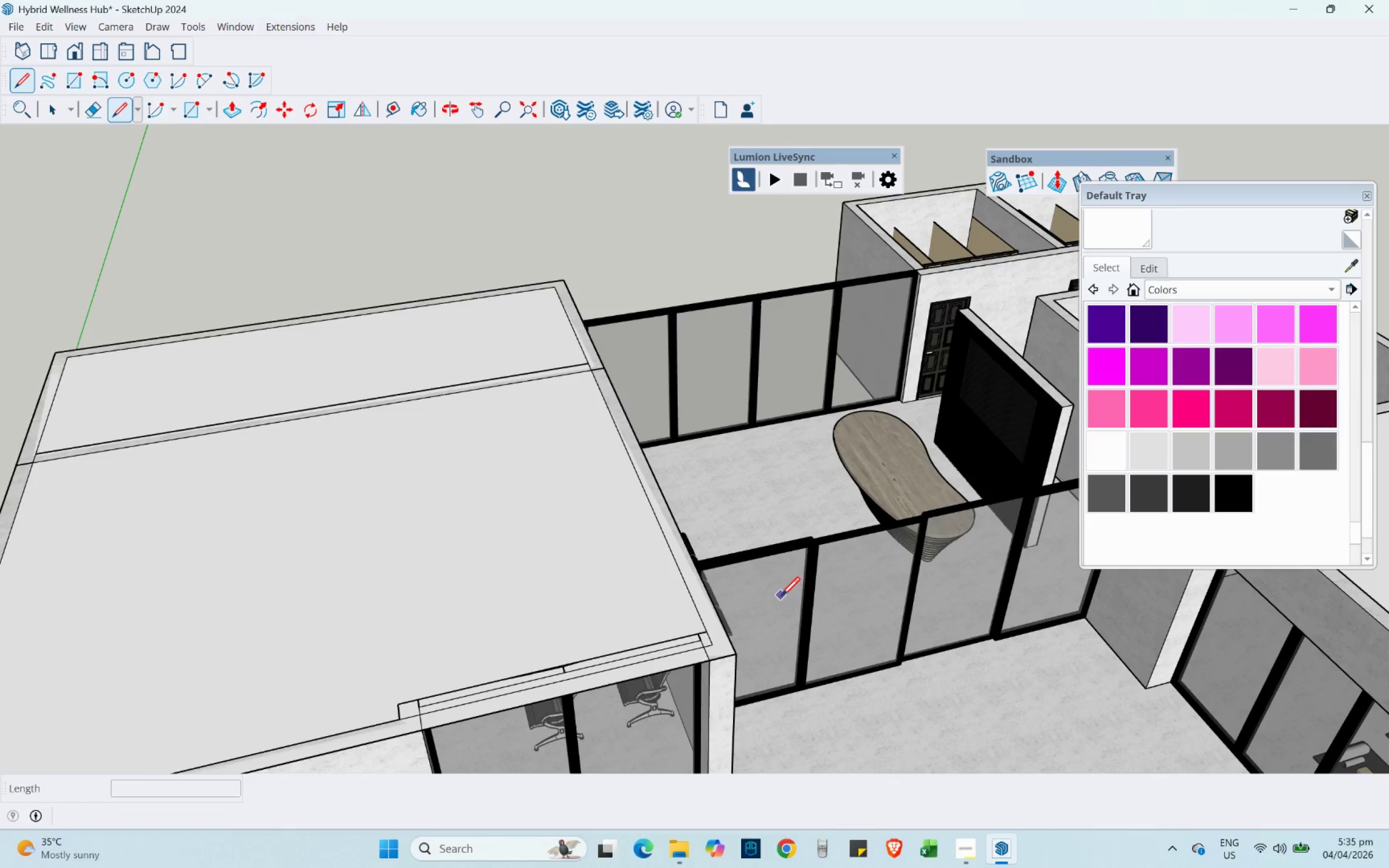 
hold_key(key=ShiftLeft, duration=0.52)
 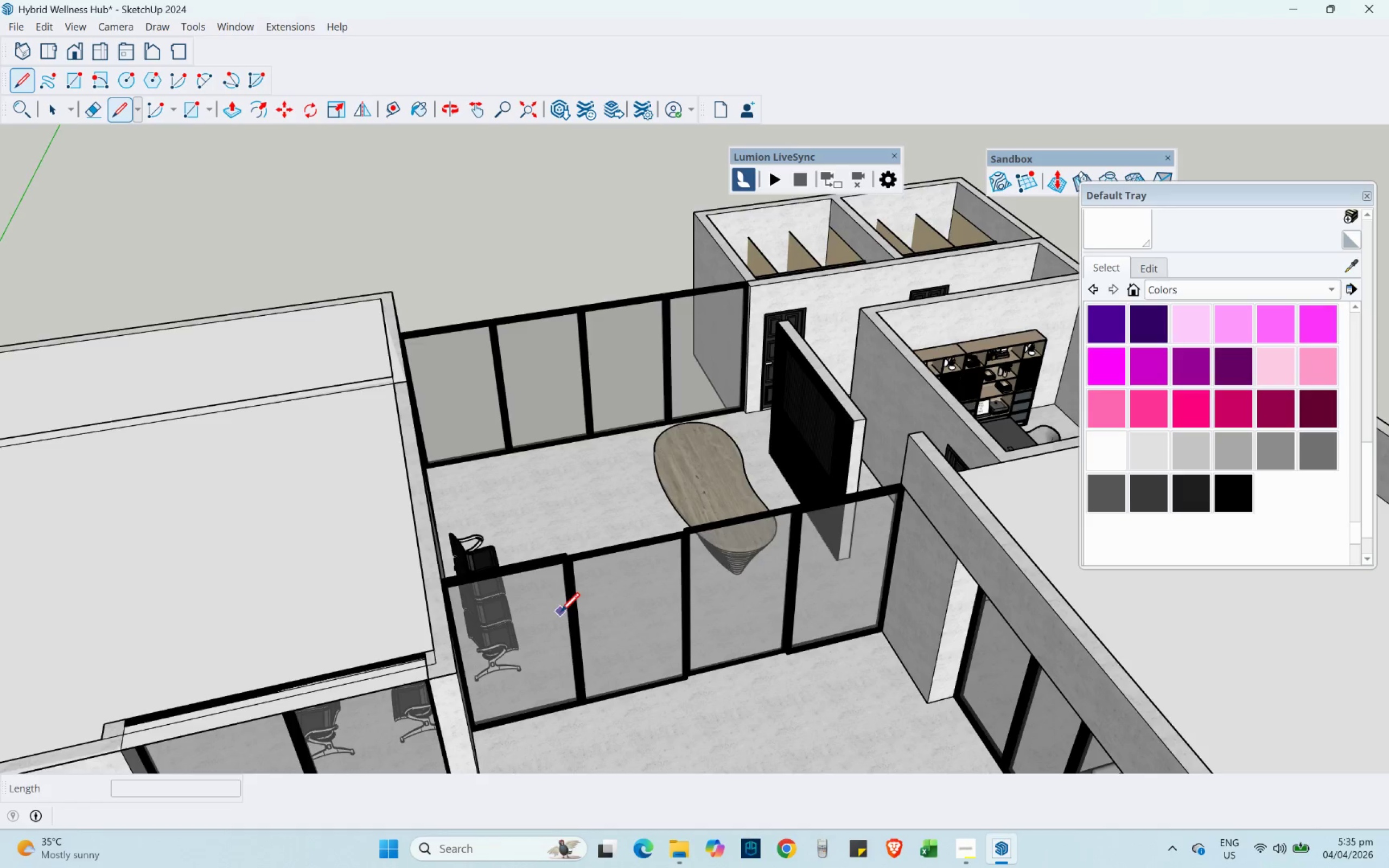 
scroll: coordinate [373, 636], scroll_direction: up, amount: 10.0
 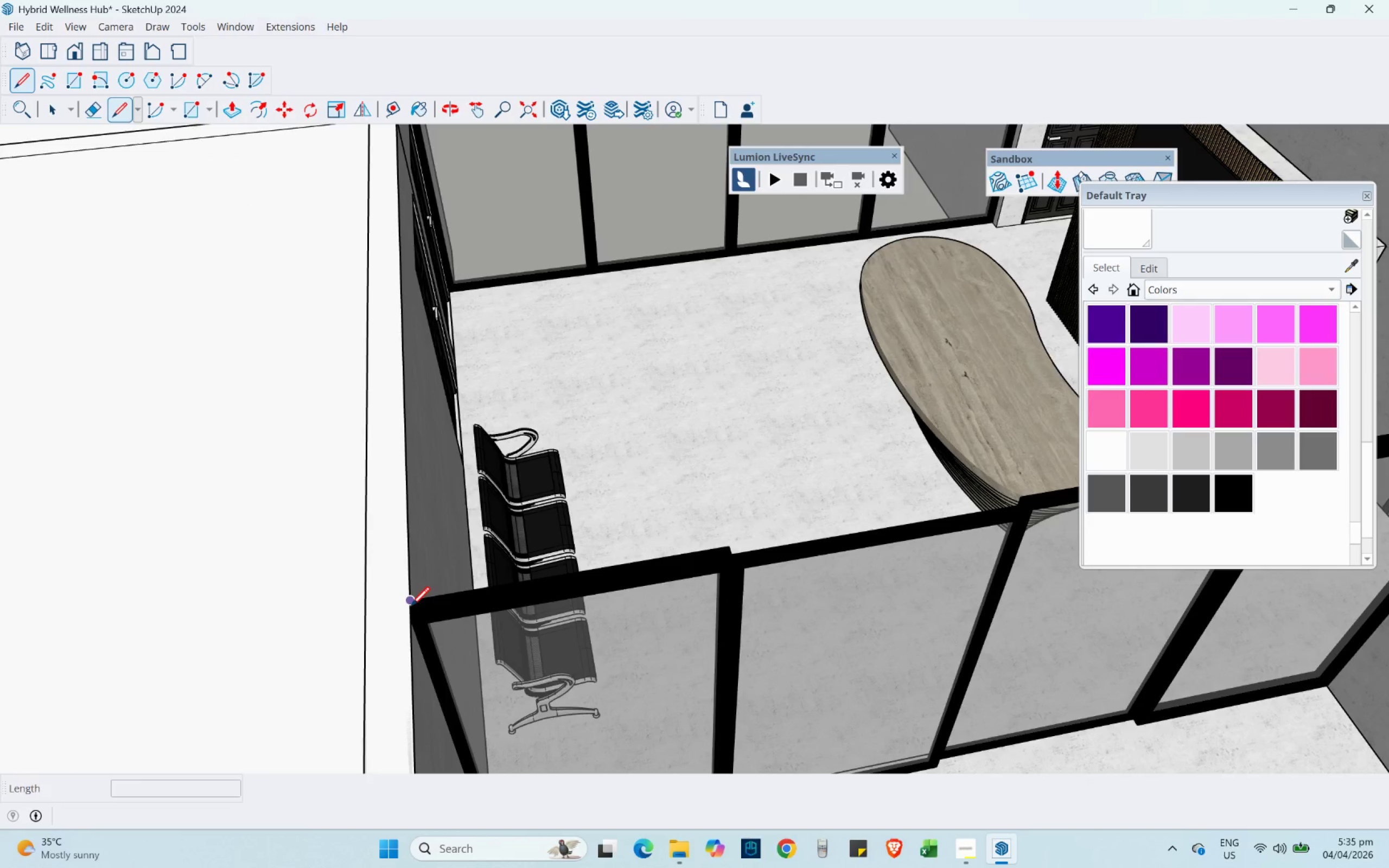 
left_click_drag(start_coordinate=[411, 605], to_coordinate=[407, 604])
 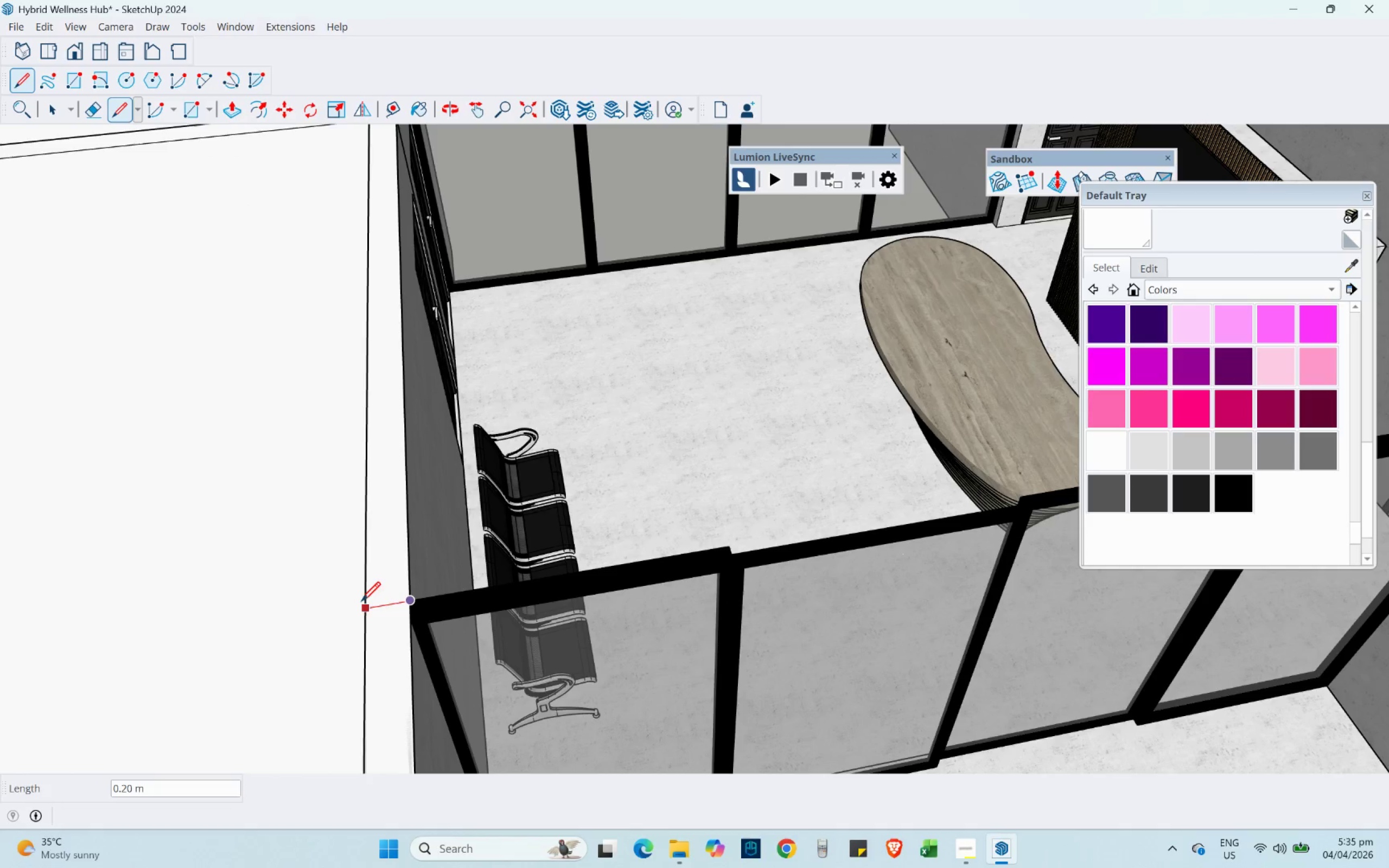 
left_click([364, 602])
 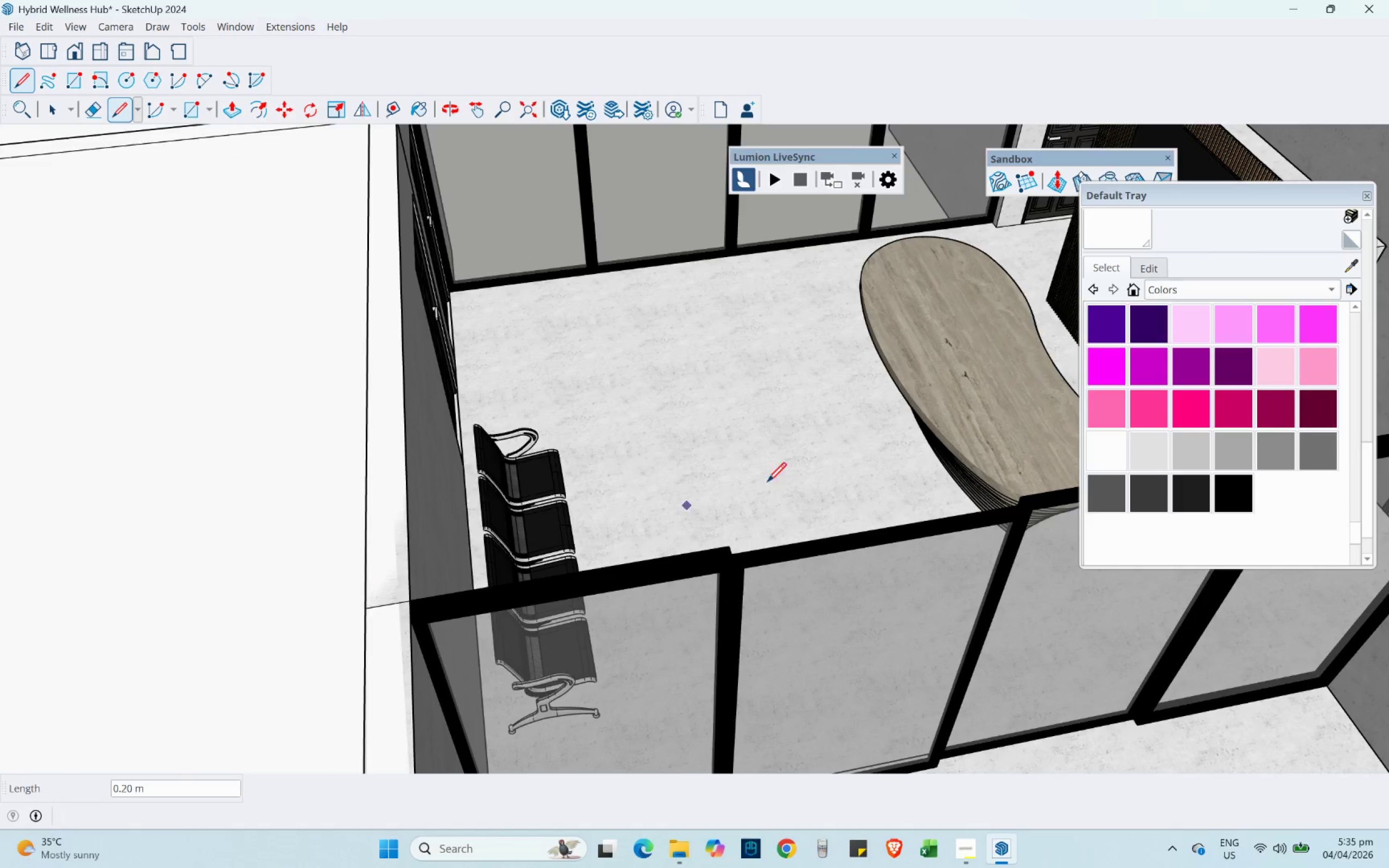 
scroll: coordinate [798, 466], scroll_direction: down, amount: 9.0
 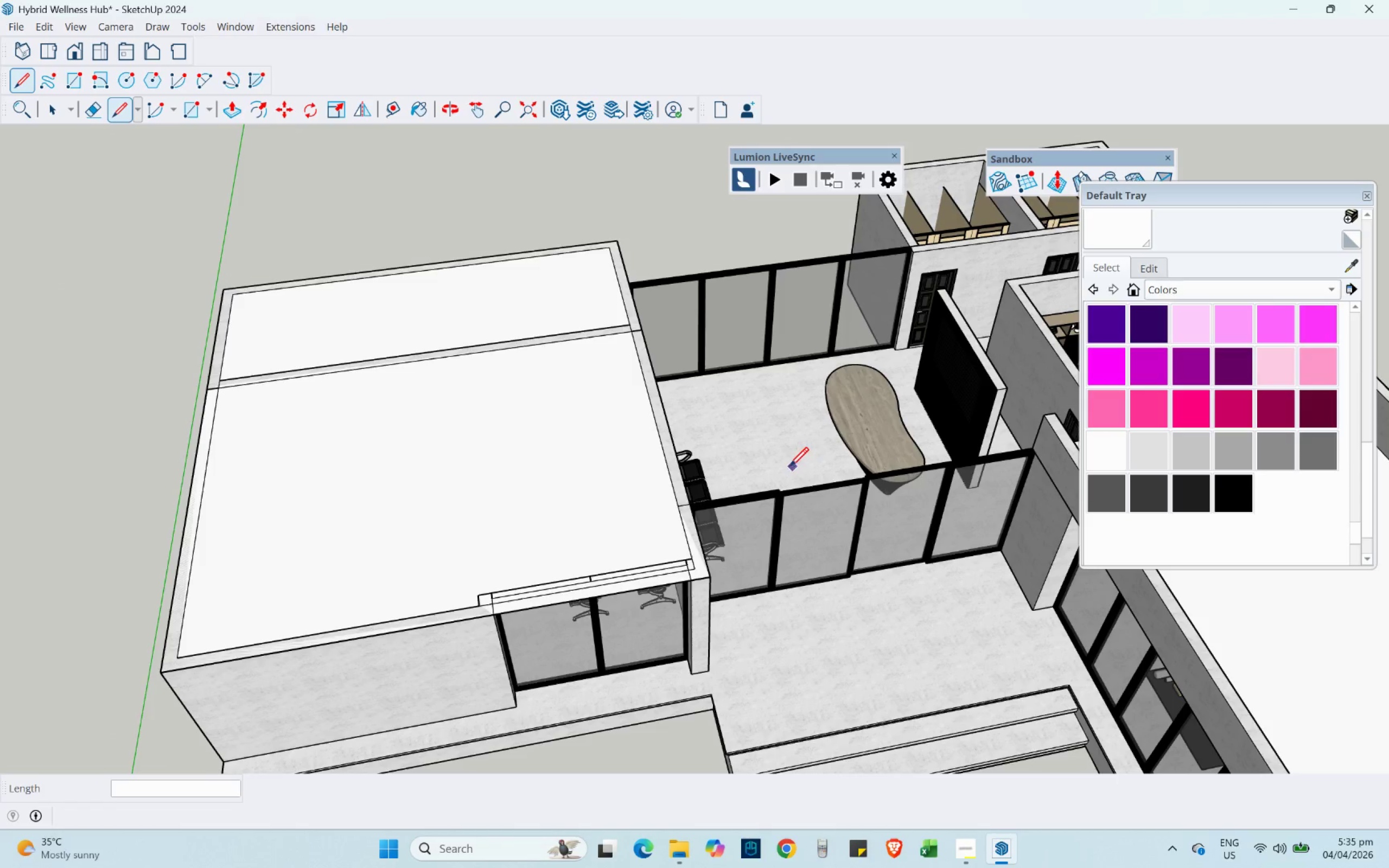 
scroll: coordinate [613, 270], scroll_direction: up, amount: 14.0
 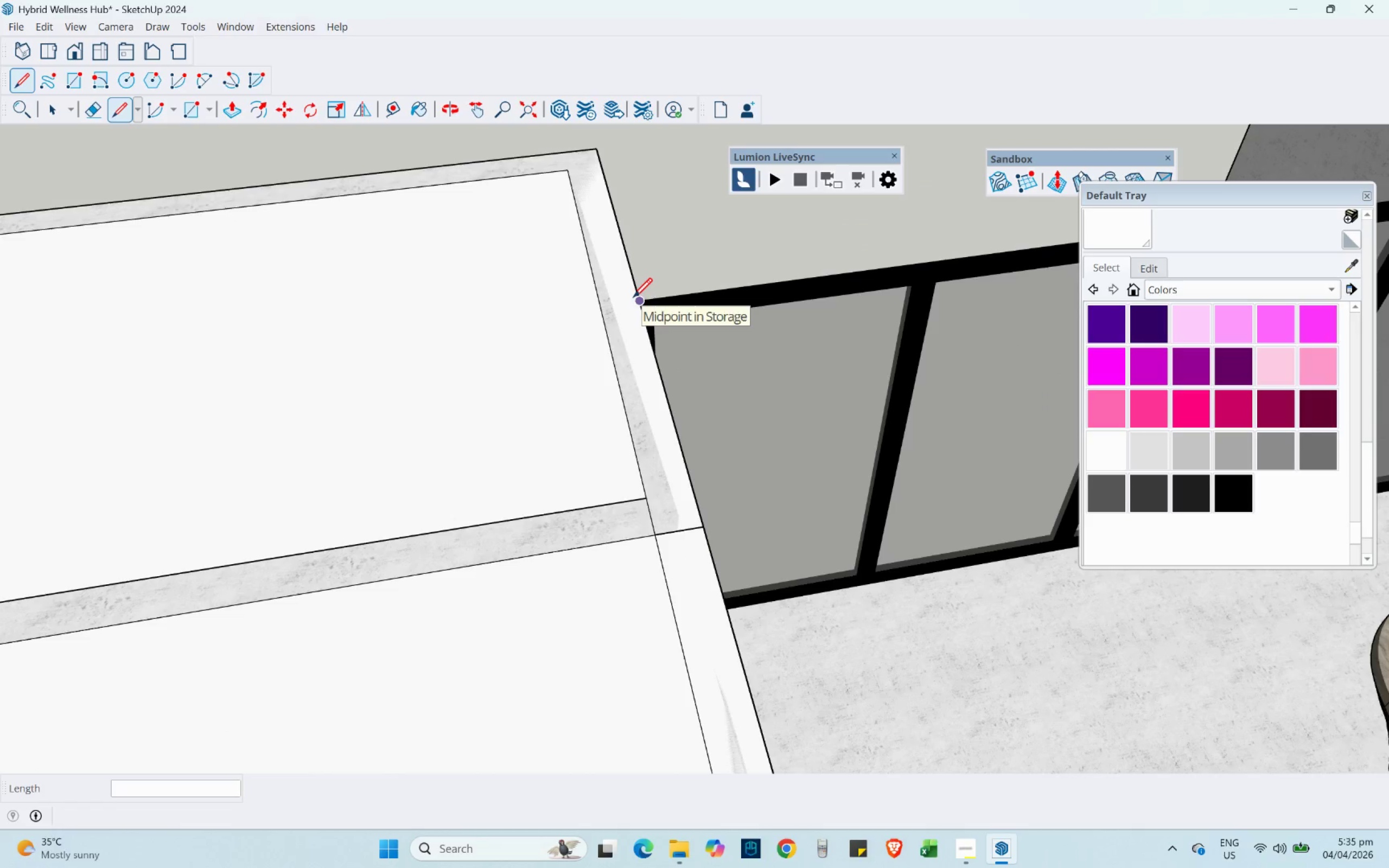 
left_click([633, 297])
 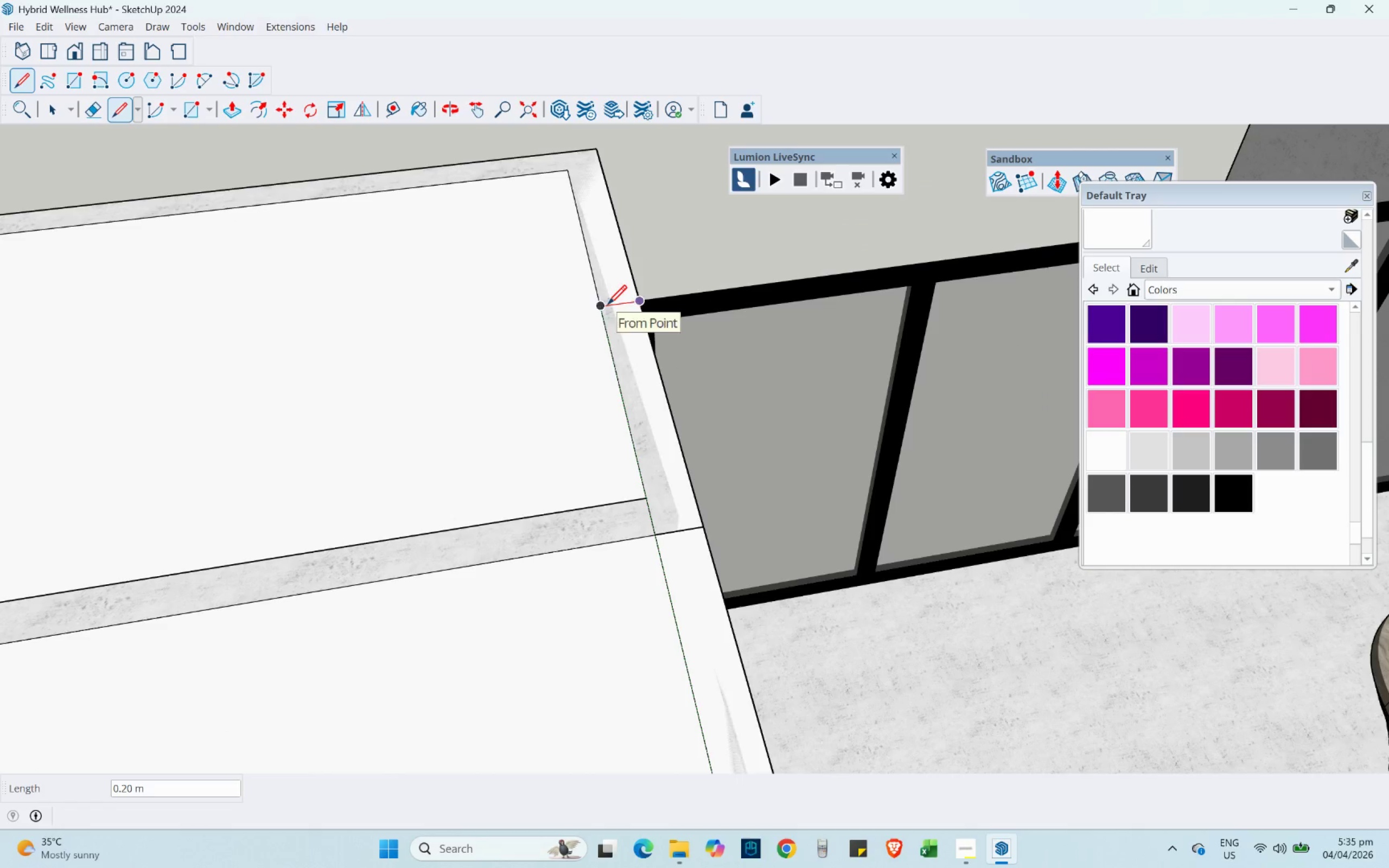 
key(E)
 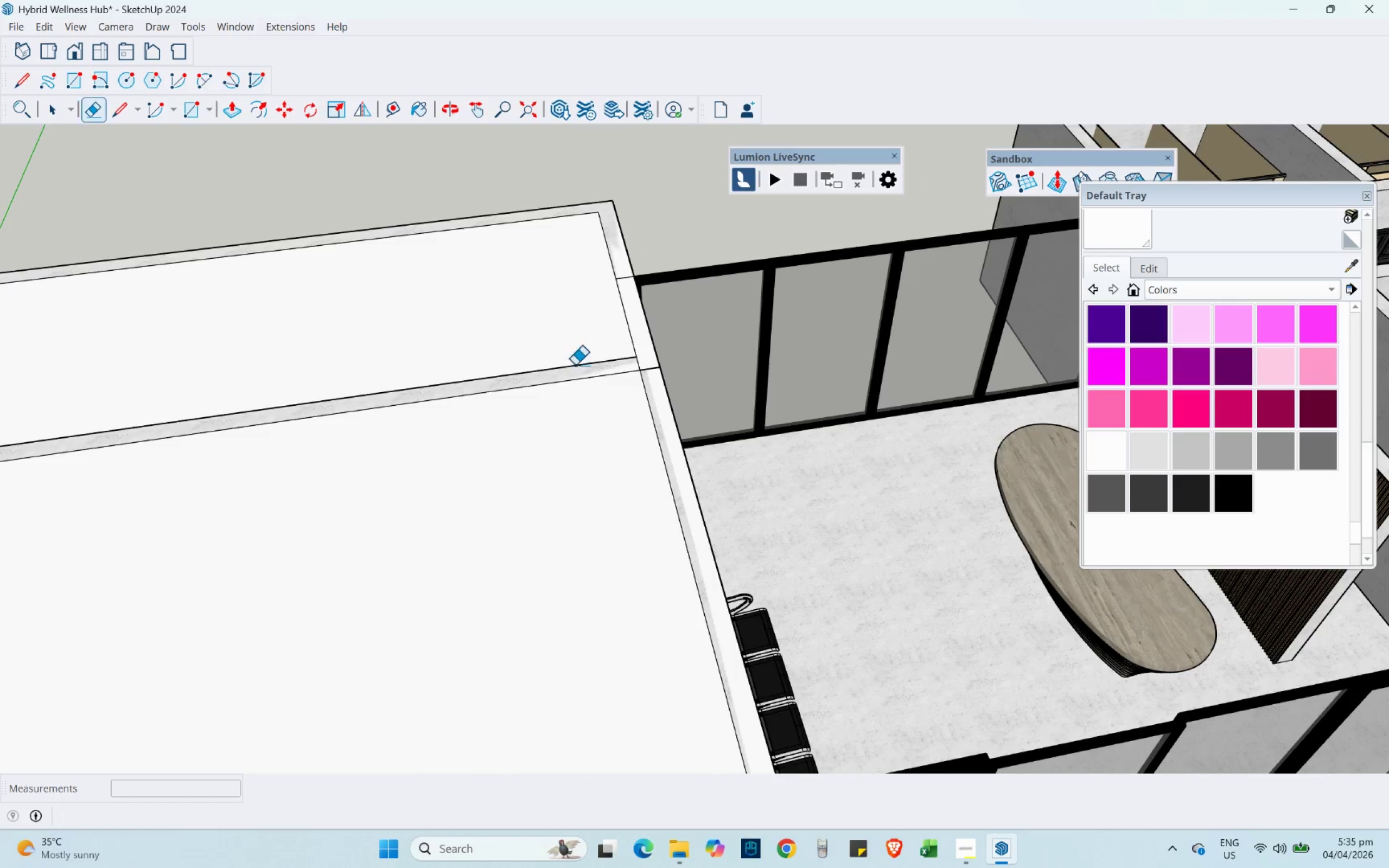 
scroll: coordinate [629, 254], scroll_direction: down, amount: 8.0
 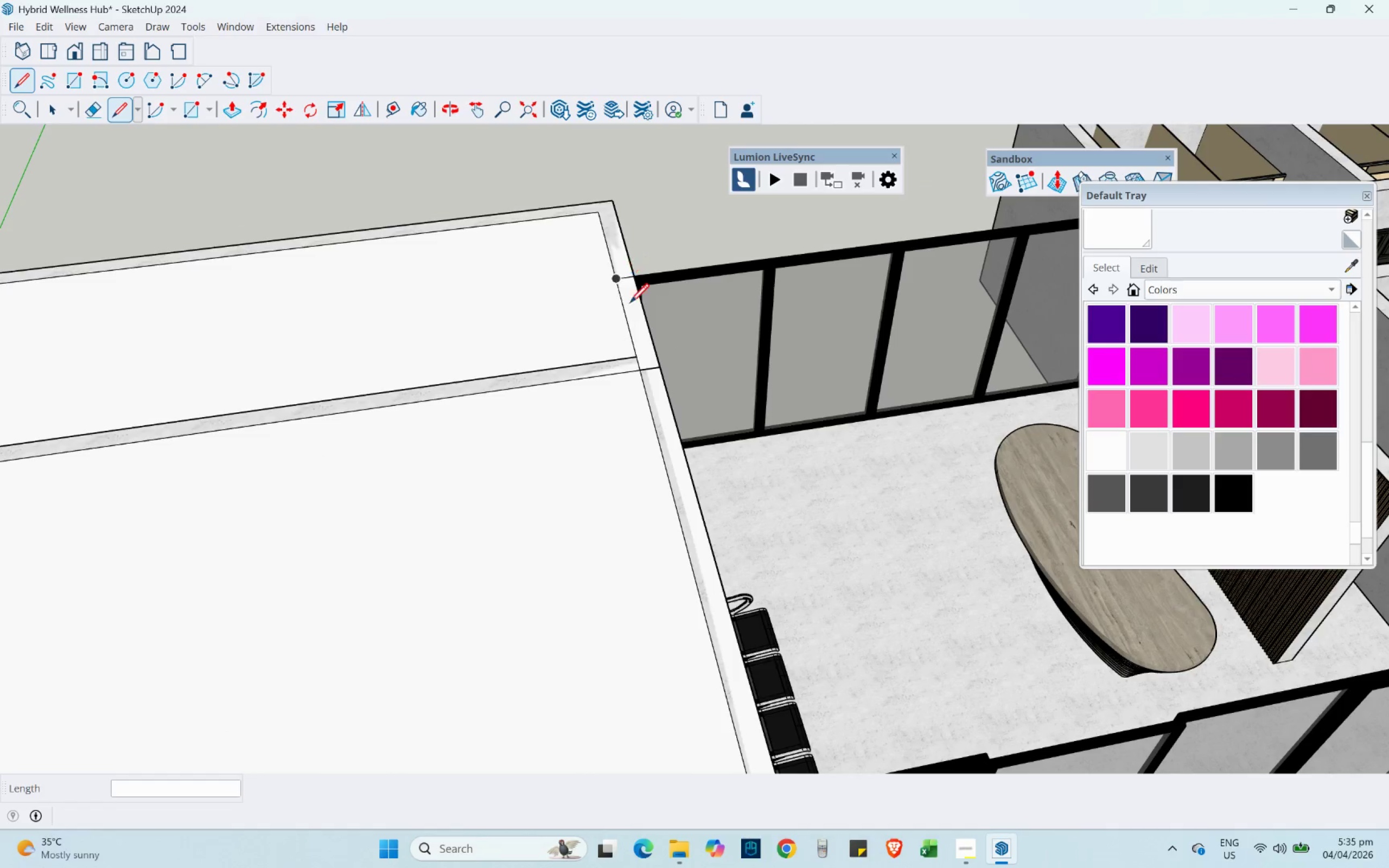 
left_click_drag(start_coordinate=[633, 339], to_coordinate=[617, 332])
 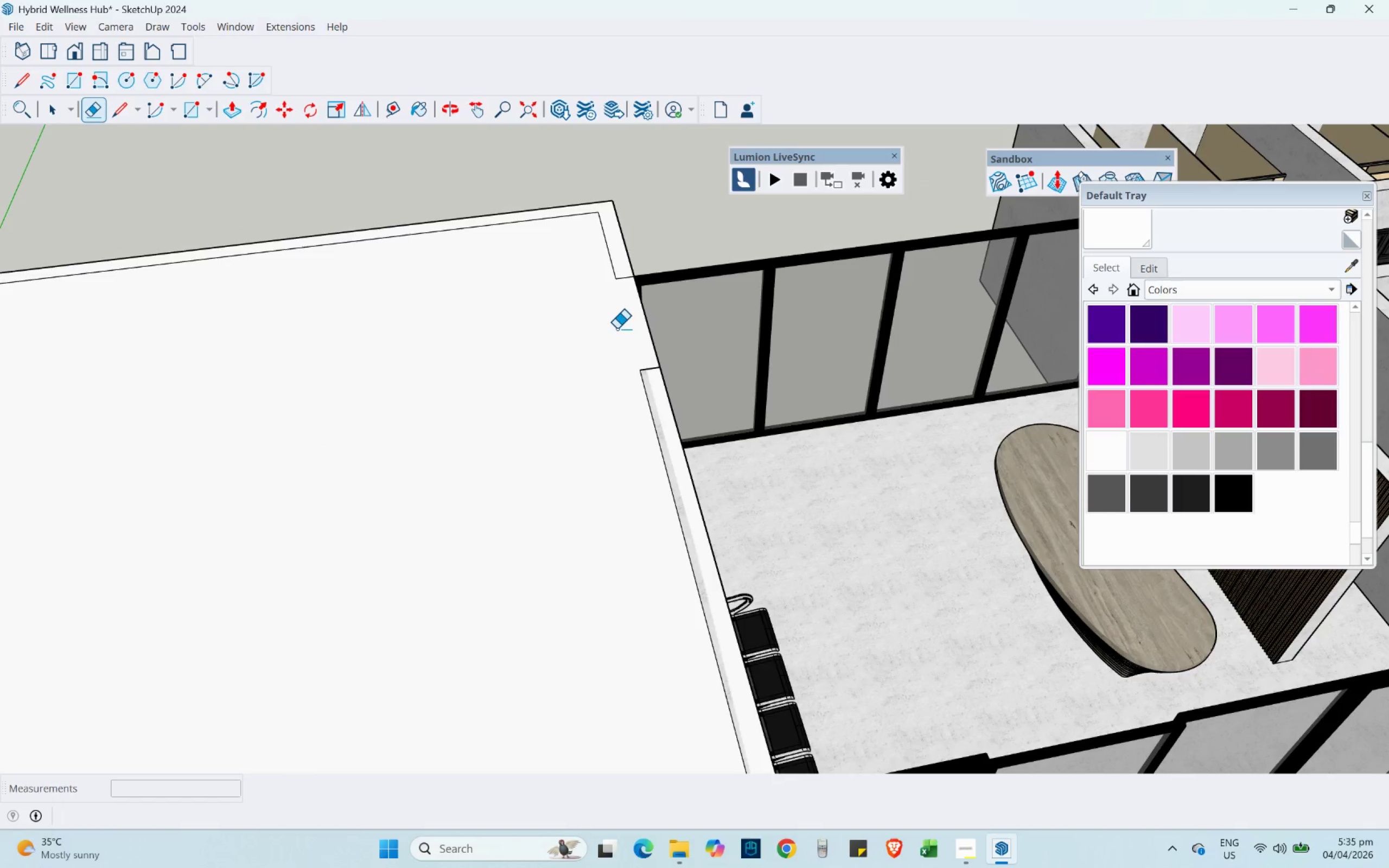 
key(Control+ControlLeft)
 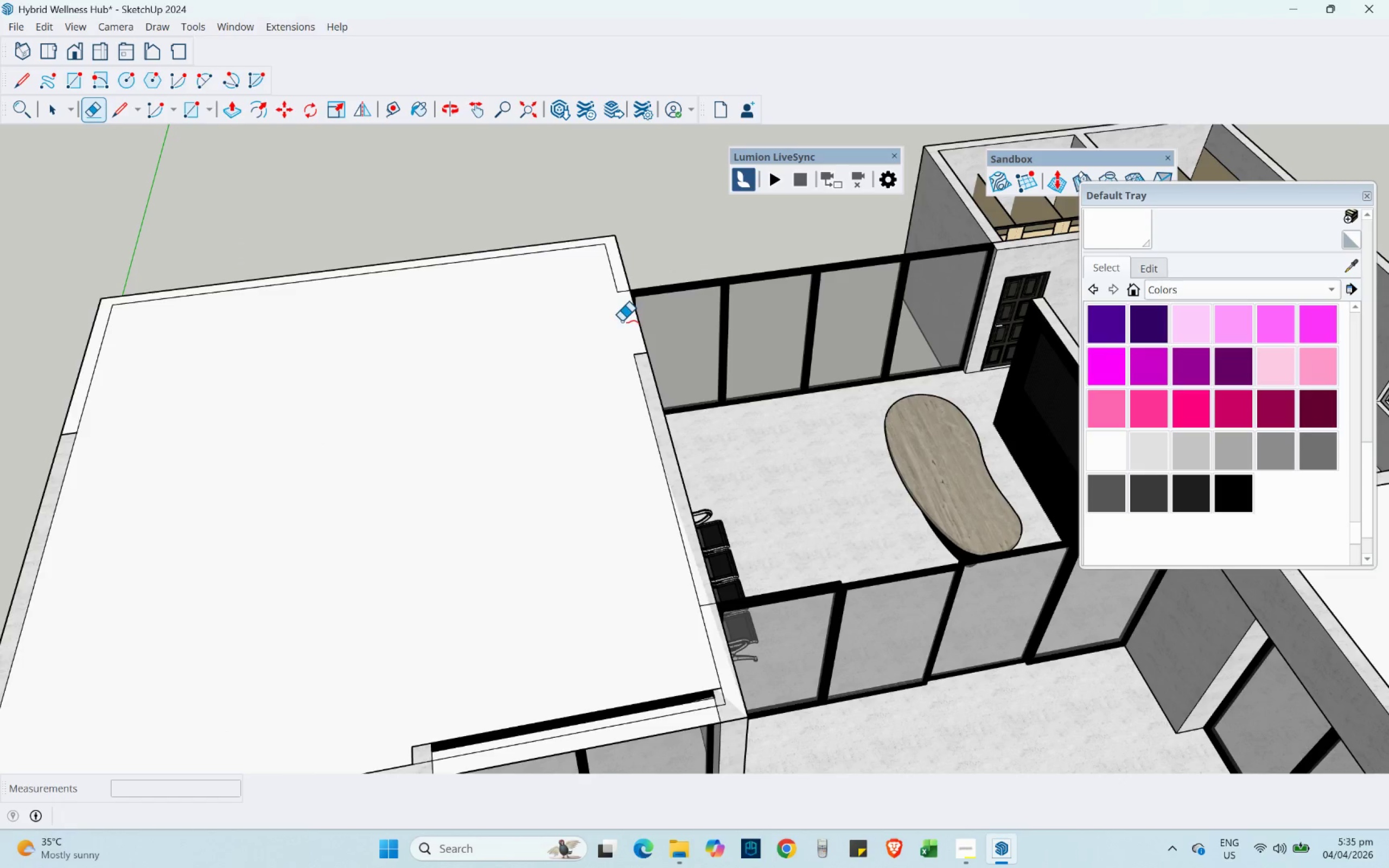 
key(Control+Z)
 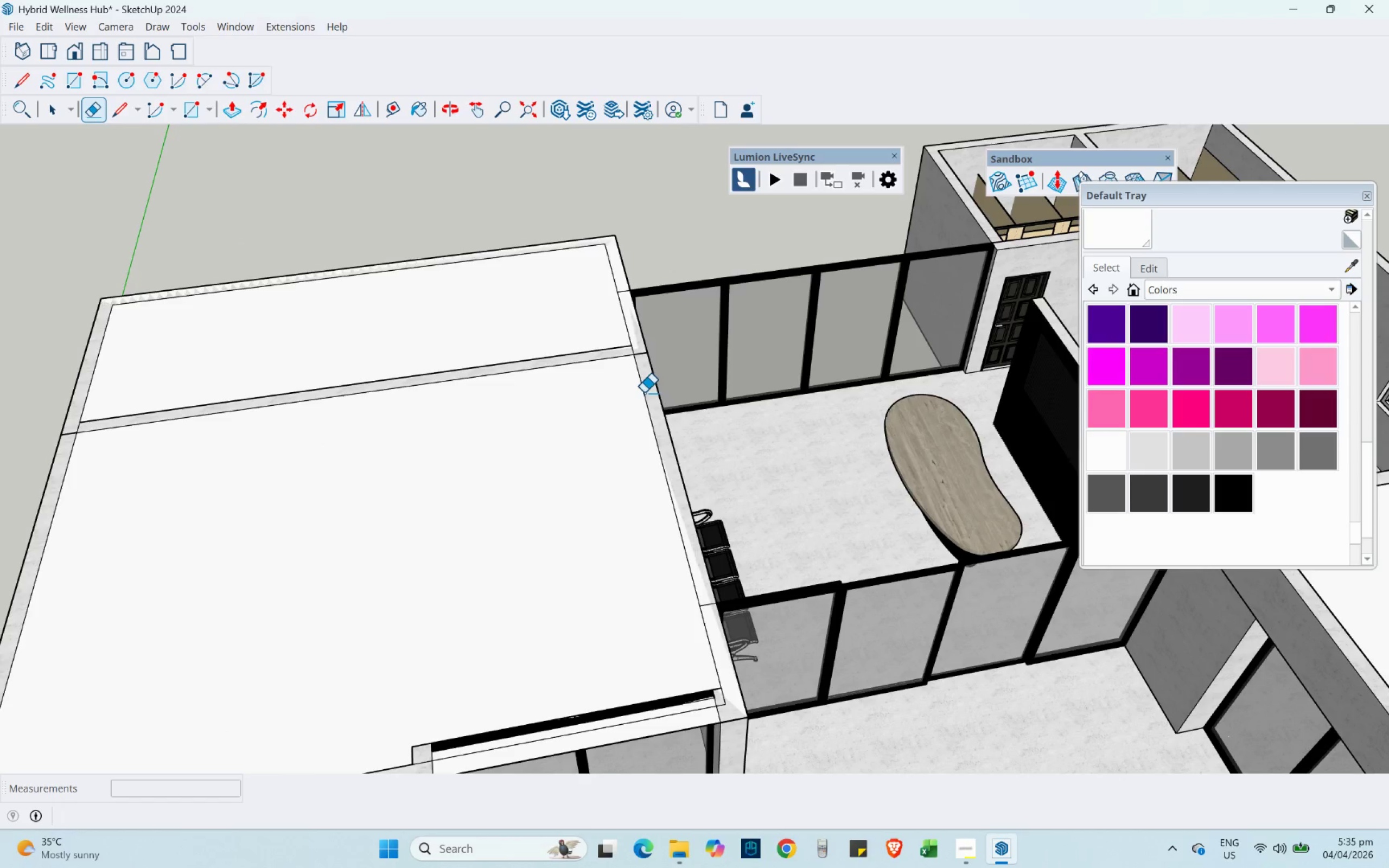 
scroll: coordinate [621, 322], scroll_direction: down, amount: 4.0
 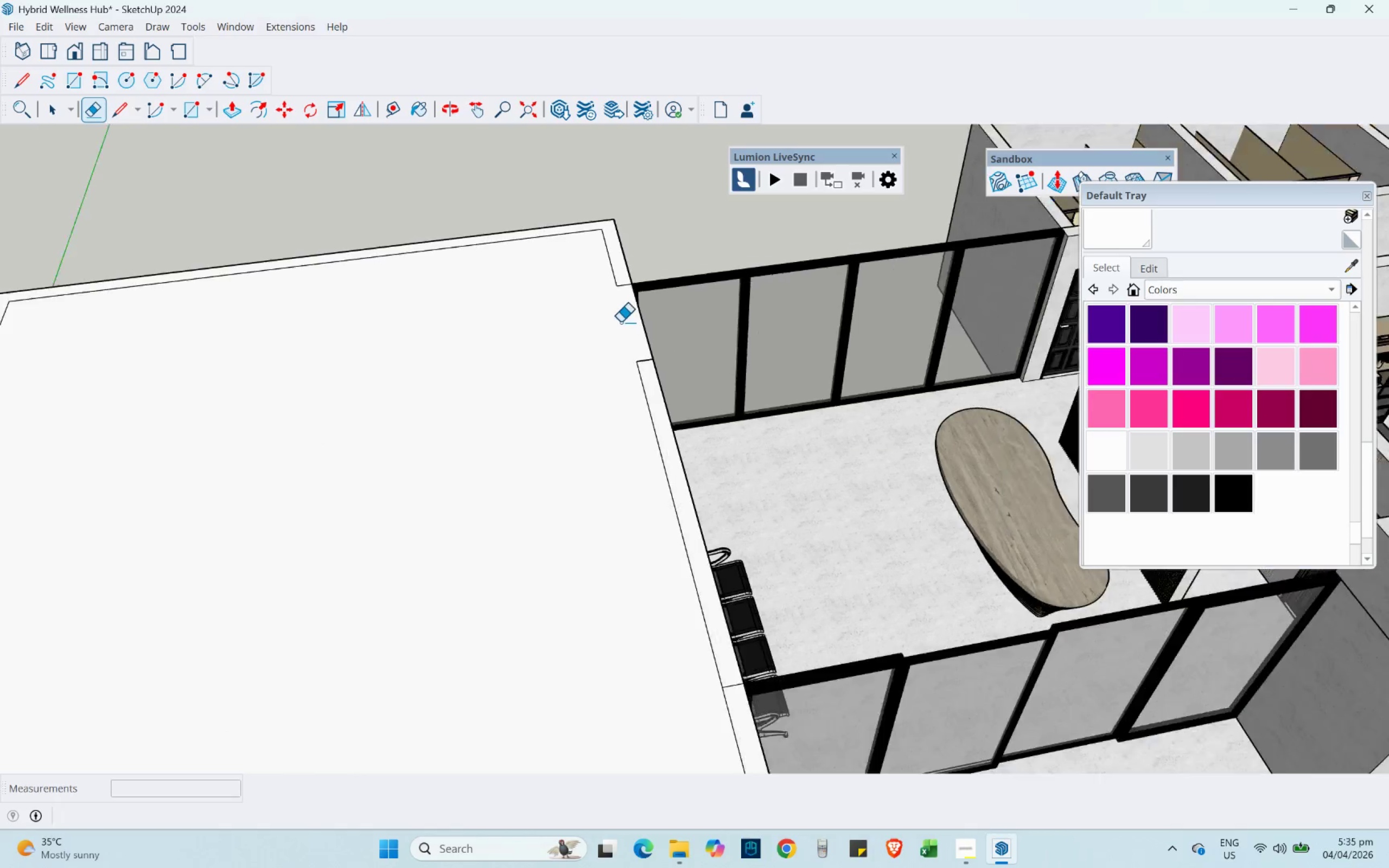 
left_click_drag(start_coordinate=[645, 393], to_coordinate=[648, 393])
 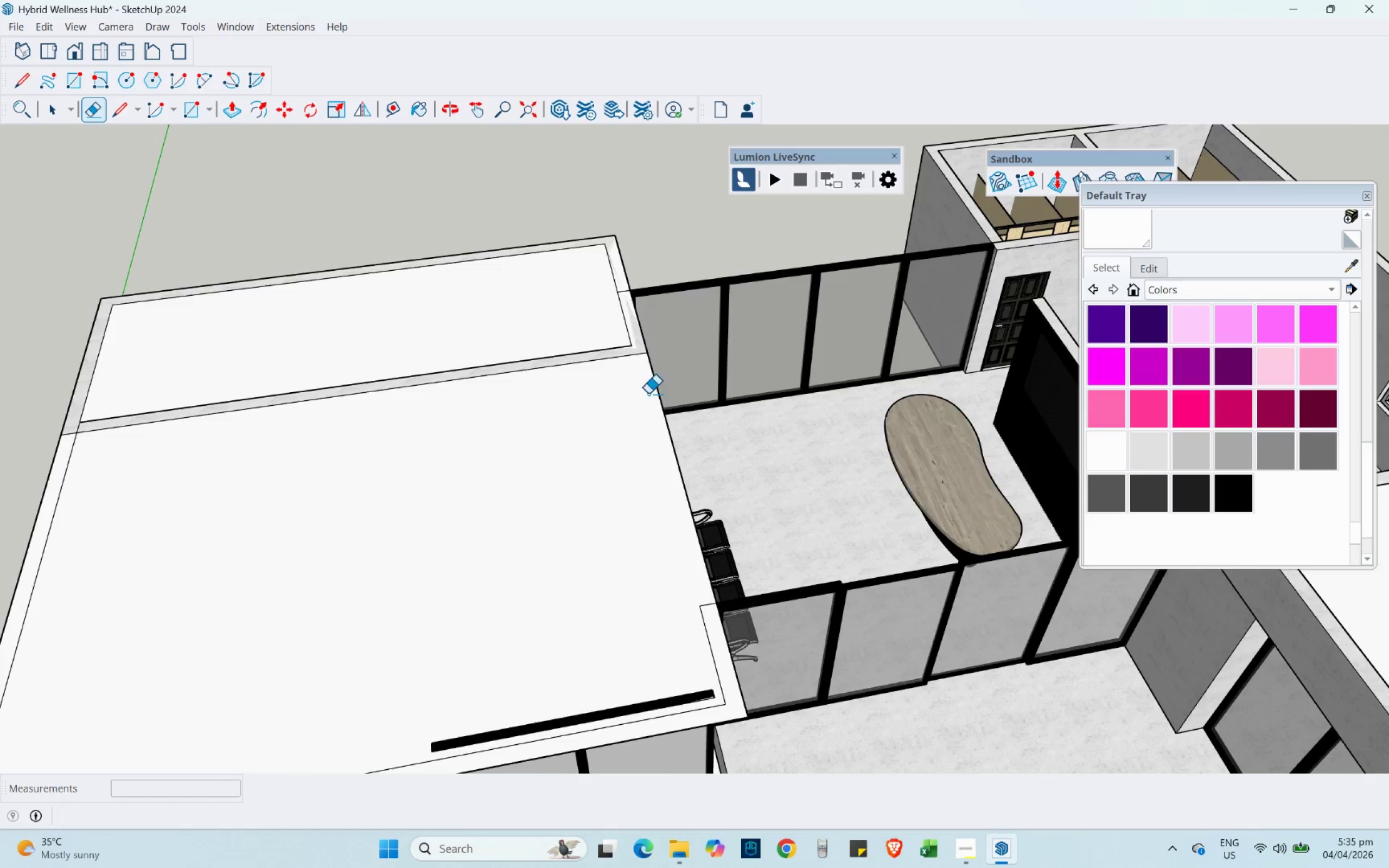 
key(Control+ControlLeft)
 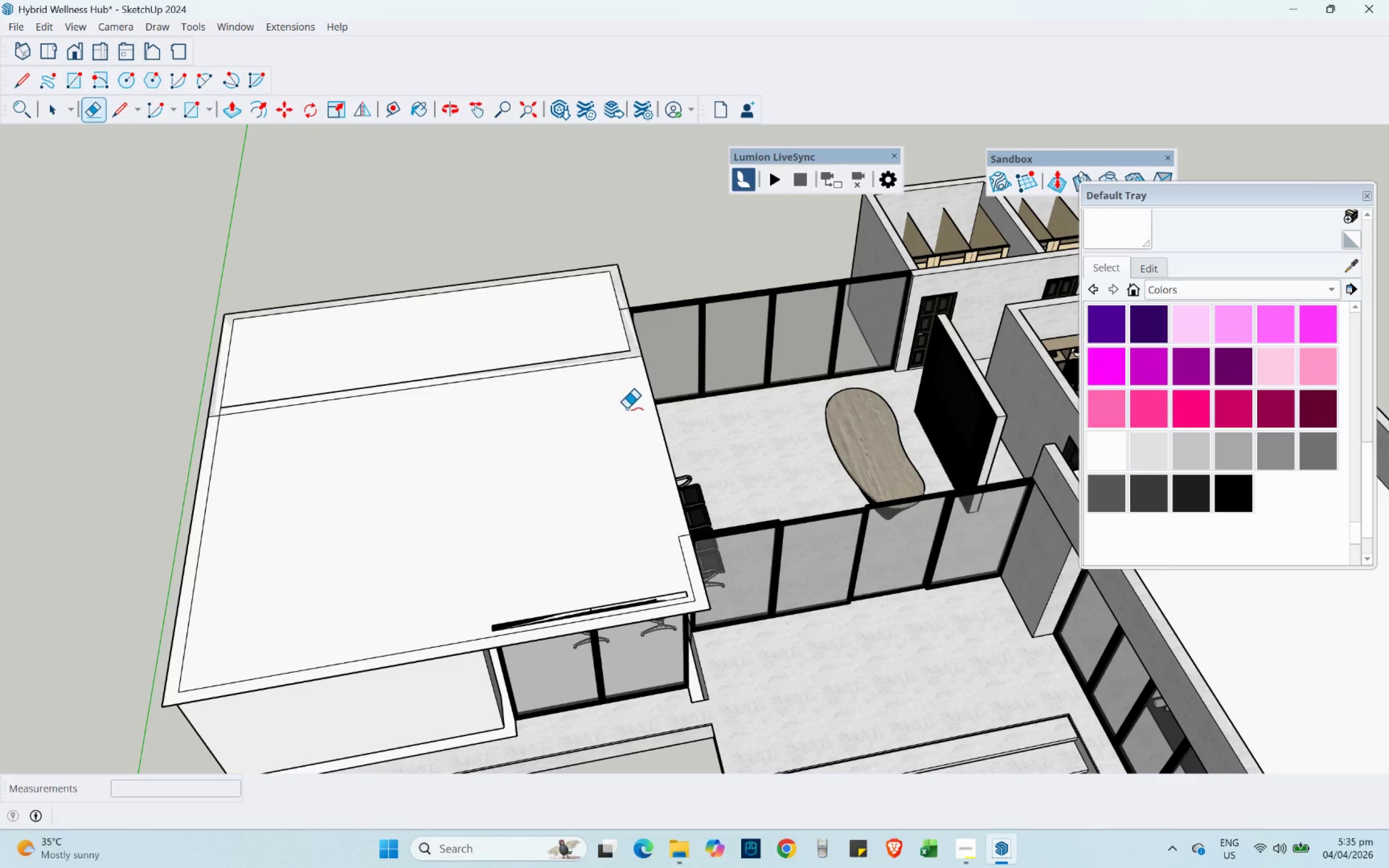 
scroll: coordinate [626, 366], scroll_direction: down, amount: 3.0
 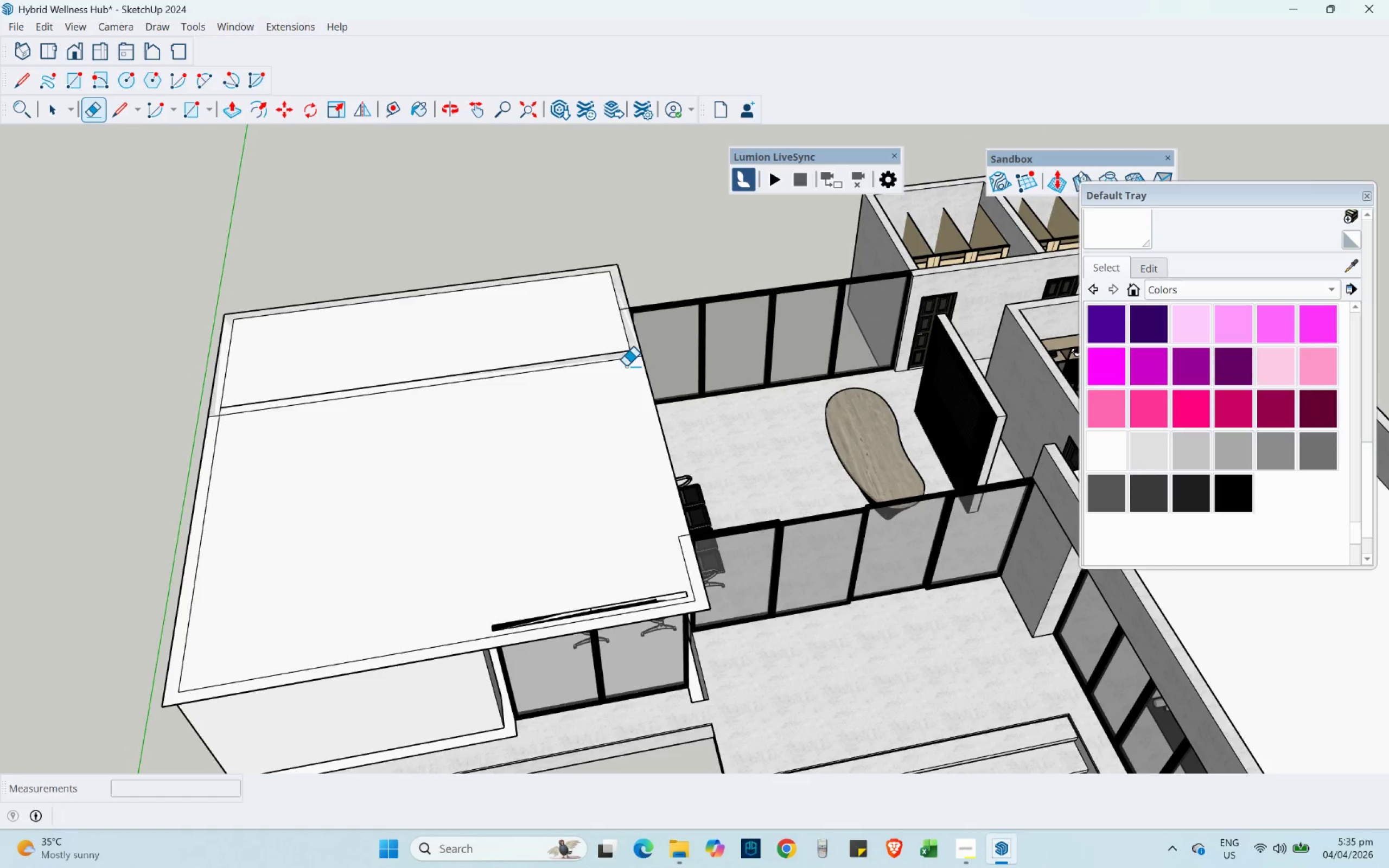 
key(Control+Z)
 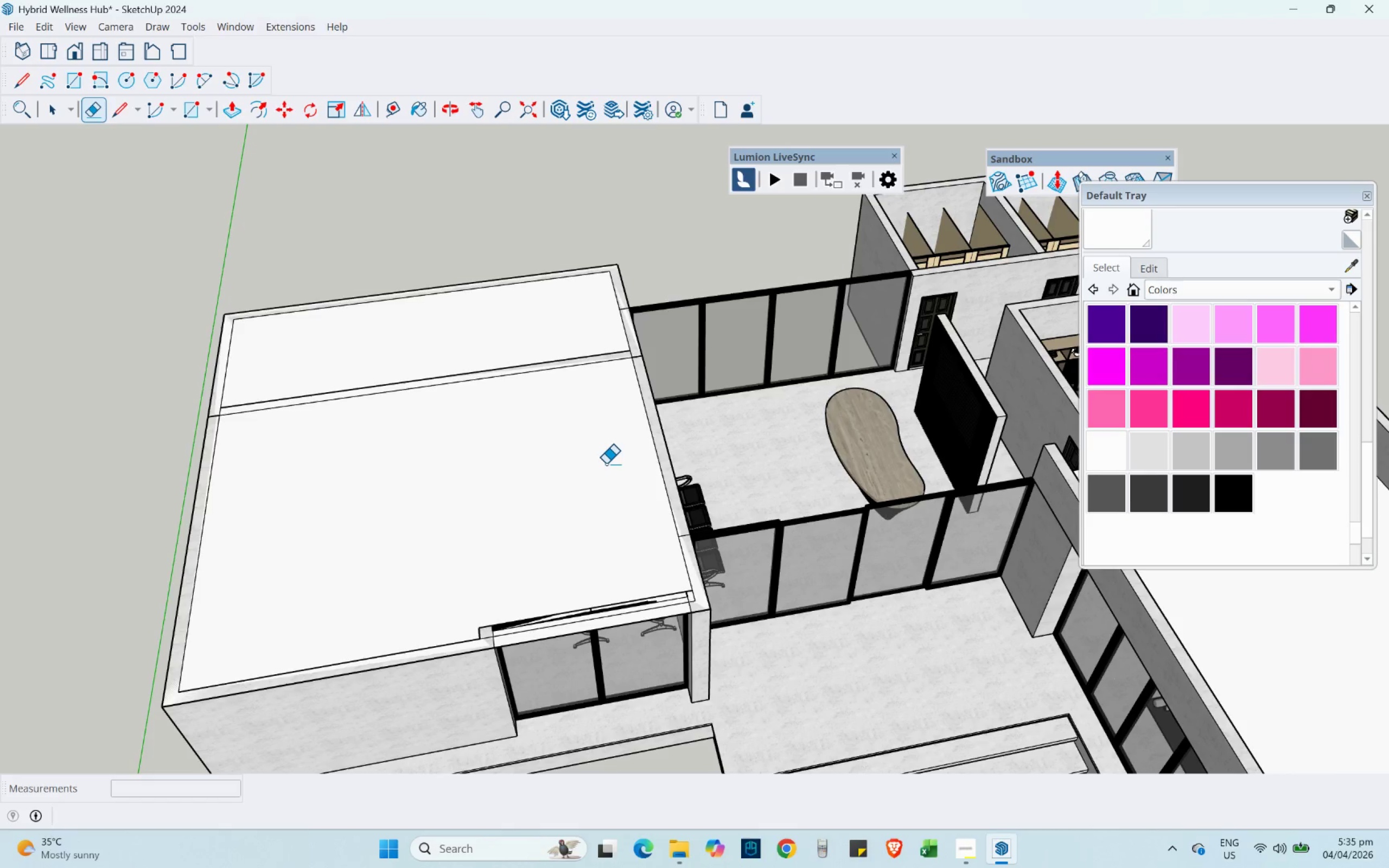 
scroll: coordinate [620, 375], scroll_direction: up, amount: 3.0
 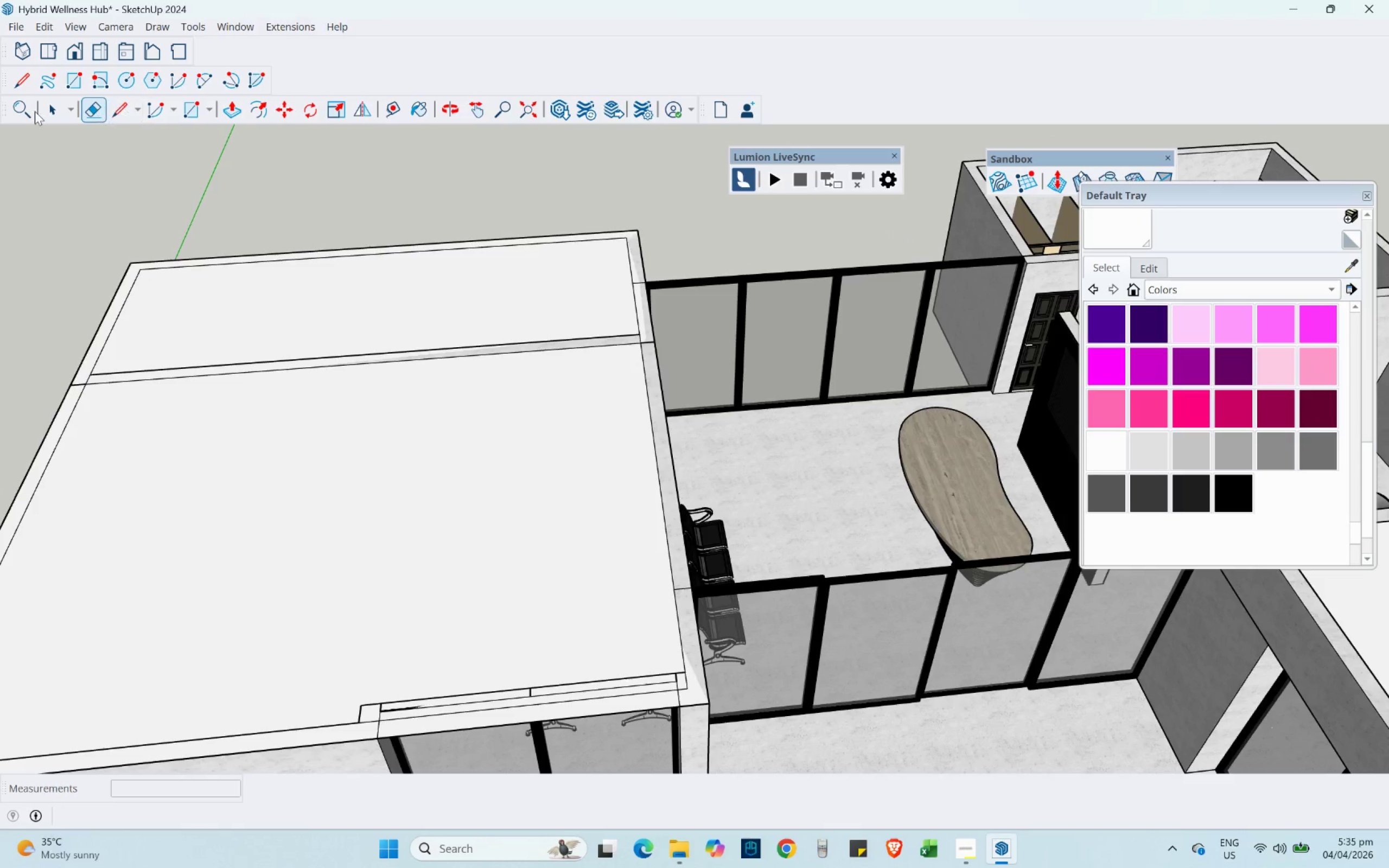 
double_click([359, 469])
 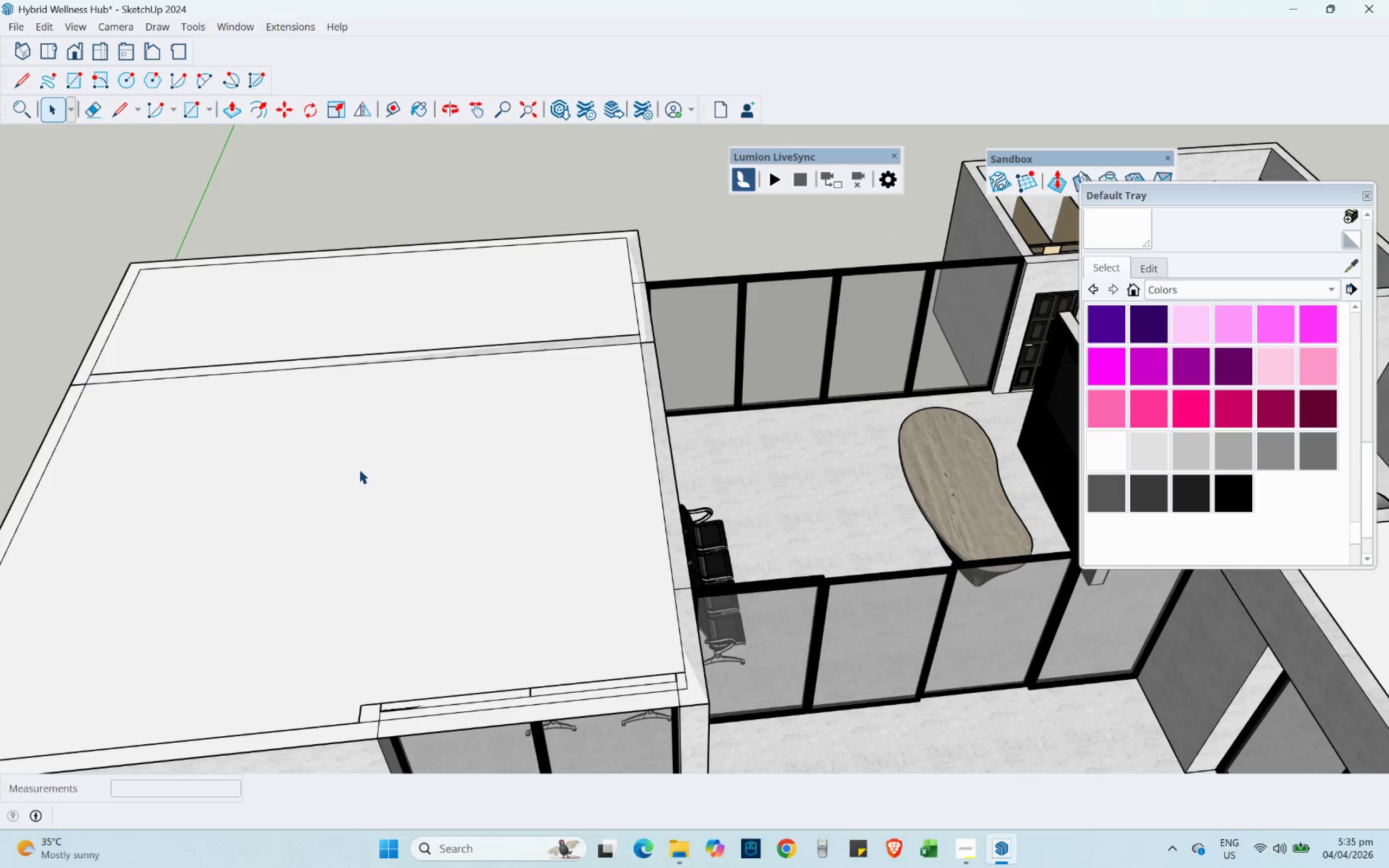 
triple_click([359, 469])
 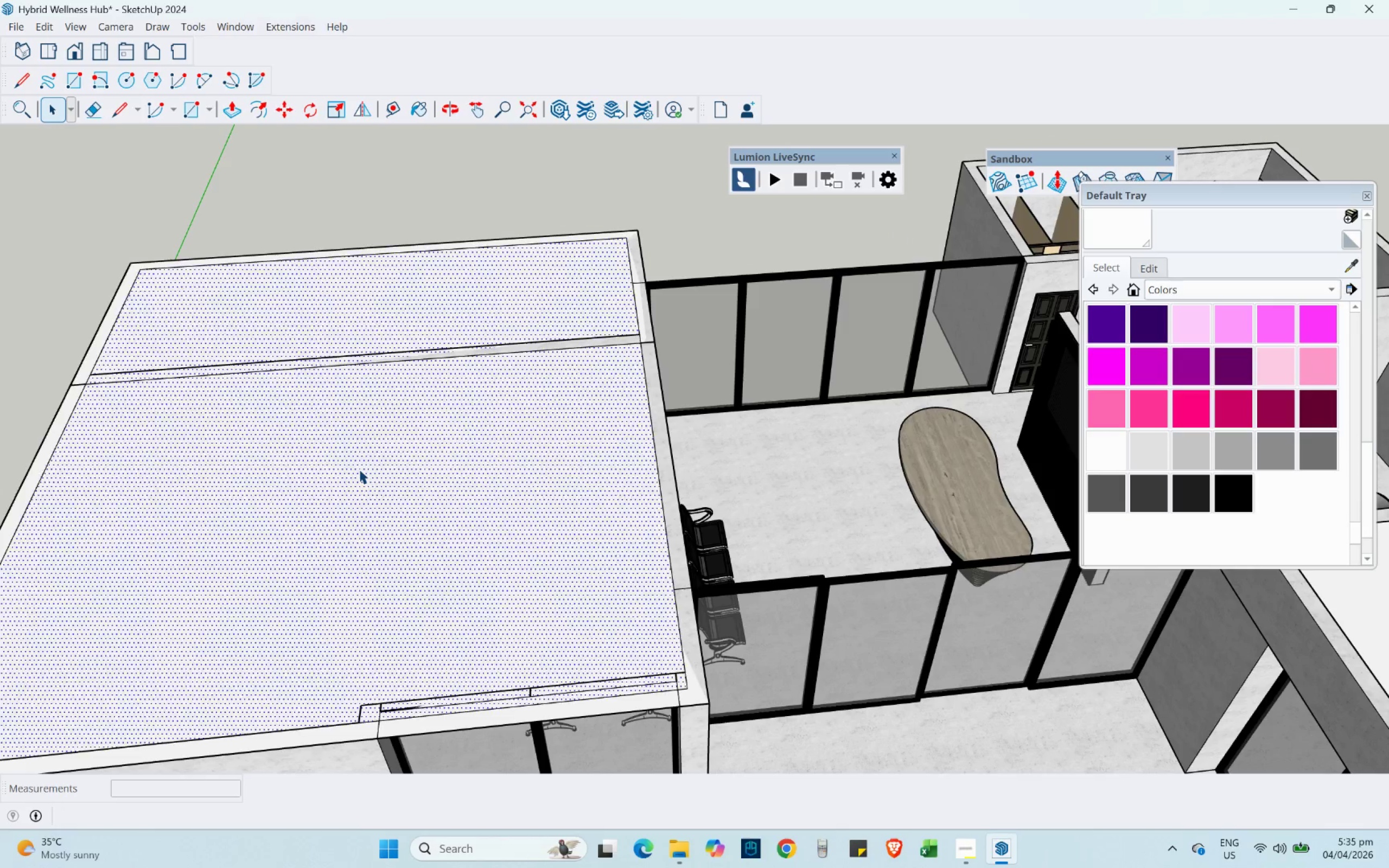 
triple_click([359, 469])
 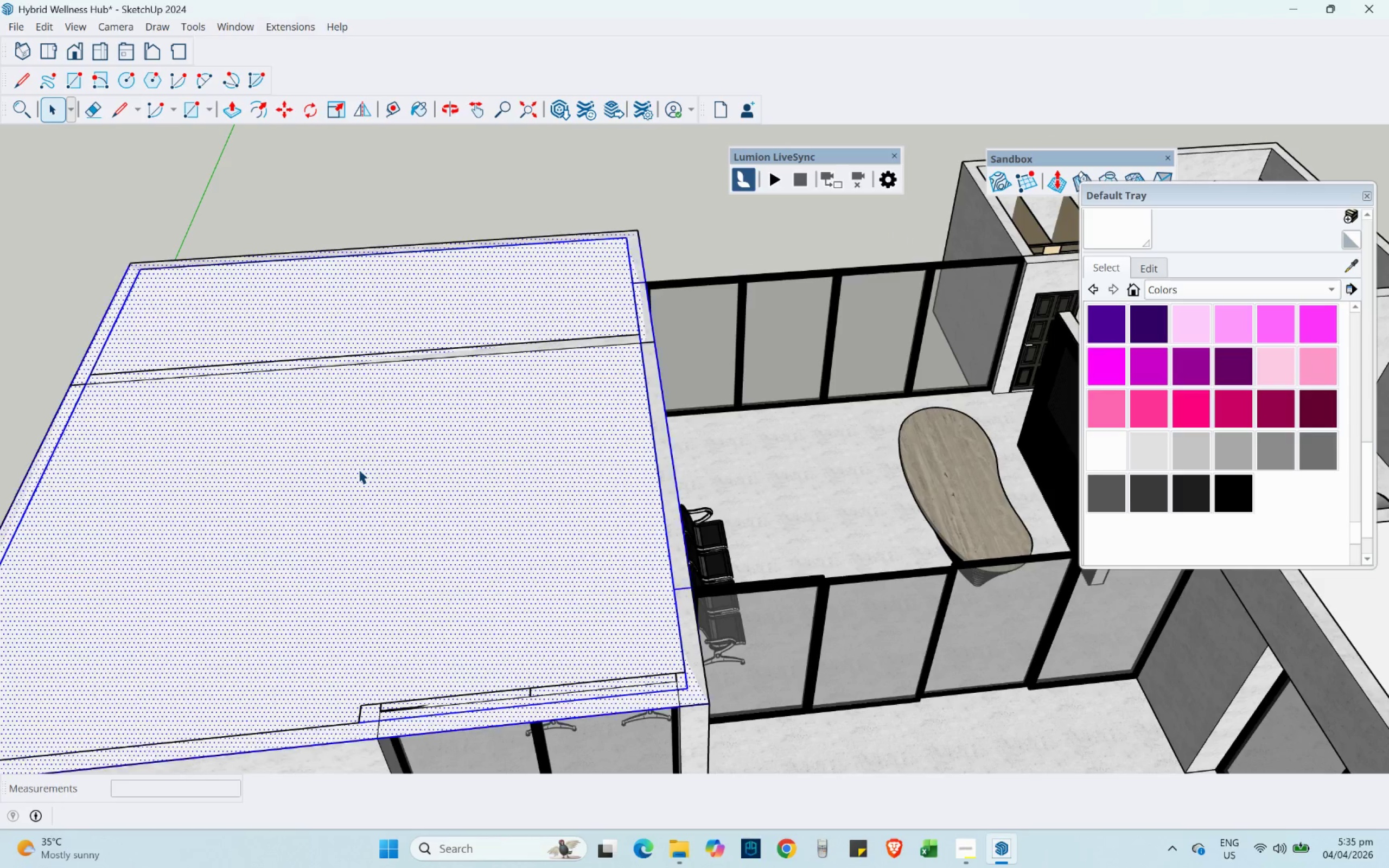 
triple_click([359, 469])
 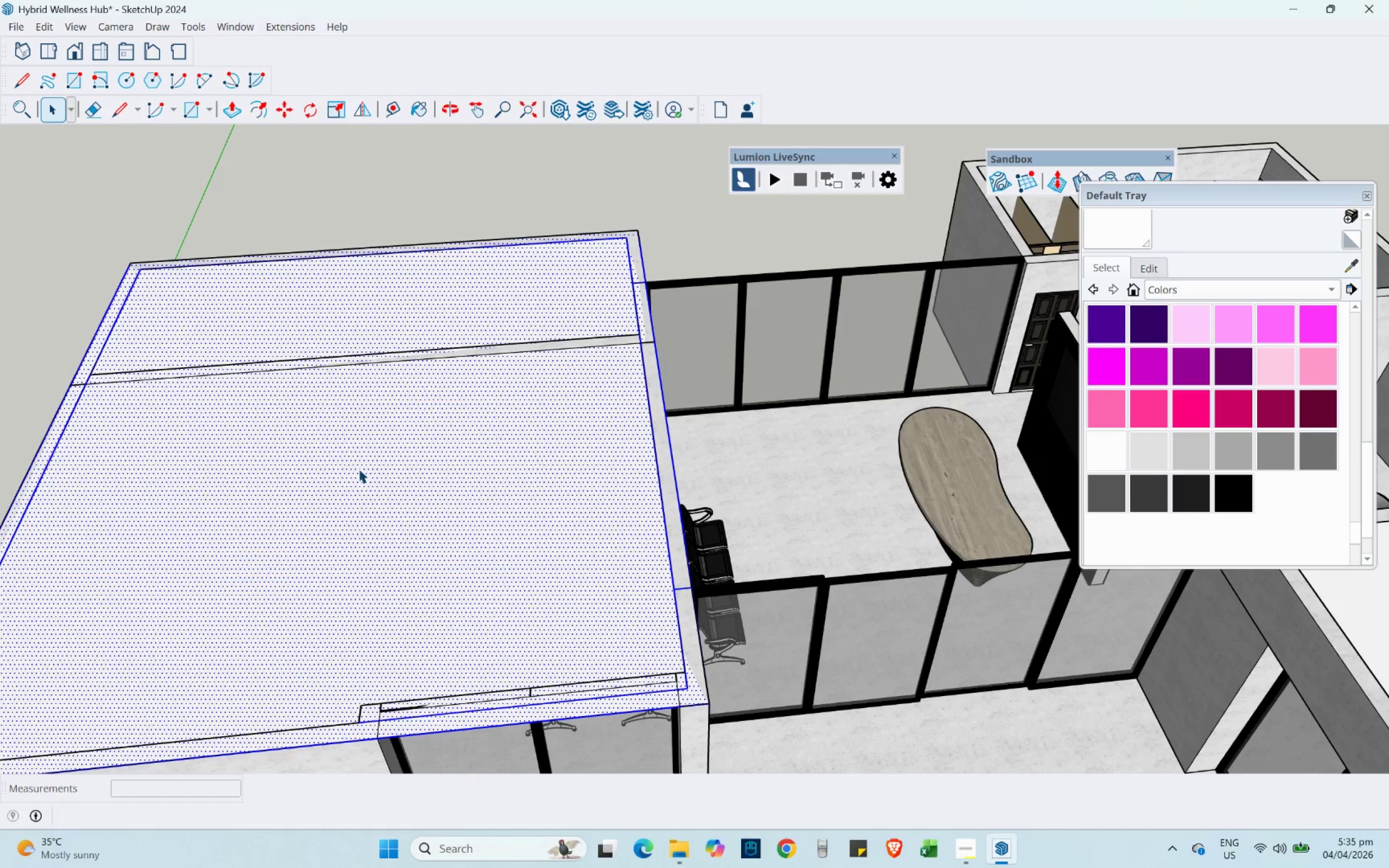 
right_click([359, 469])
 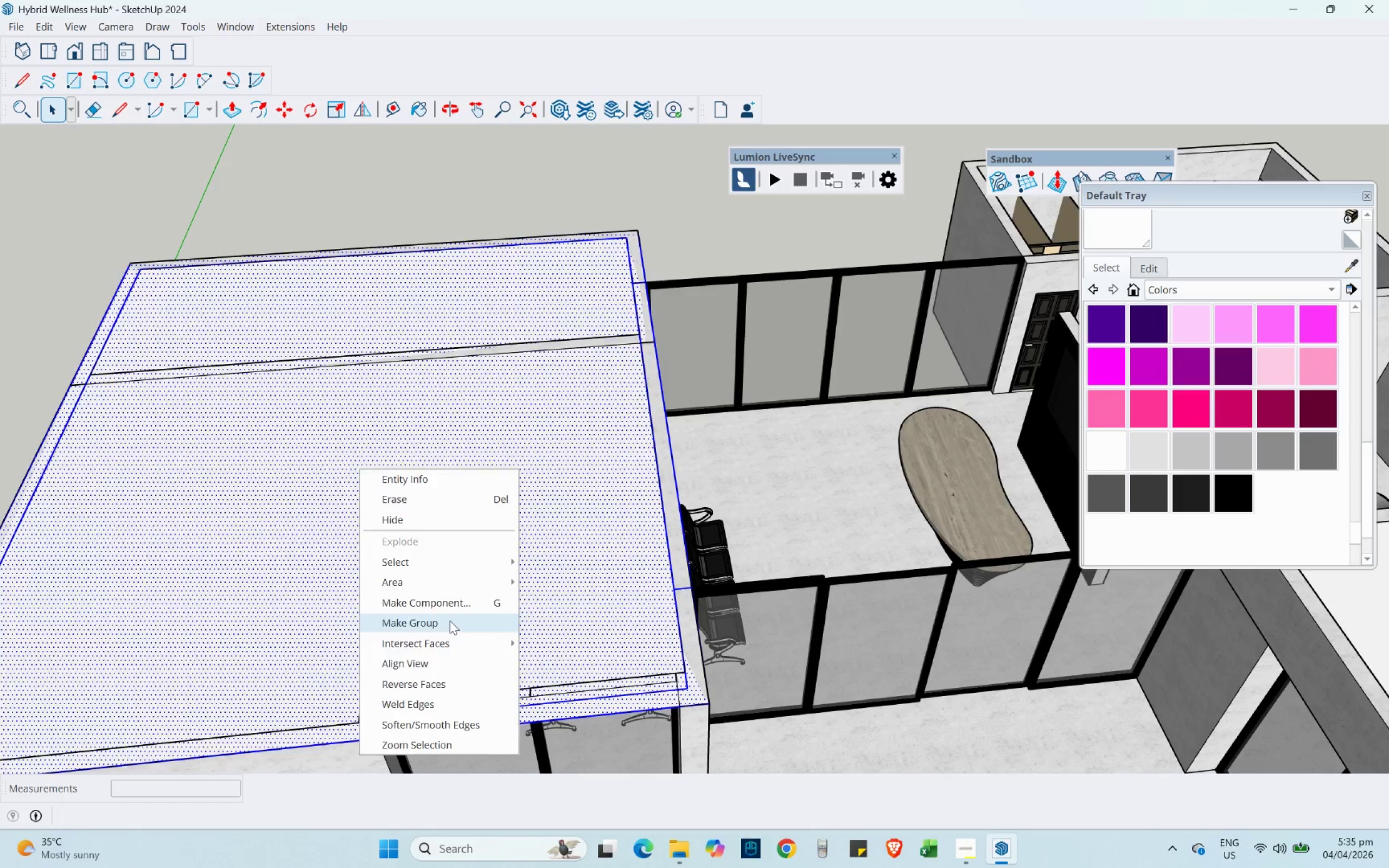 
double_click([462, 511])
 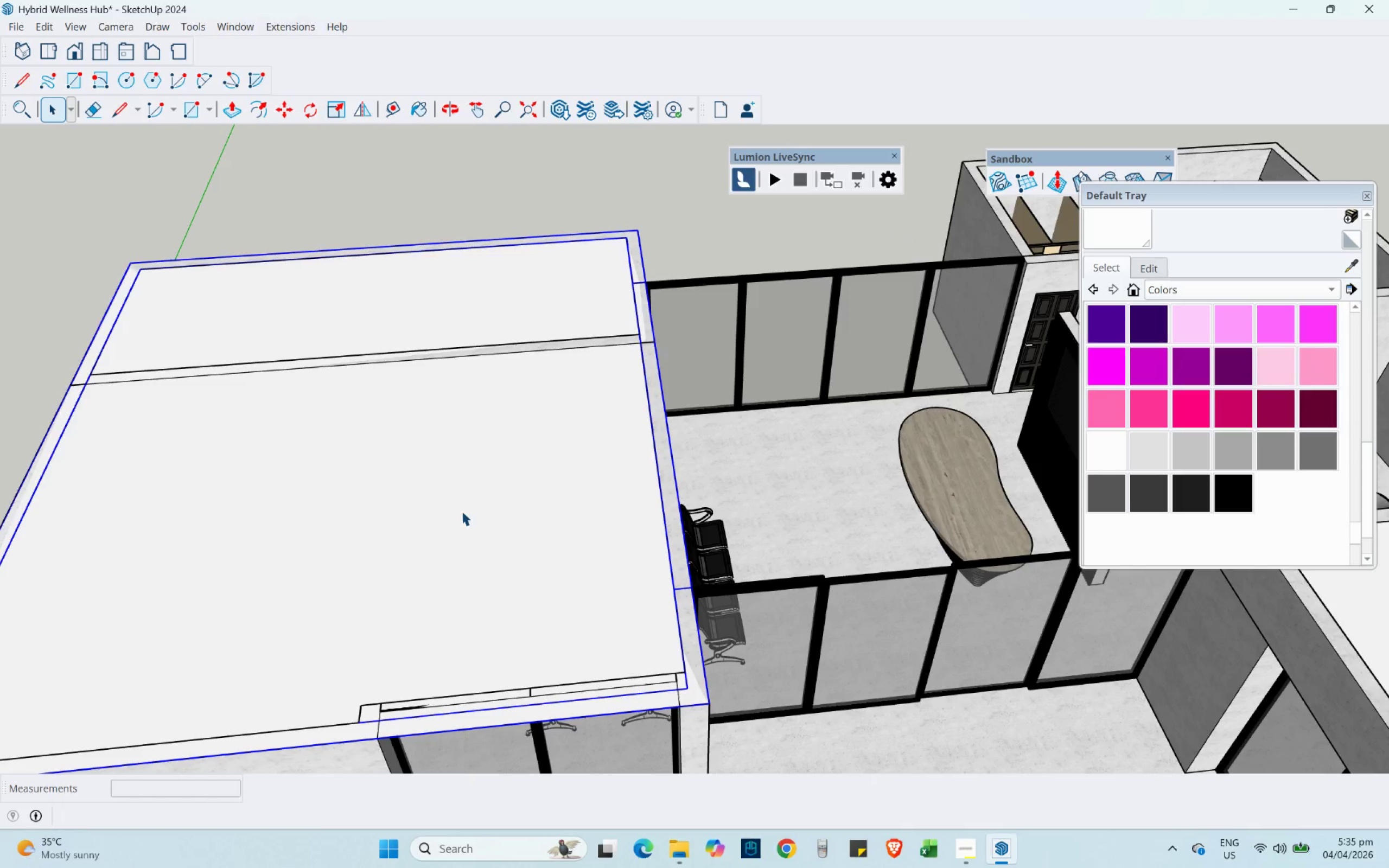 
triple_click([462, 511])
 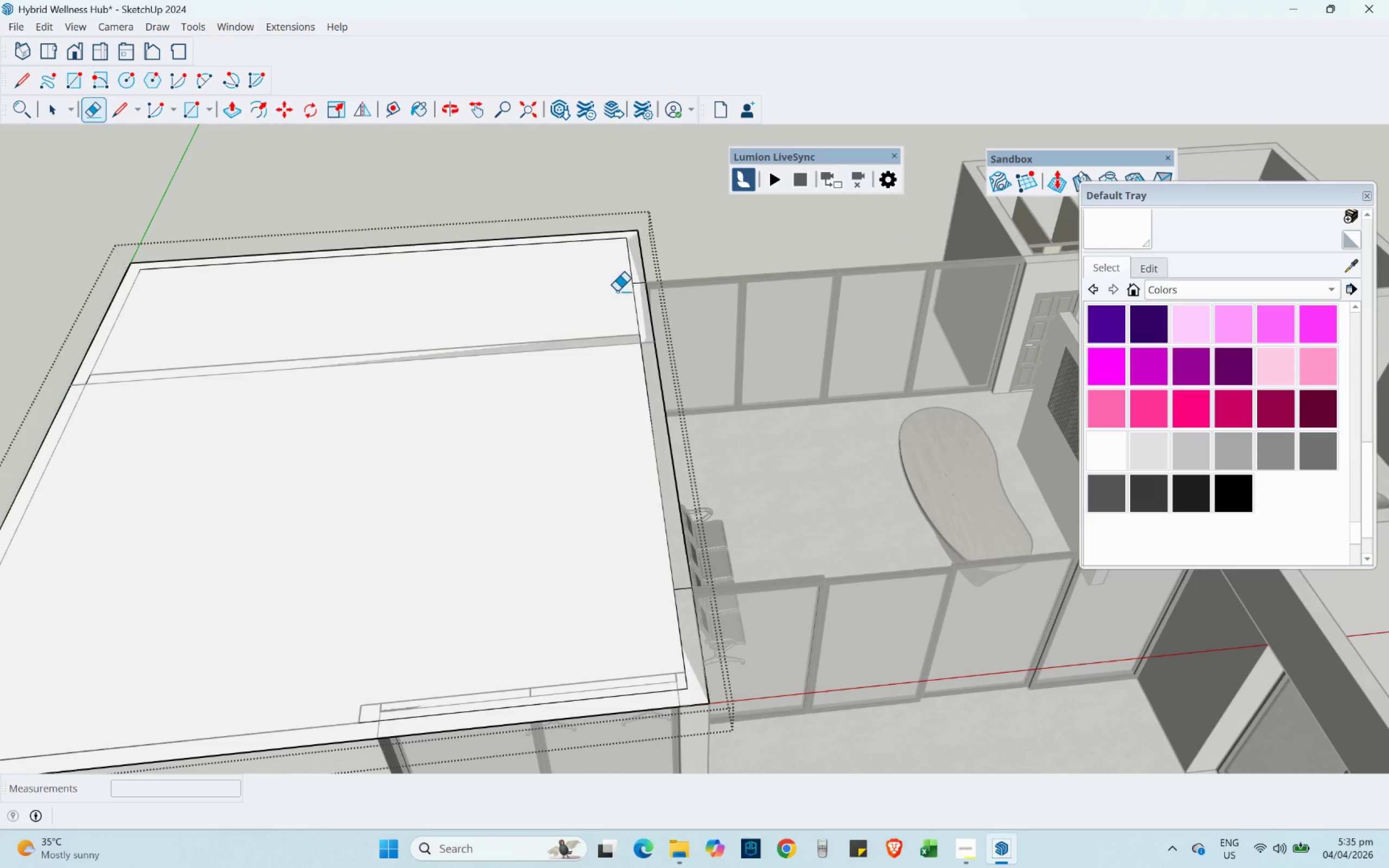 
left_click_drag(start_coordinate=[638, 314], to_coordinate=[648, 319])
 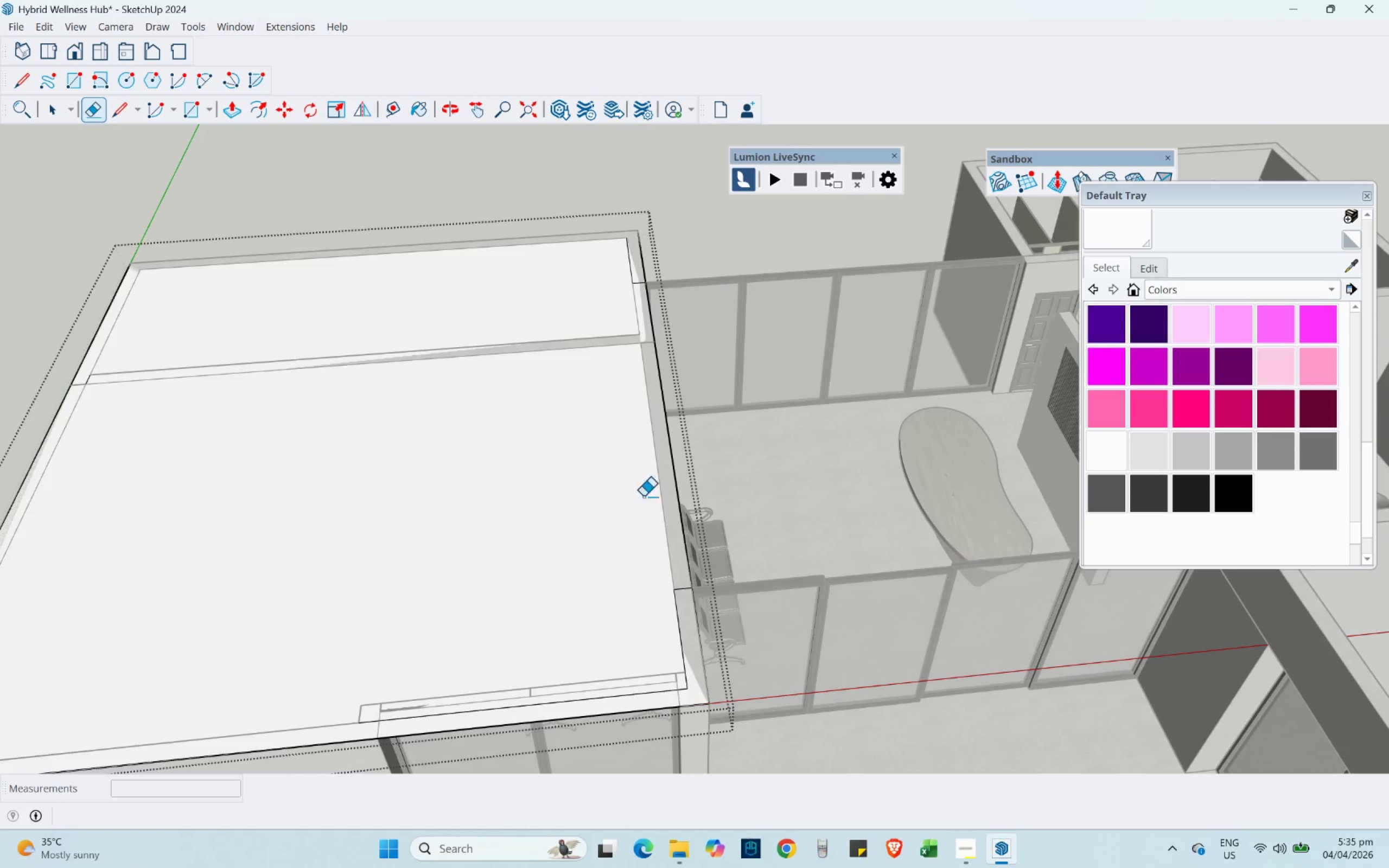 
scroll: coordinate [660, 409], scroll_direction: down, amount: 2.0
 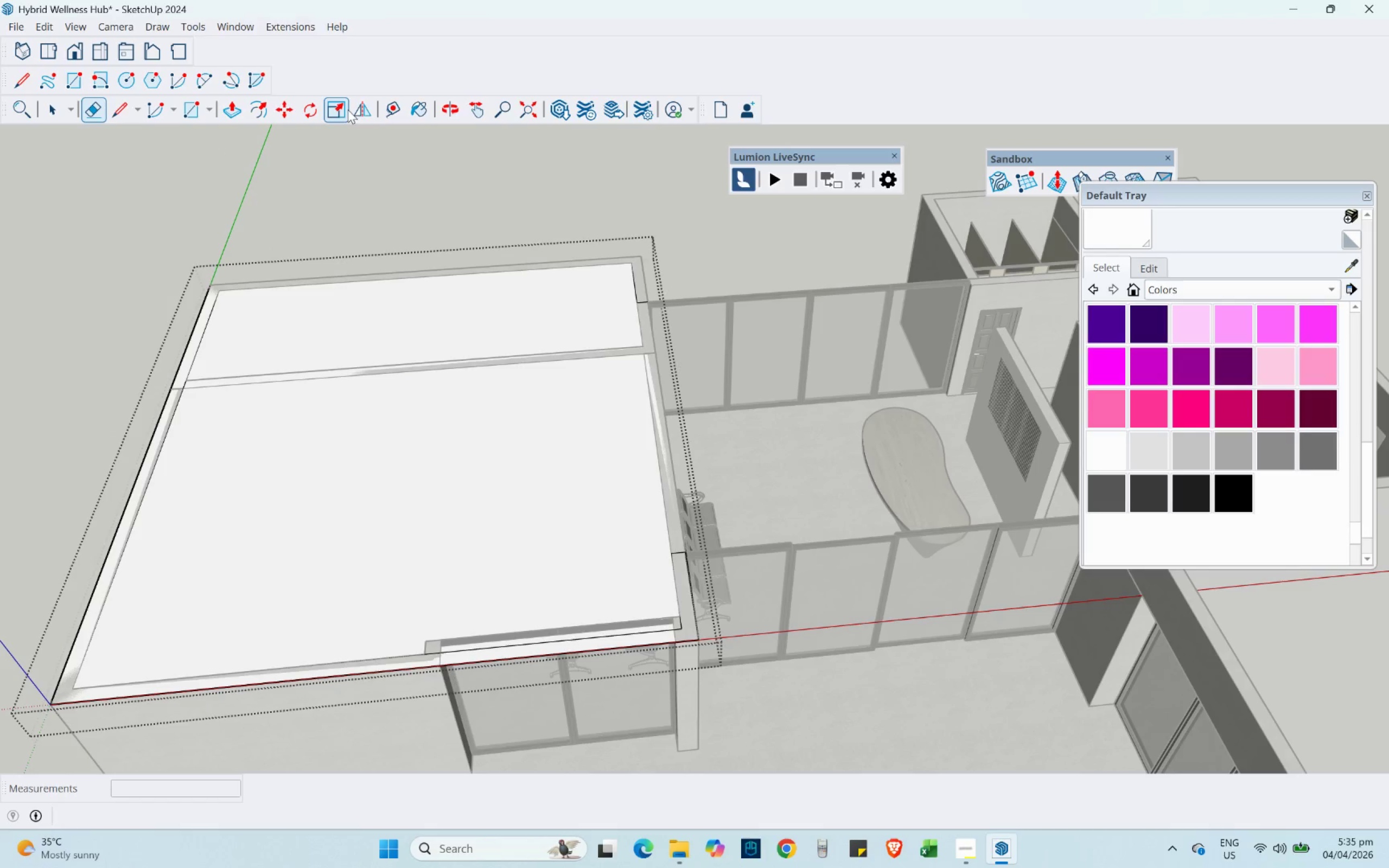 
left_click([412, 107])
 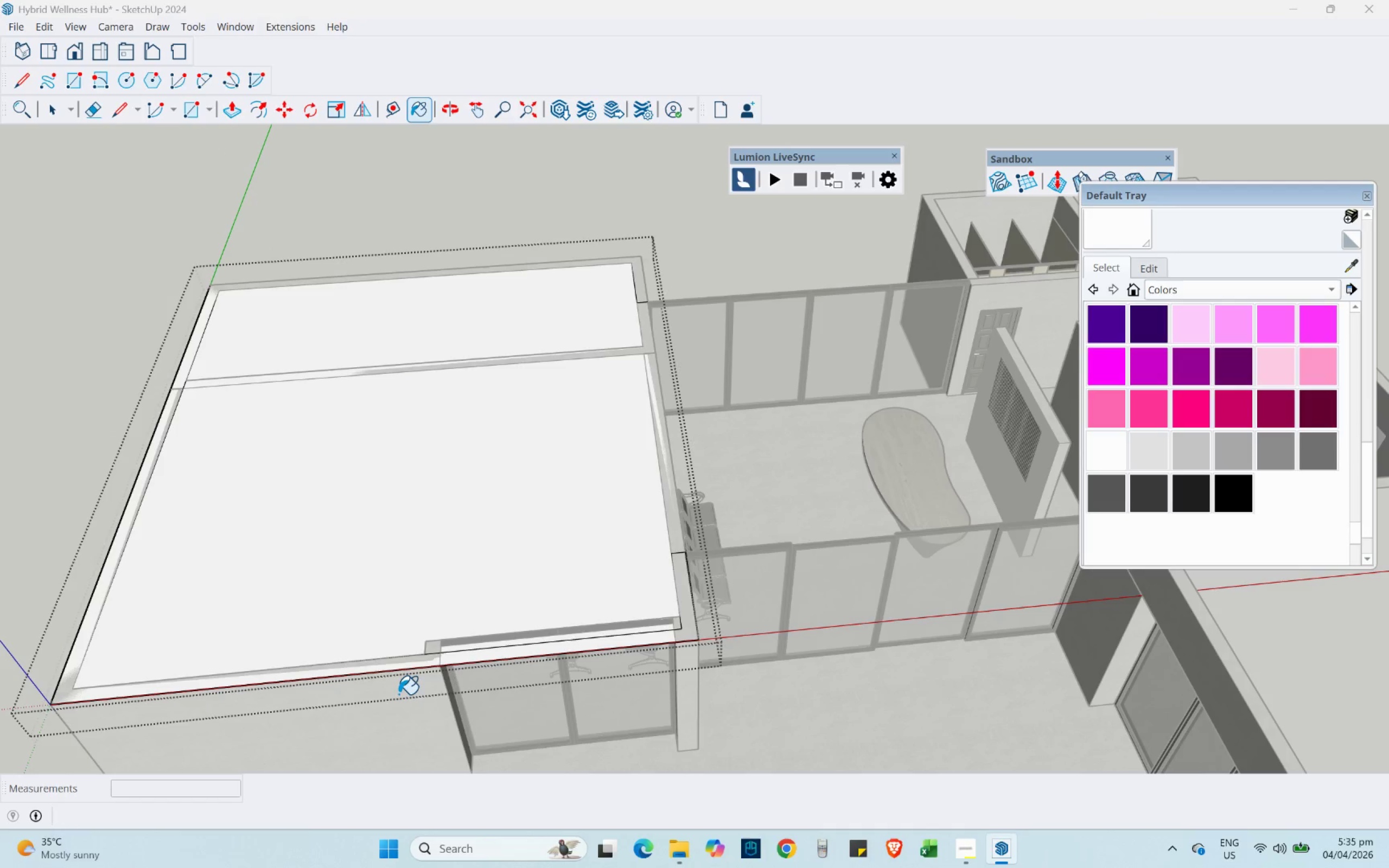 
key(Alt+AltLeft)
 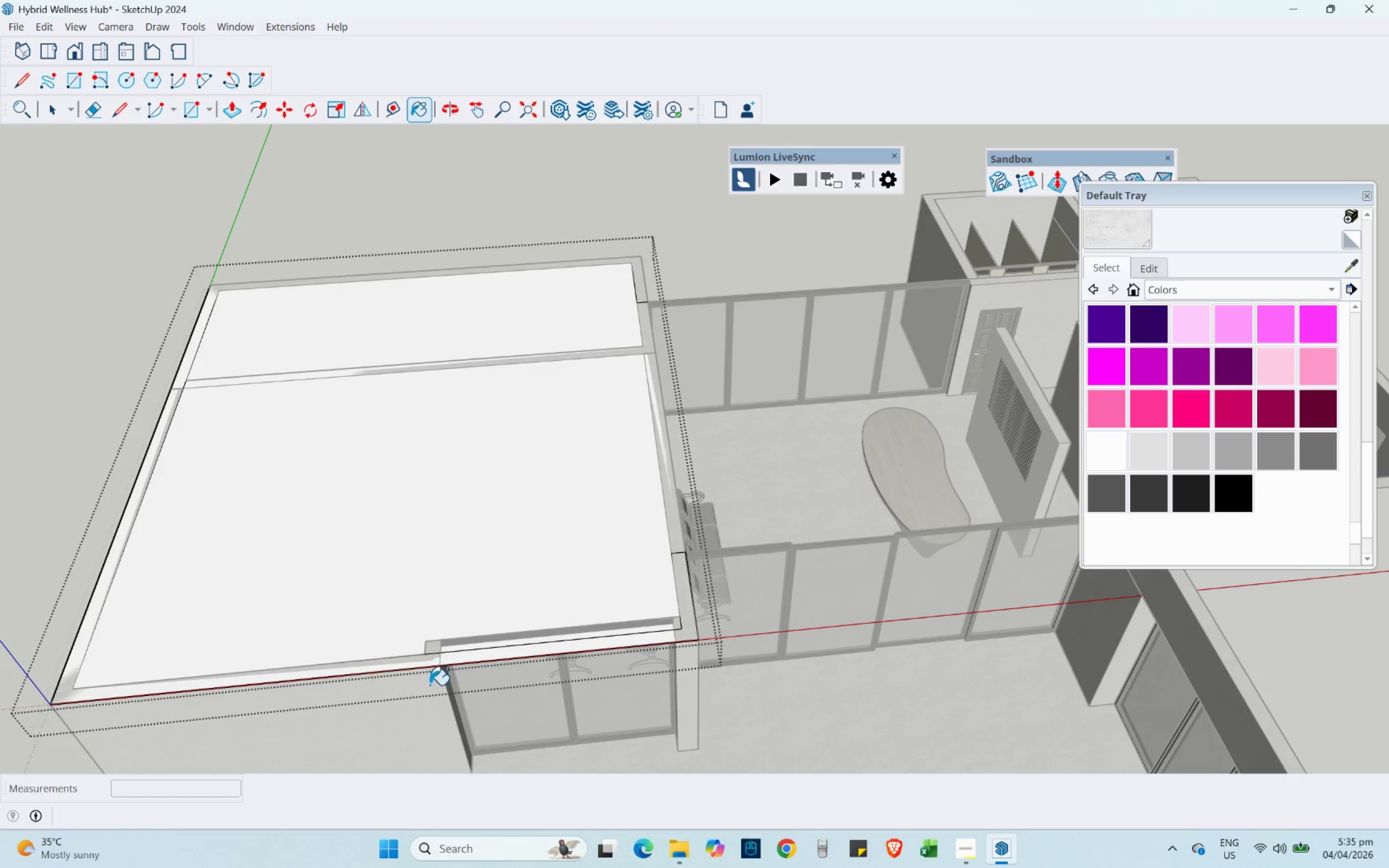 
scroll: coordinate [512, 672], scroll_direction: up, amount: 4.0
 